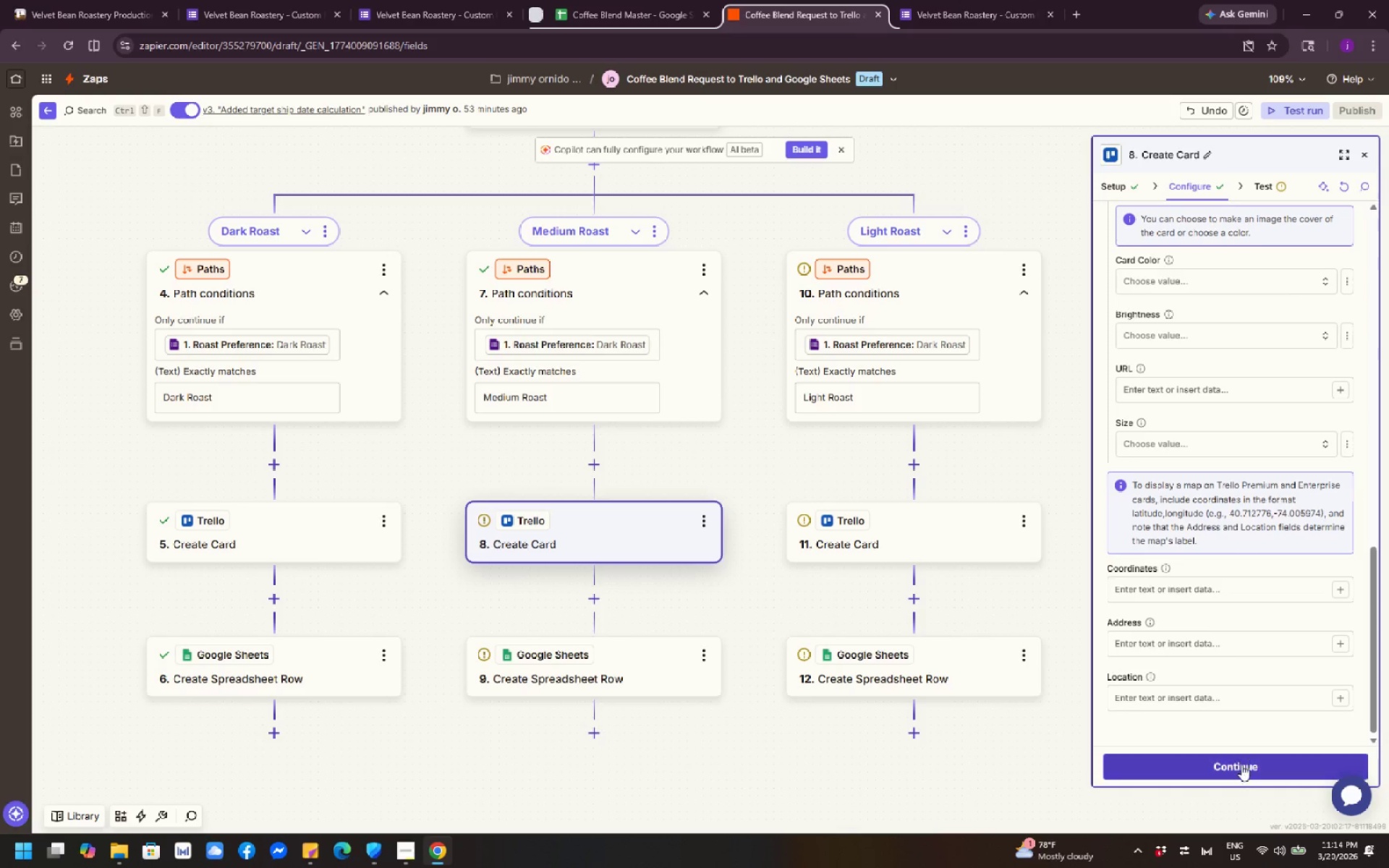 
left_click([1241, 767])
 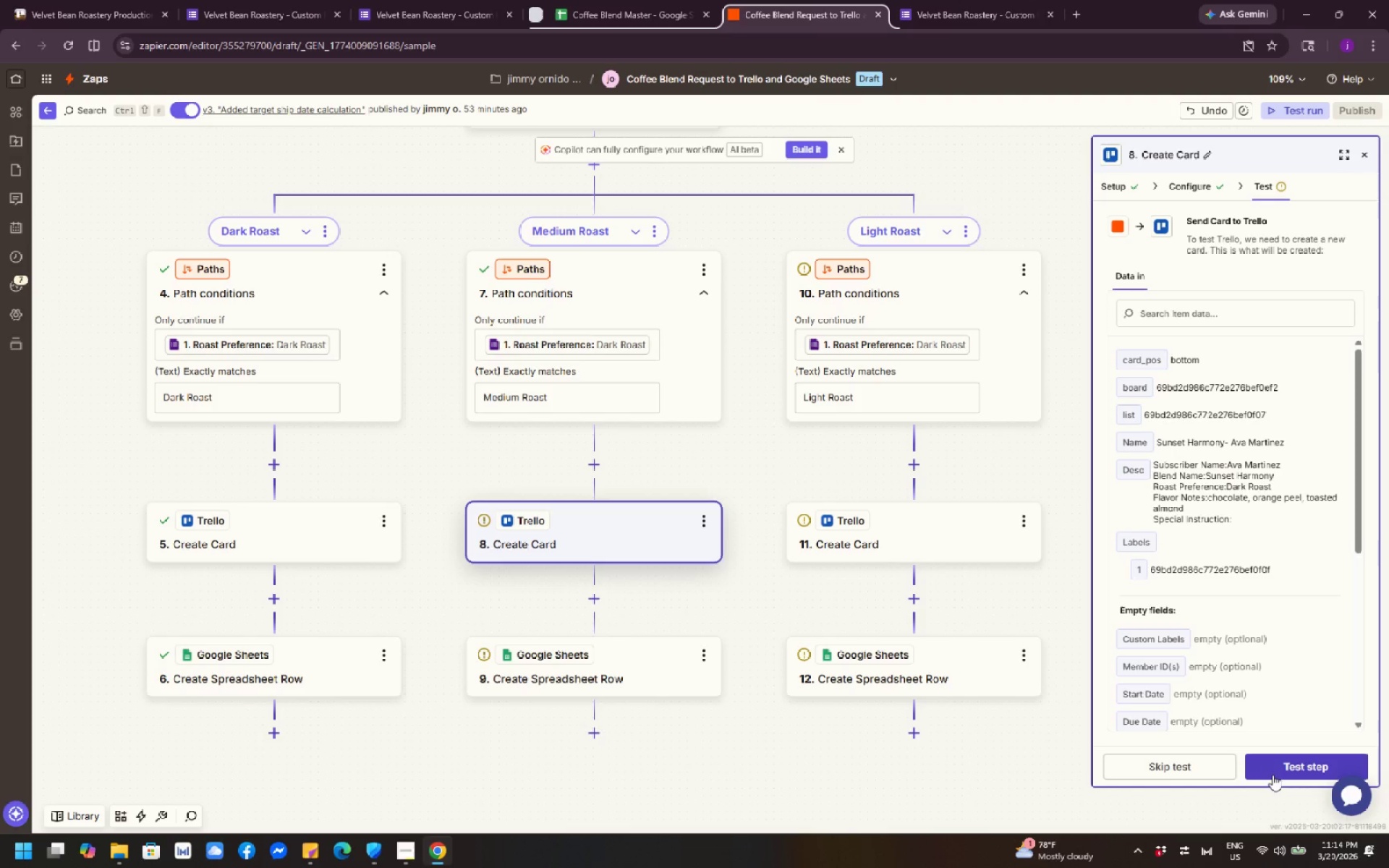 
left_click([1279, 770])
 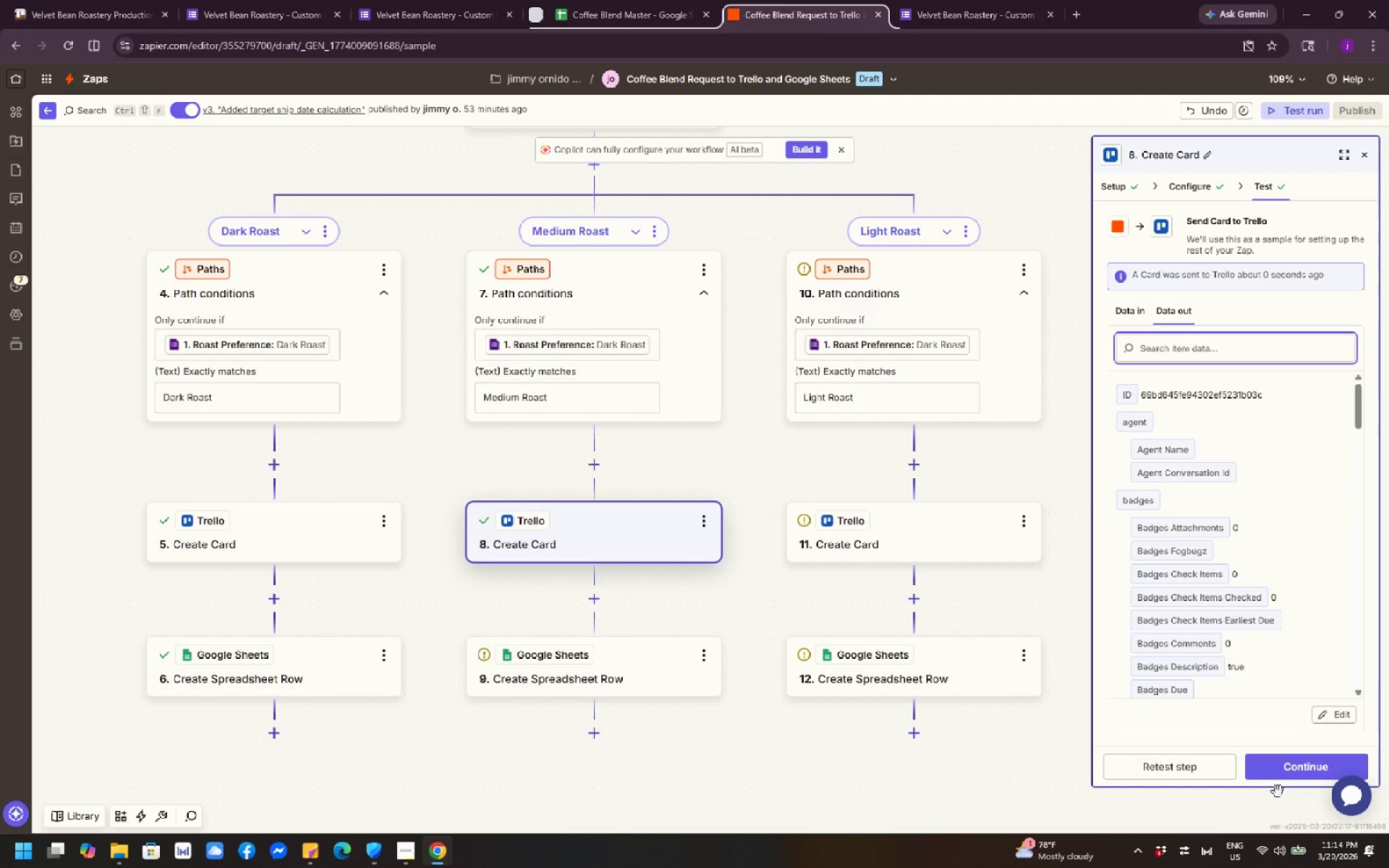 
wait(9.47)
 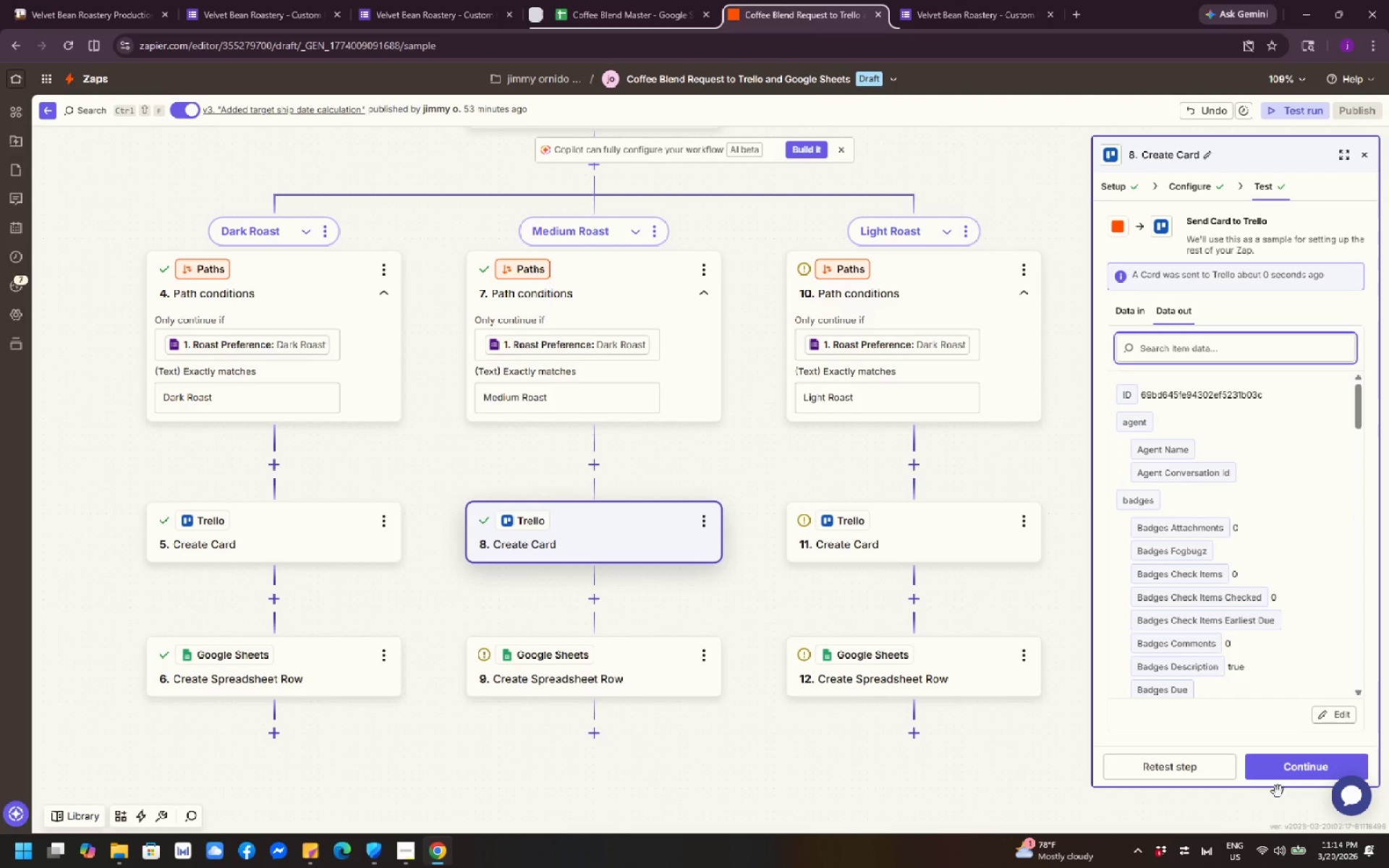 
left_click([119, 13])
 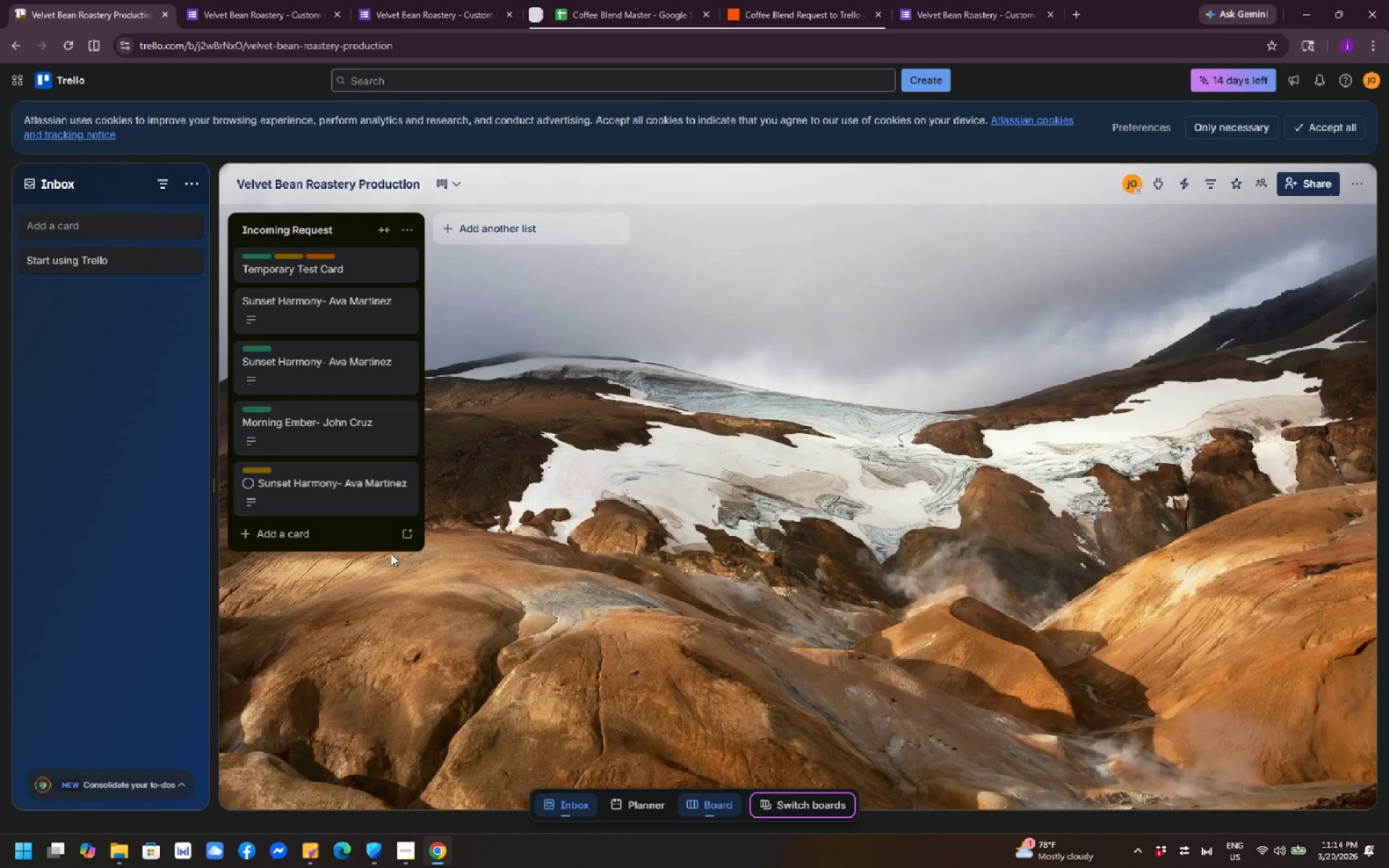 
wait(5.03)
 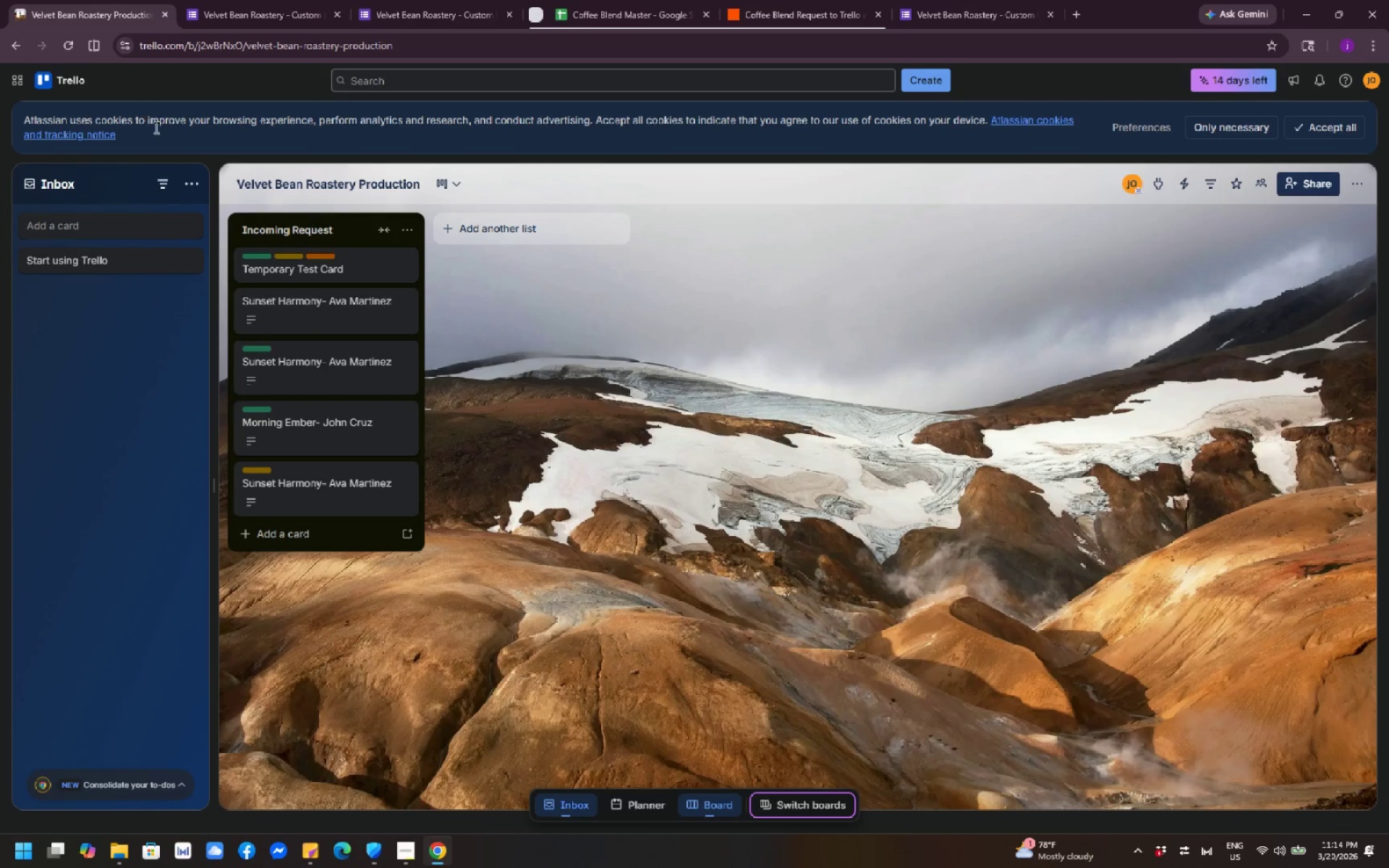 
left_click([348, 487])
 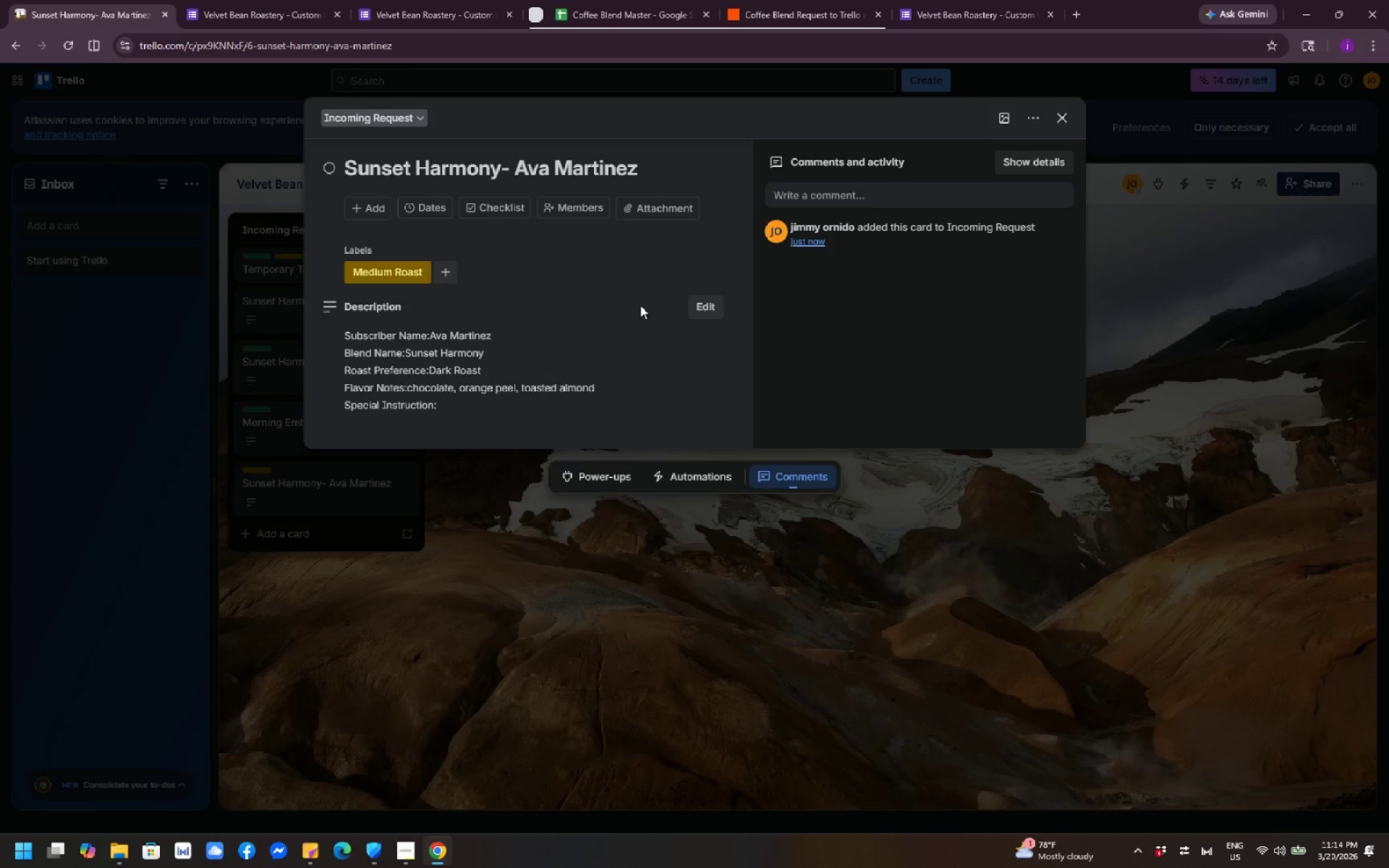 
wait(6.64)
 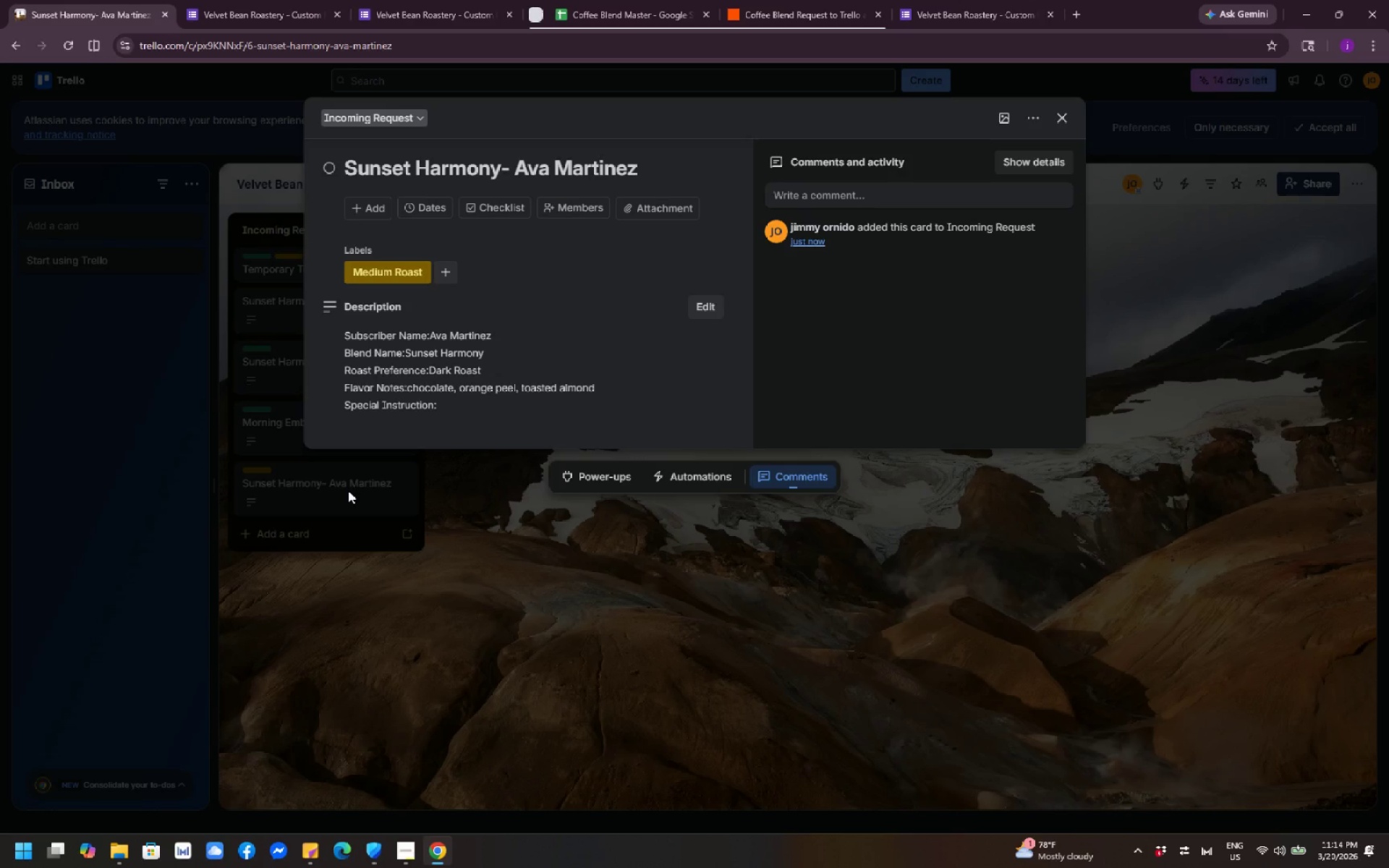 
left_click([1063, 123])
 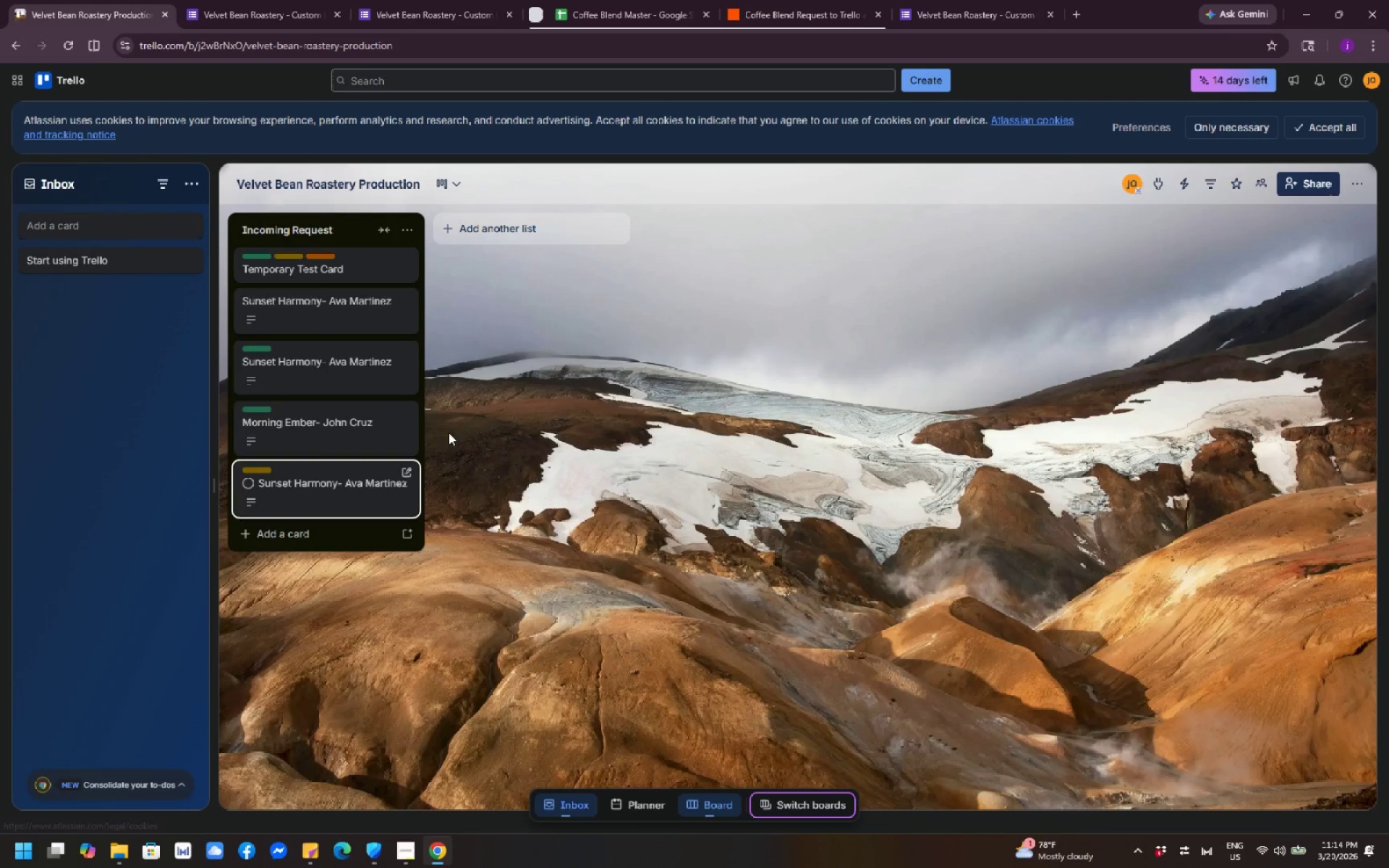 
left_click([355, 428])
 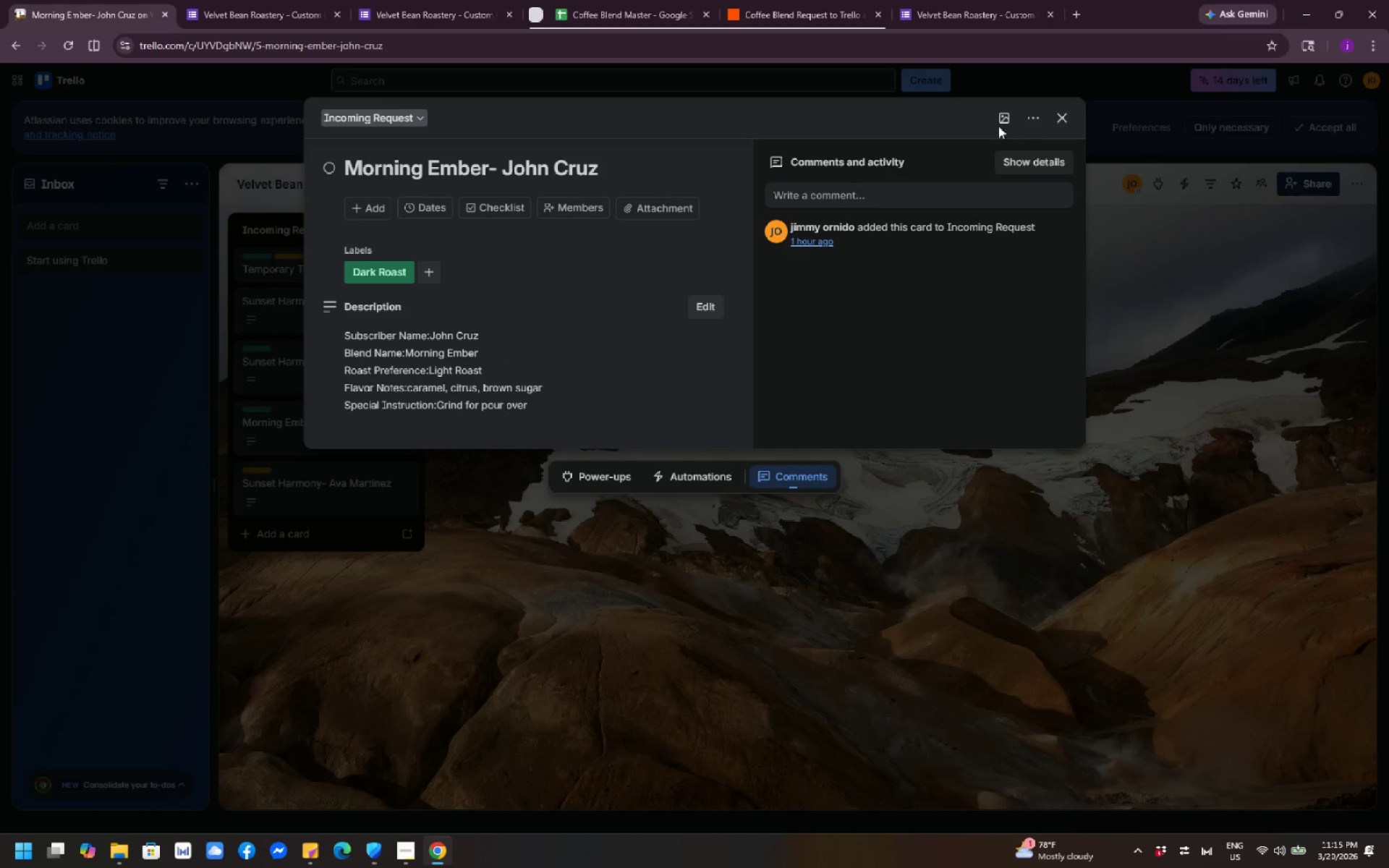 
left_click([1053, 116])
 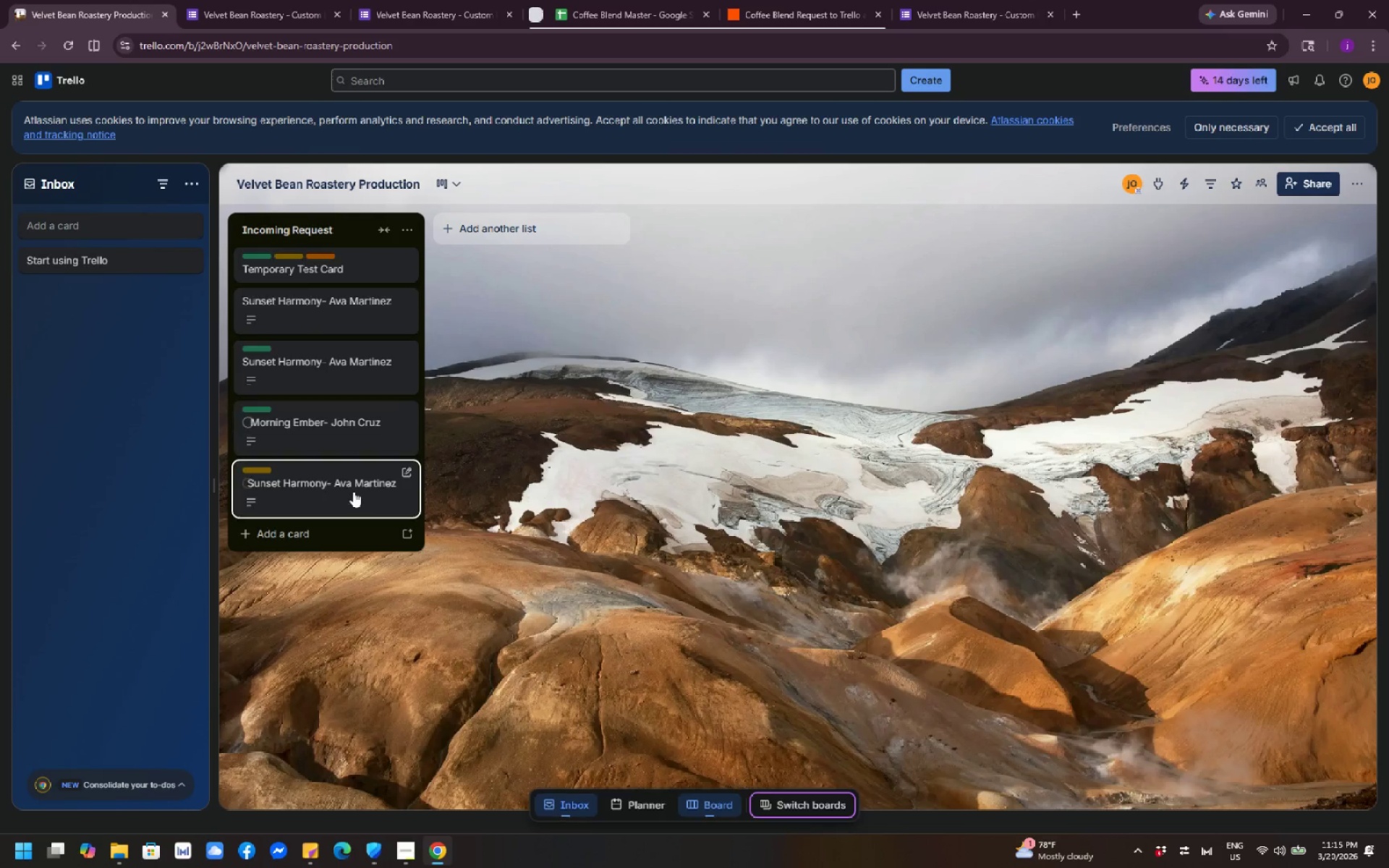 
left_click([347, 493])
 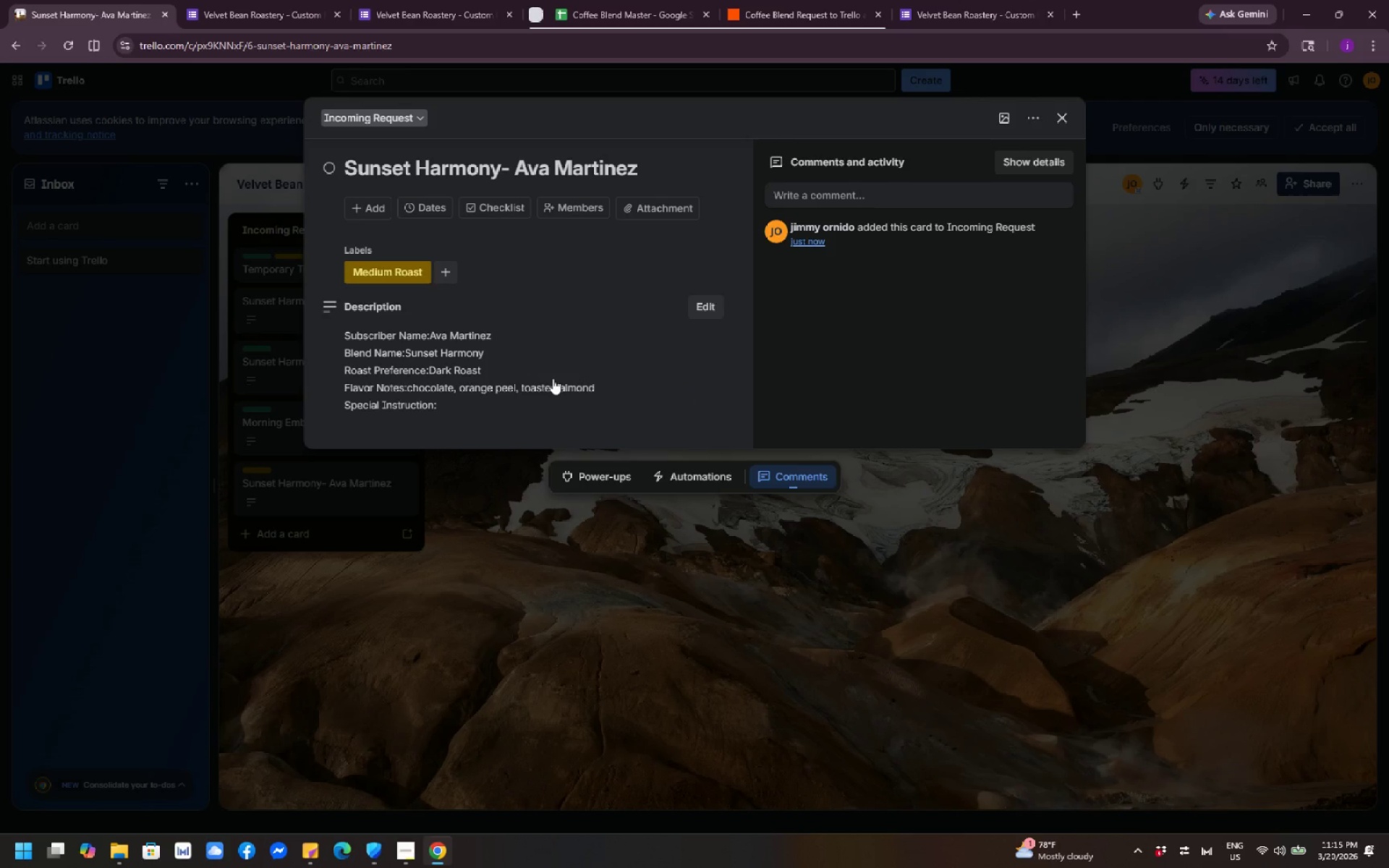 
wait(12.38)
 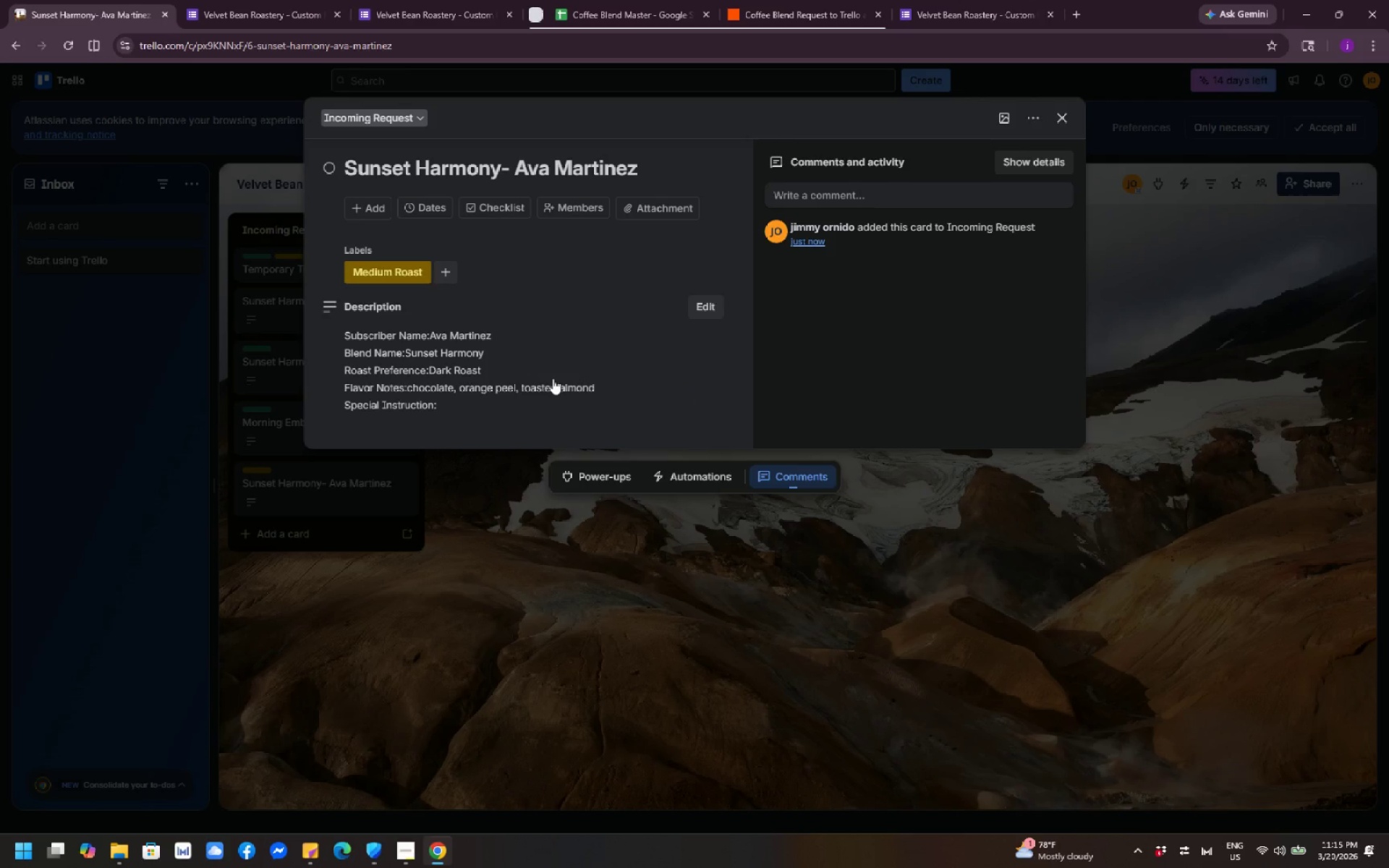 
left_click([1061, 127])
 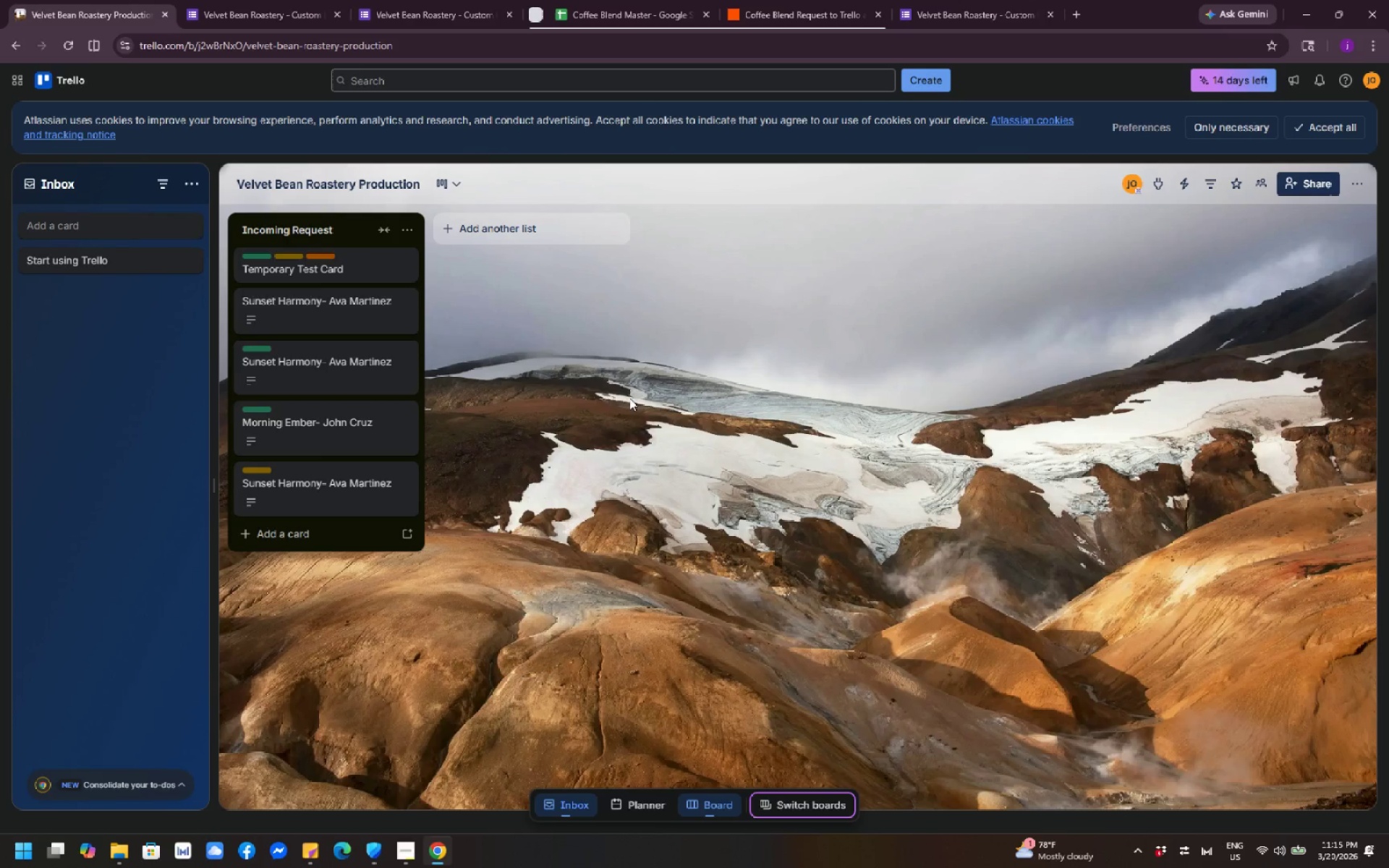 
wait(5.02)
 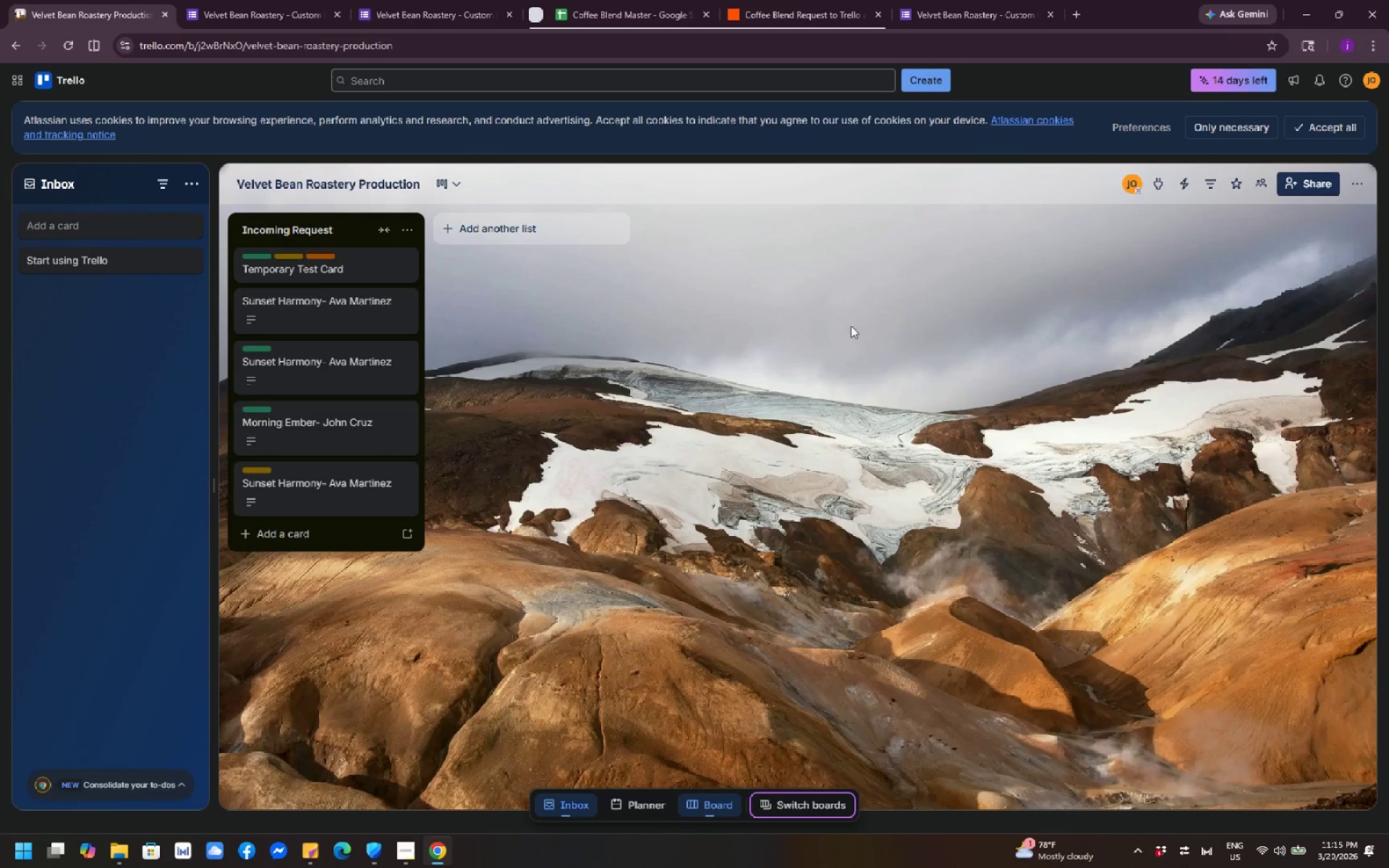 
left_click([825, 14])
 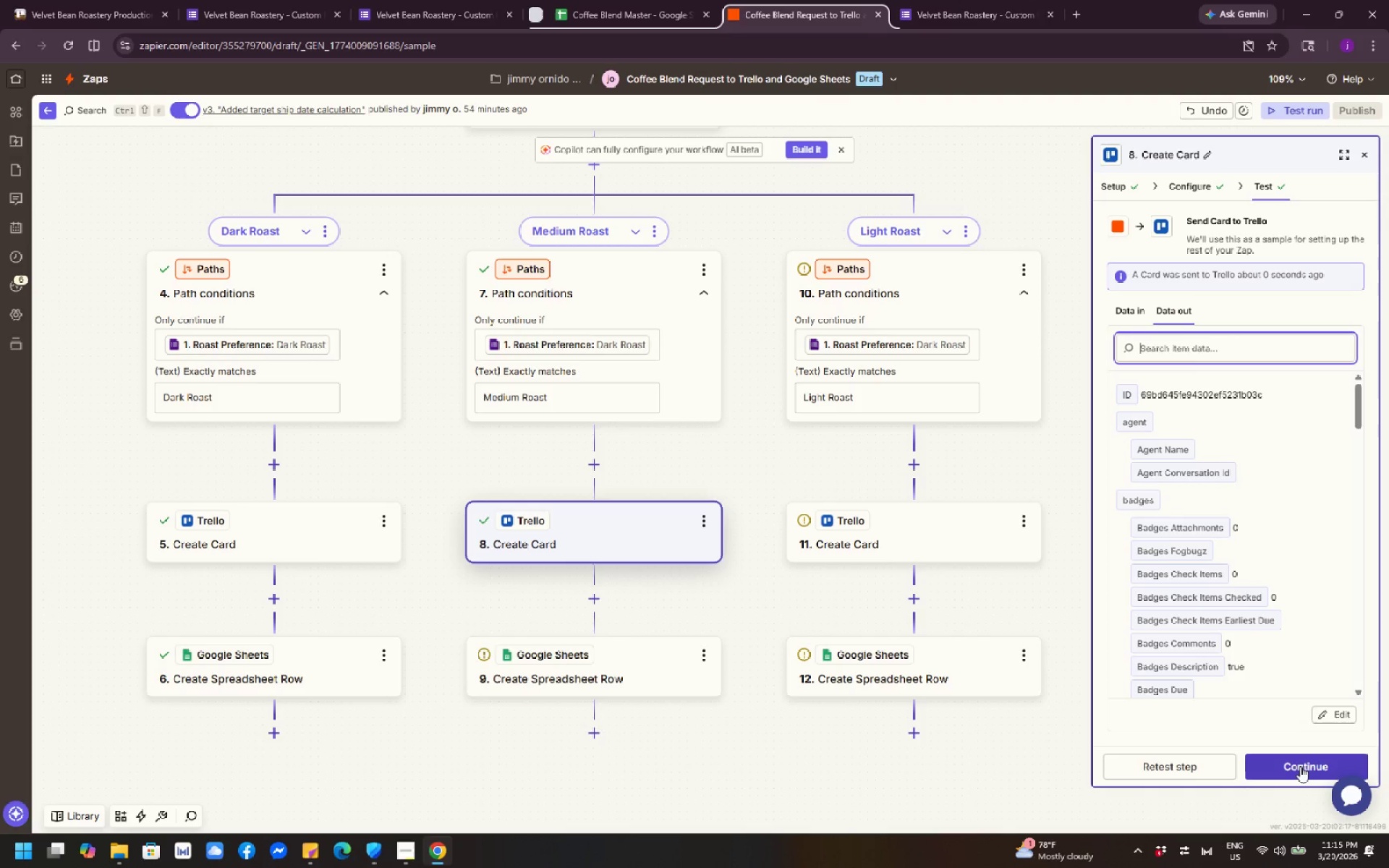 
left_click([1302, 763])
 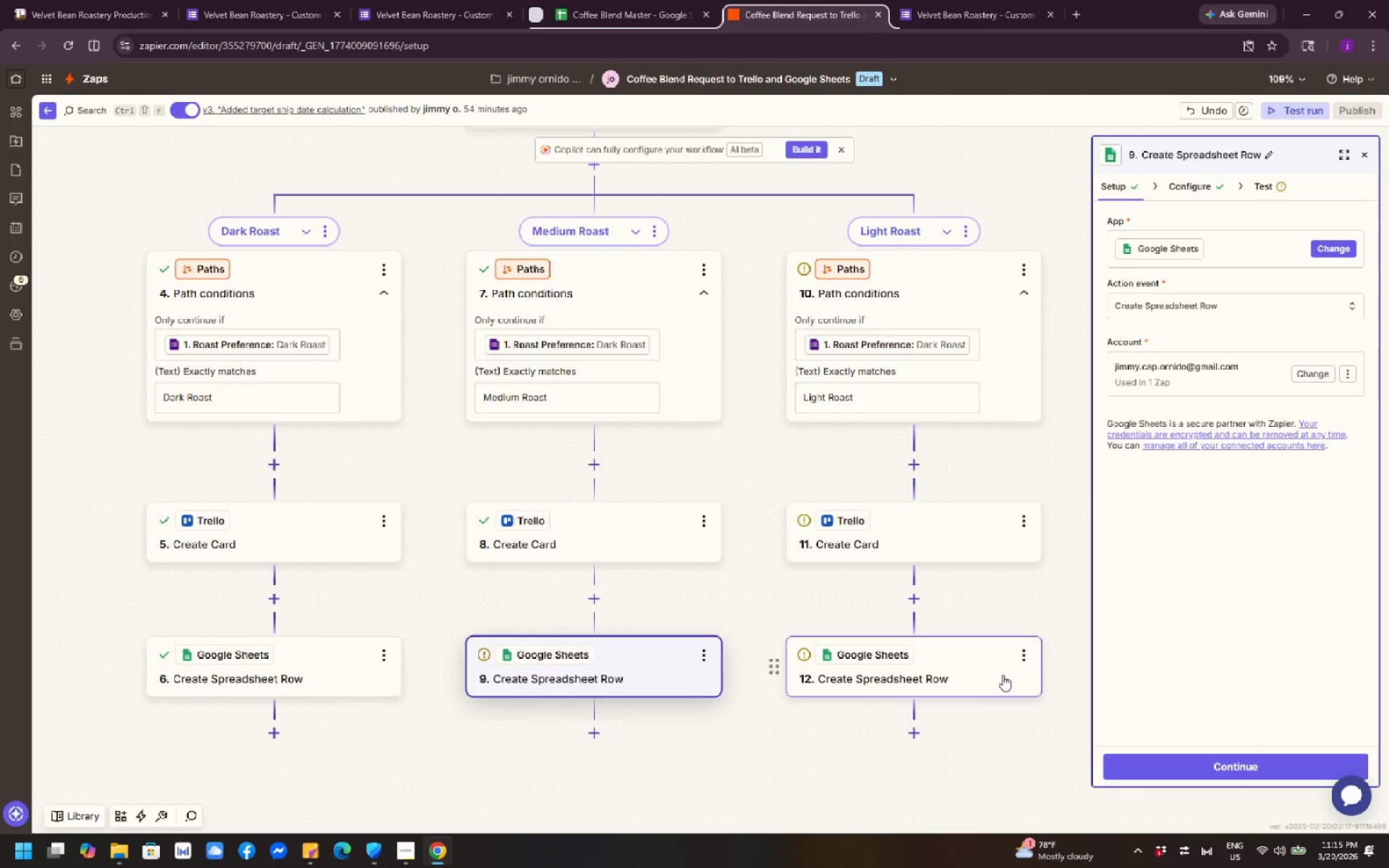 
left_click([951, 540])
 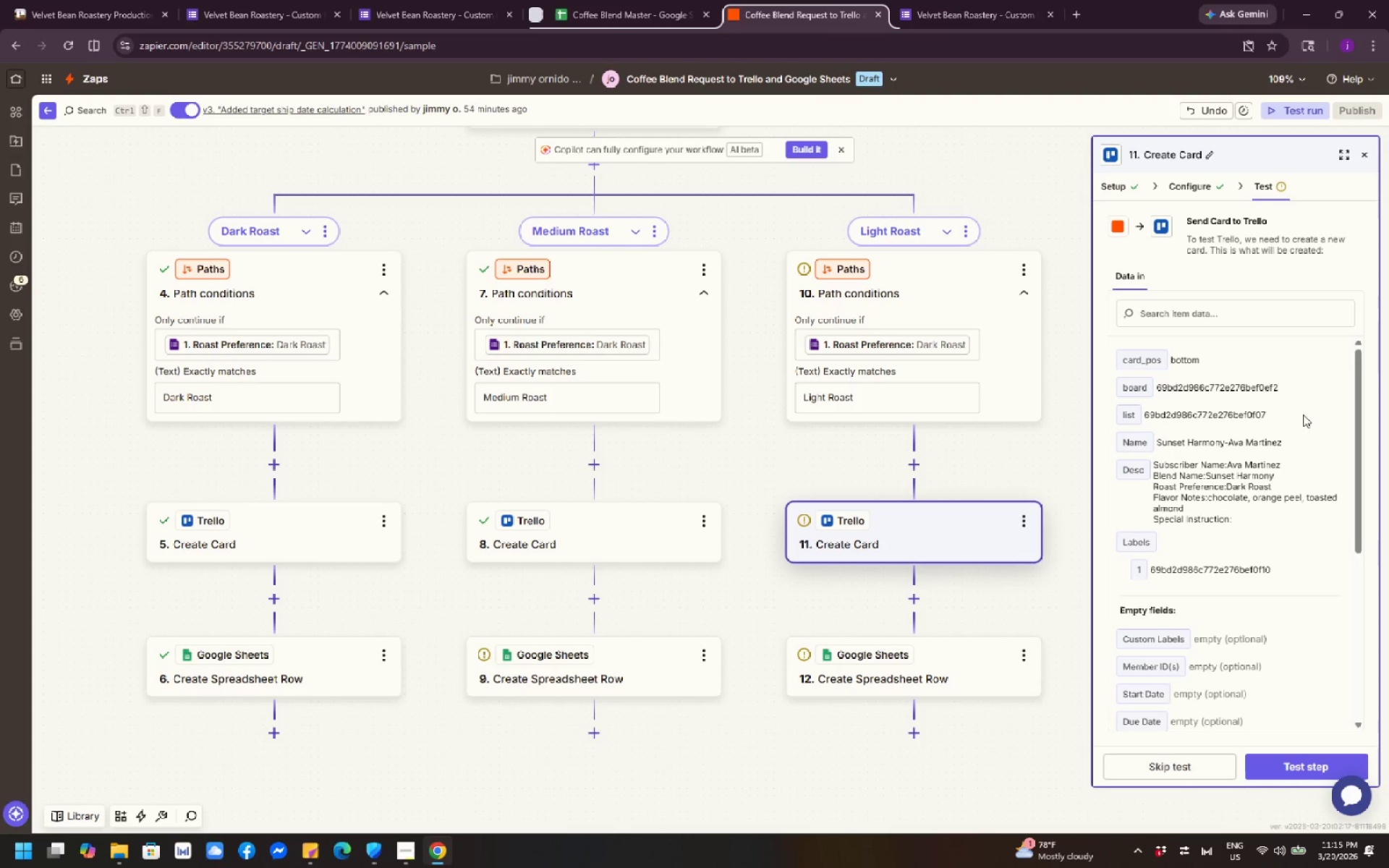 
scroll: coordinate [1289, 502], scroll_direction: down, amount: 4.0
 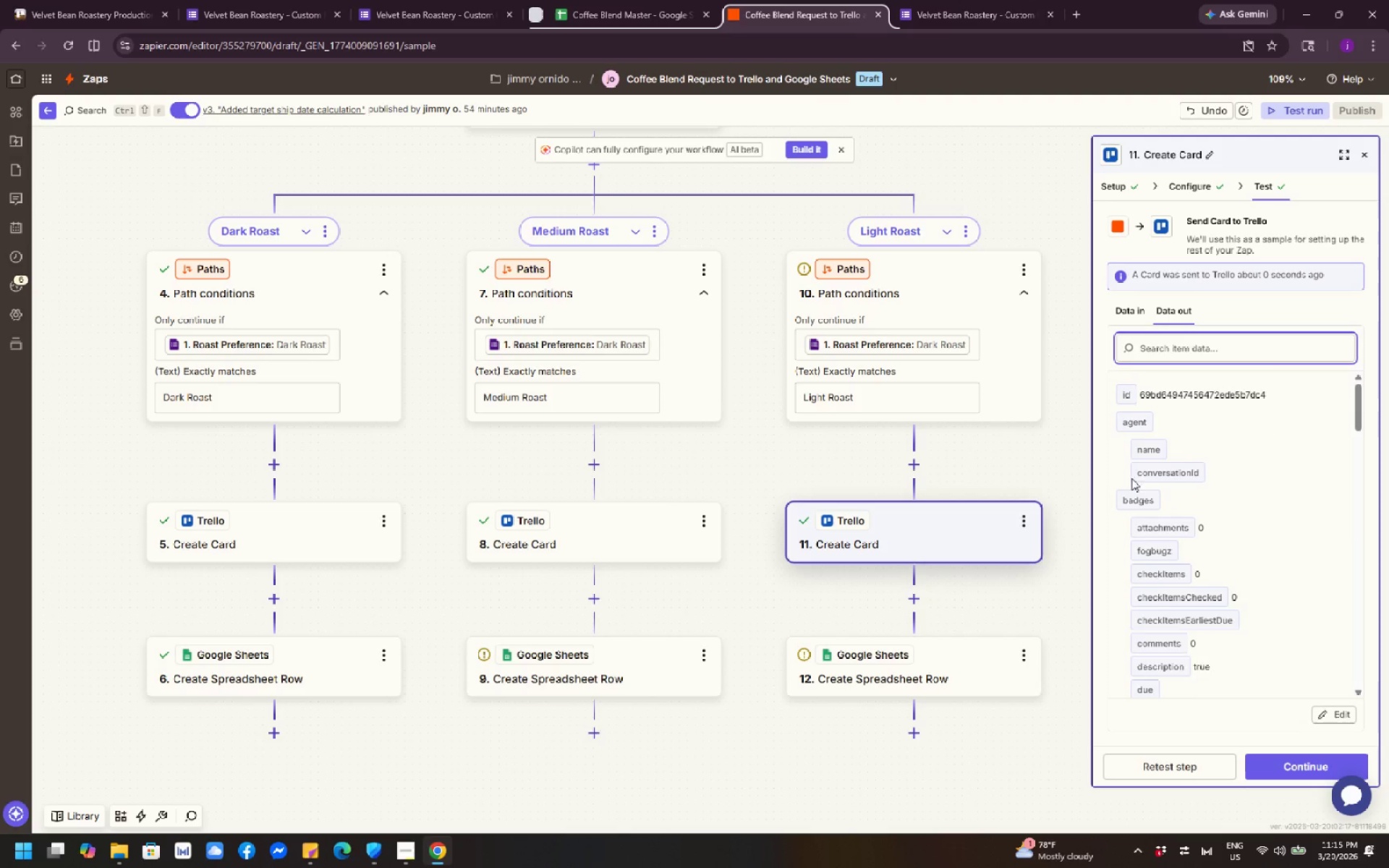 
wait(5.15)
 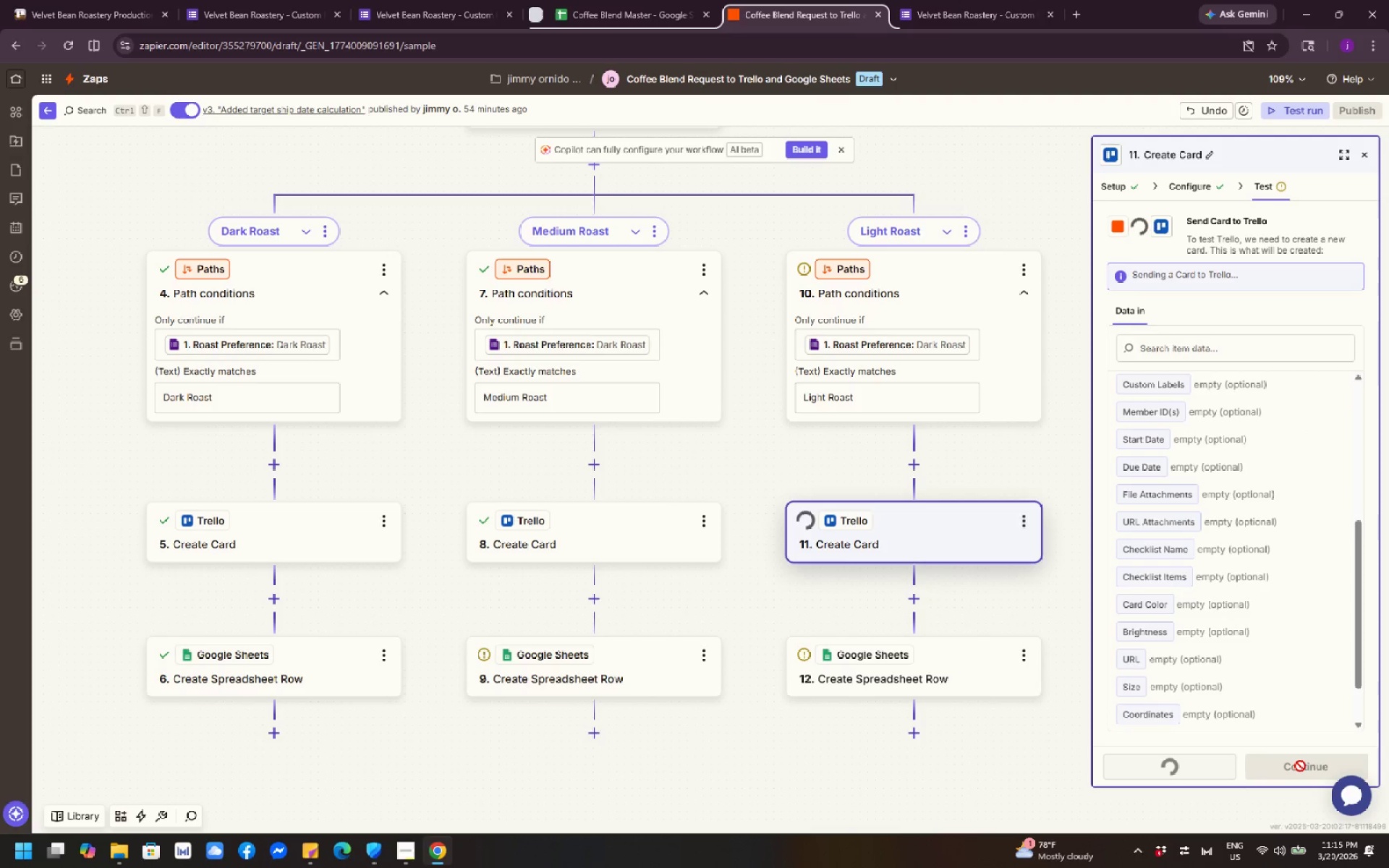 
left_click([217, 12])
 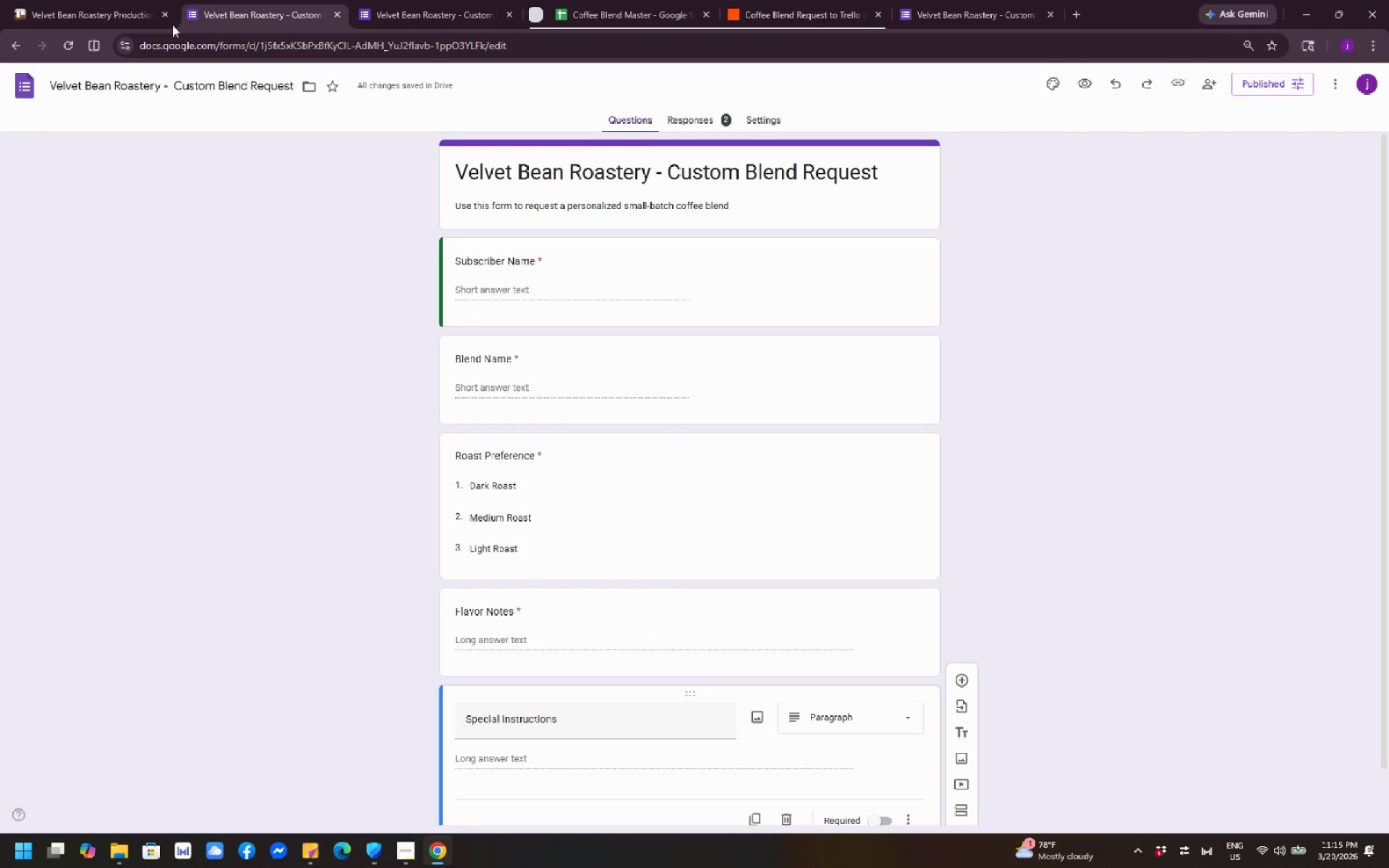 
left_click([64, 16])
 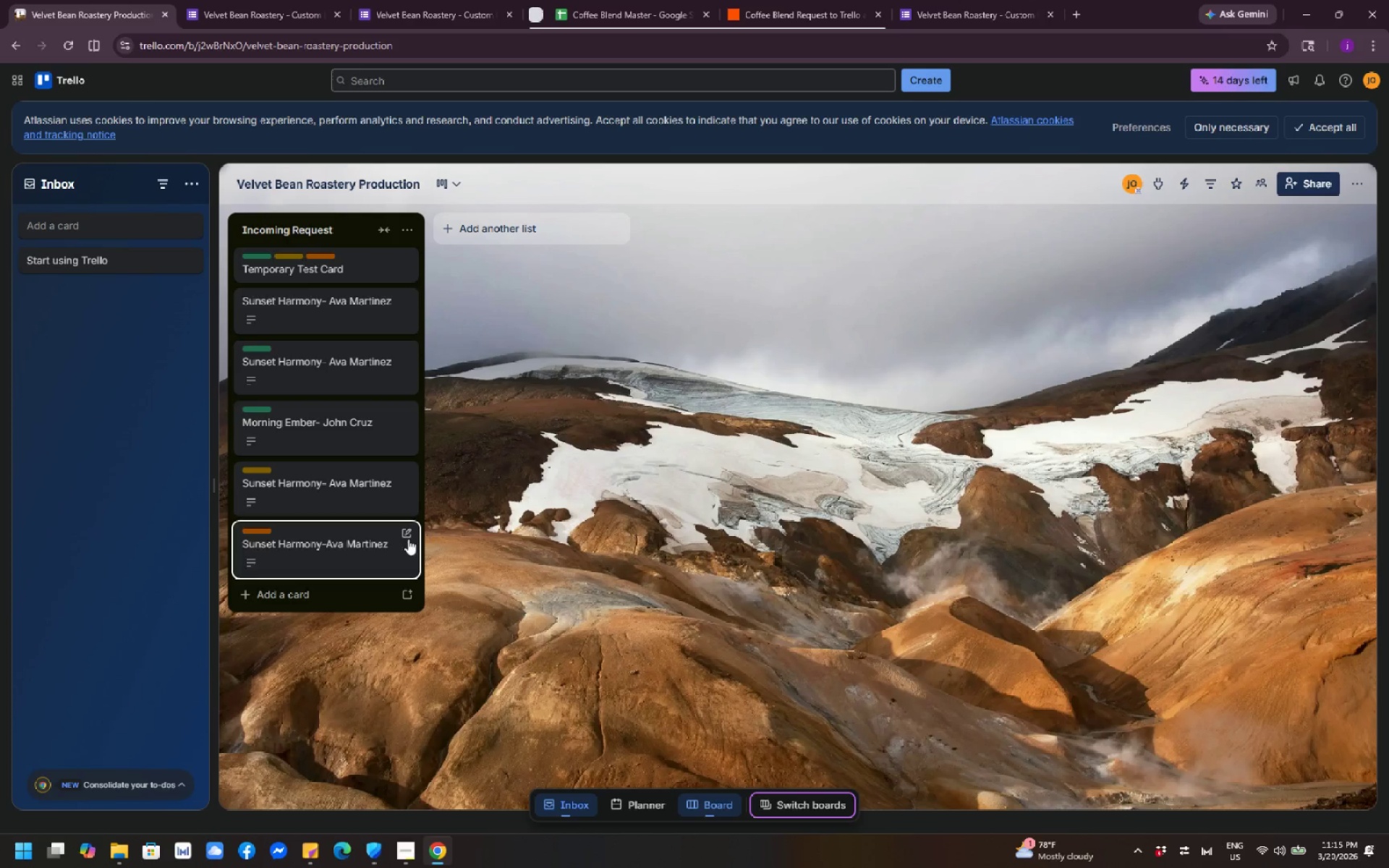 
left_click([341, 550])
 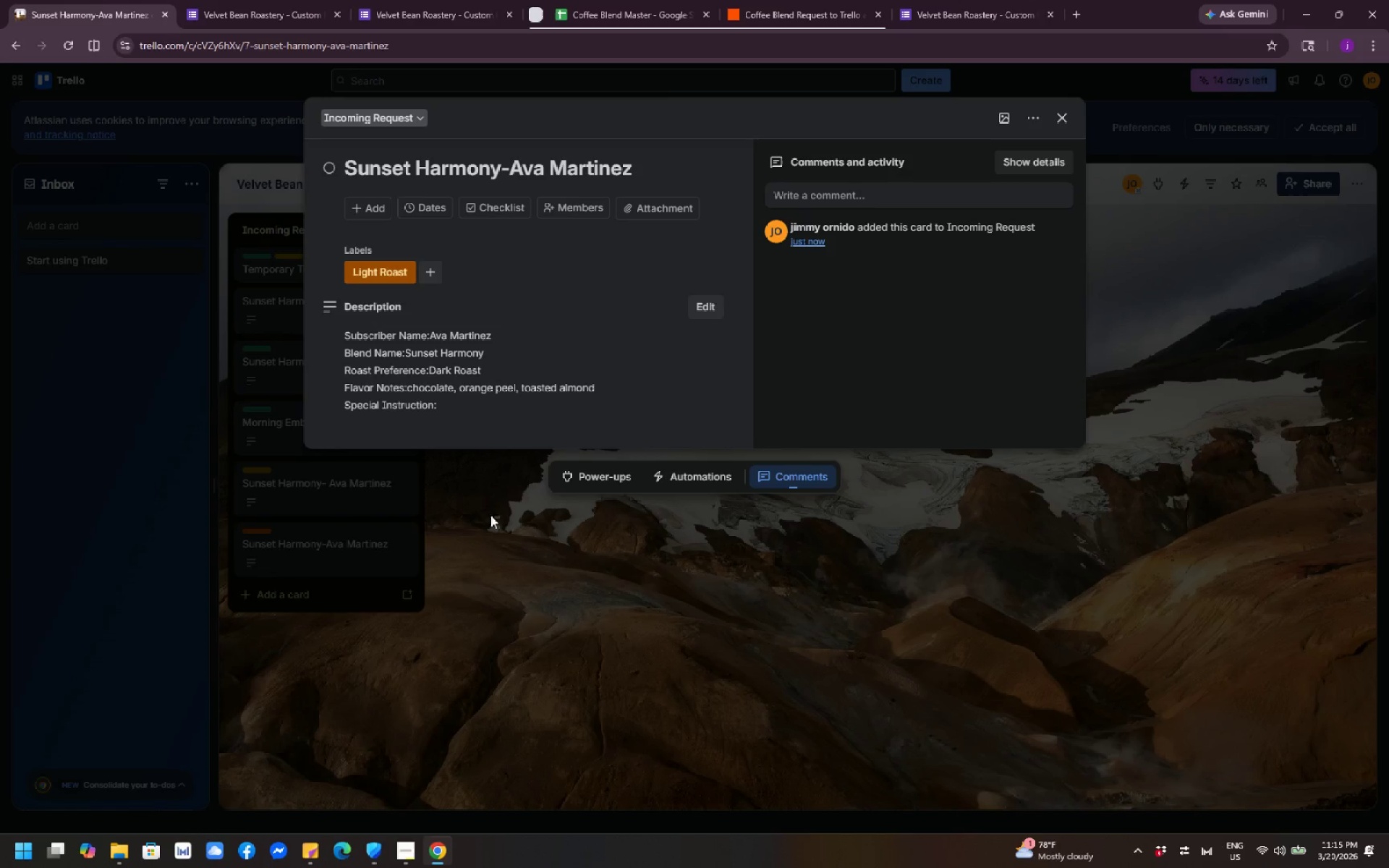 
wait(9.16)
 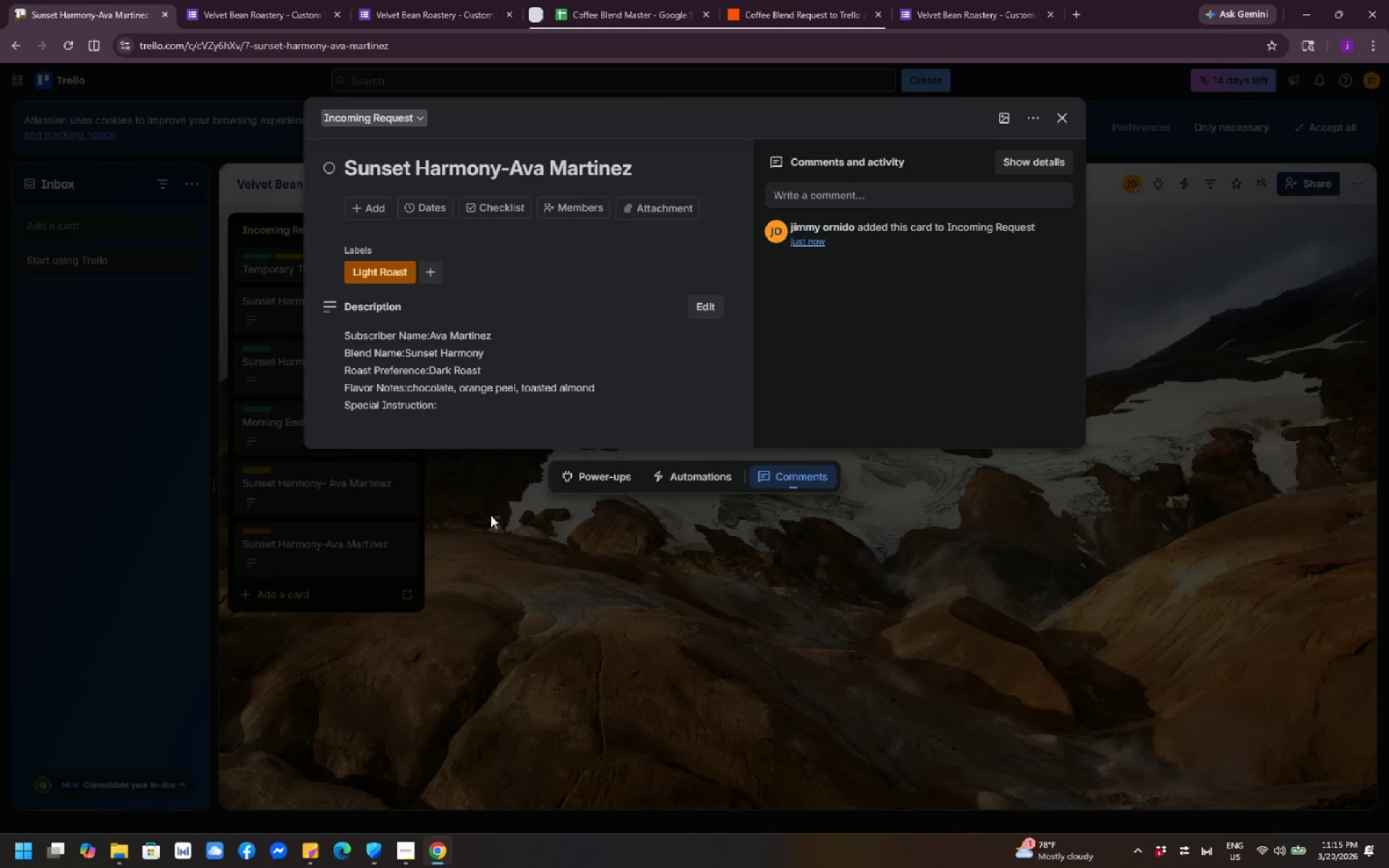 
left_click([474, 536])
 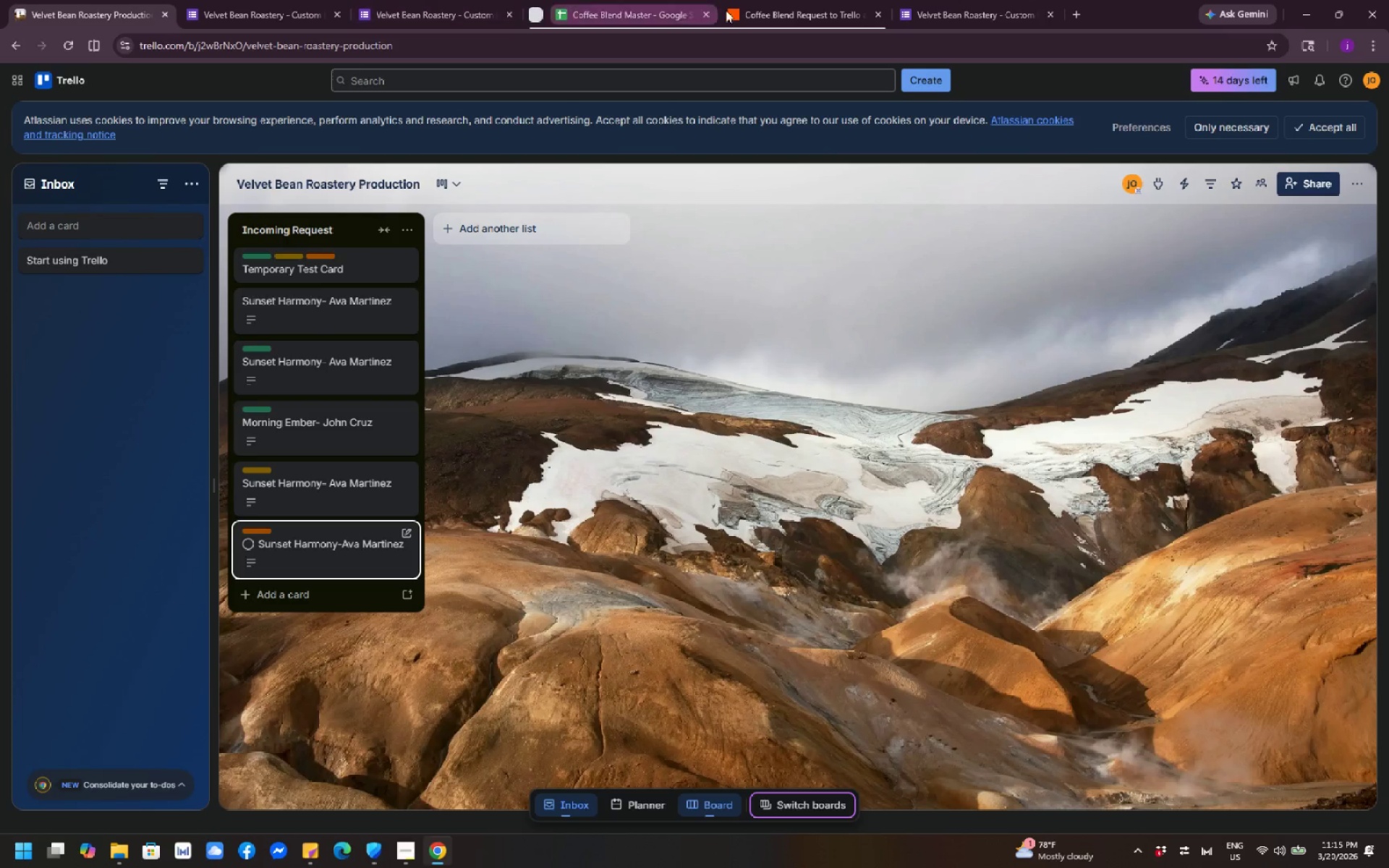 
left_click([781, 15])
 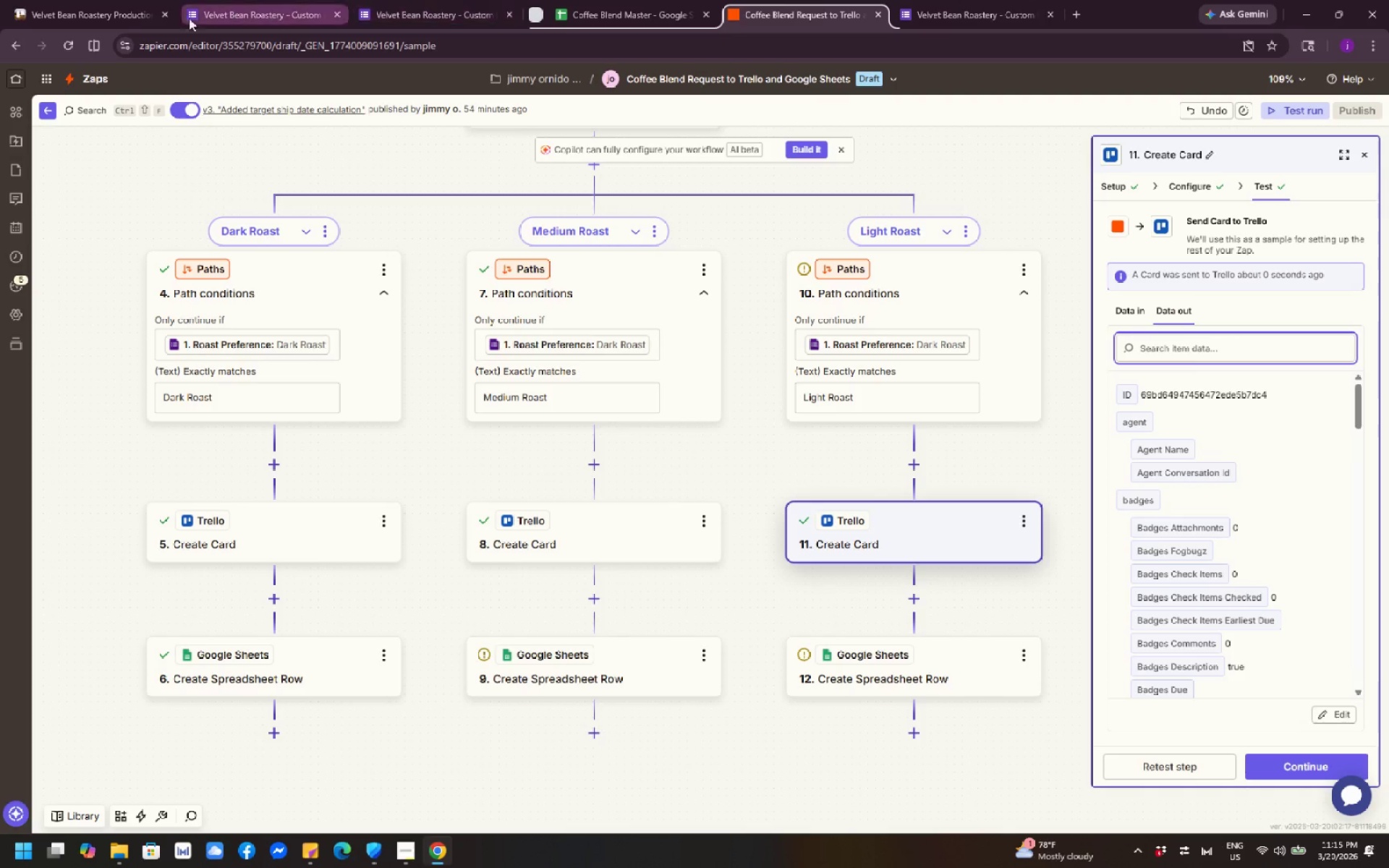 
left_click([99, 15])
 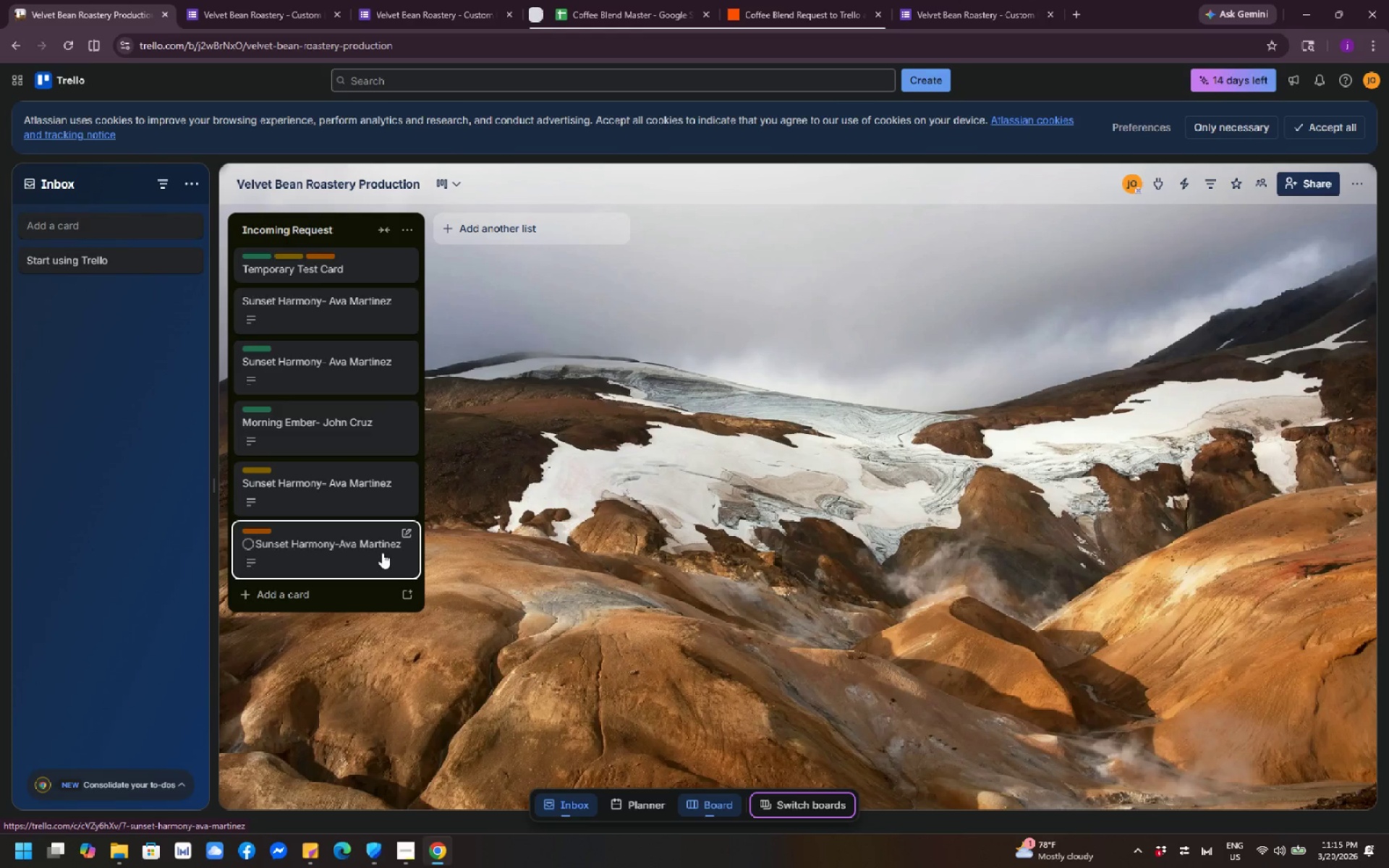 
left_click([336, 528])
 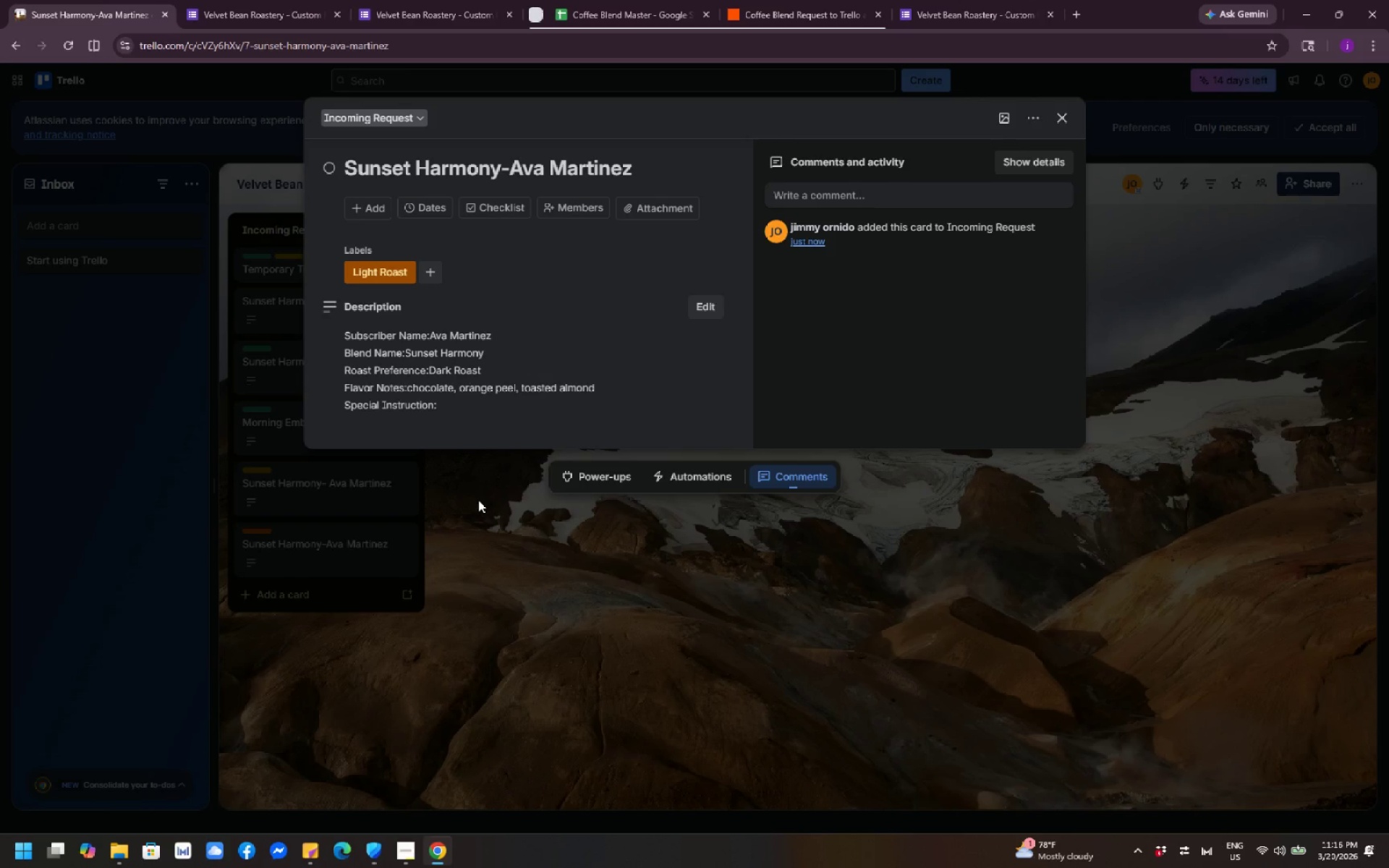 
wait(14.01)
 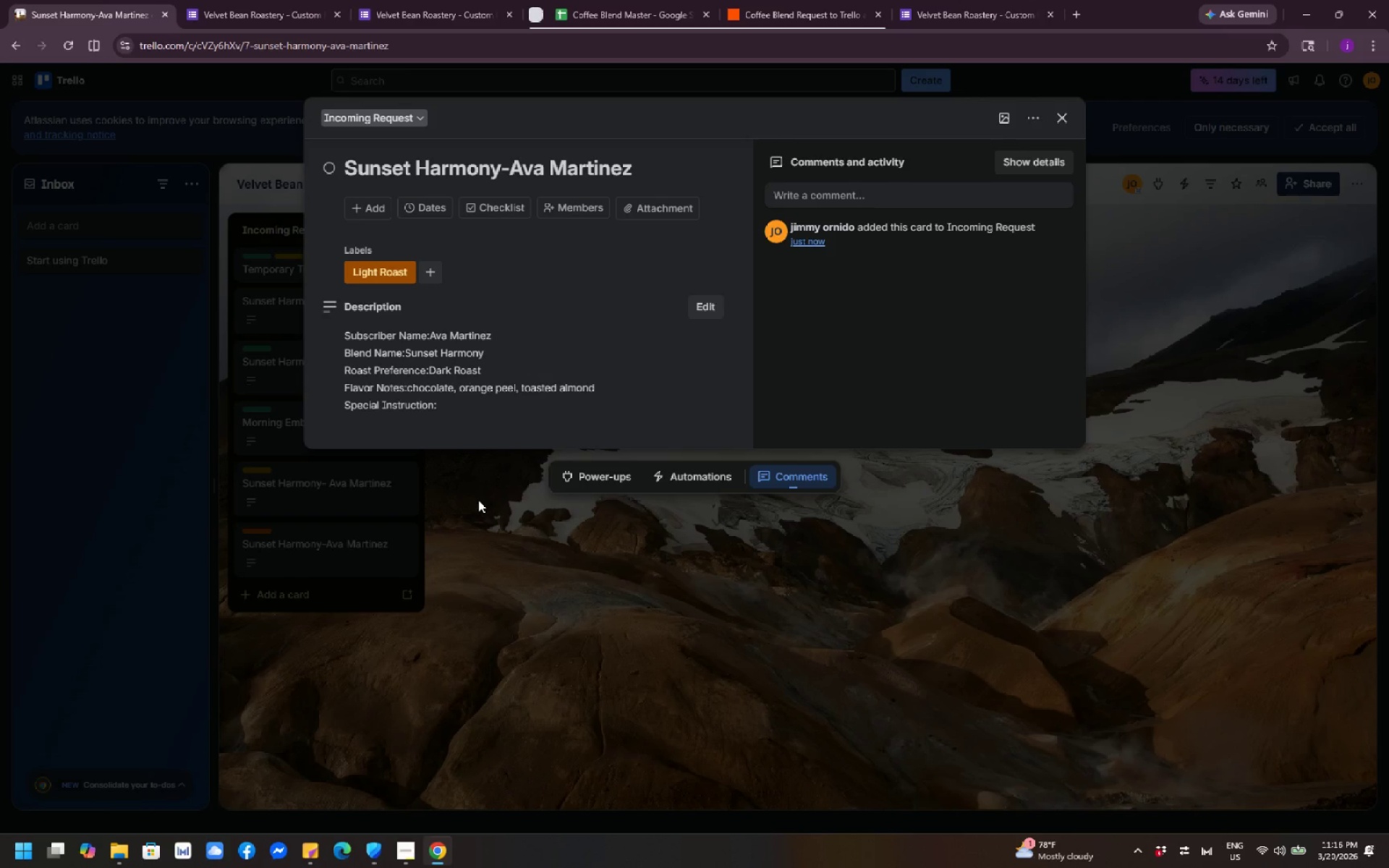 
left_click([974, 0])
 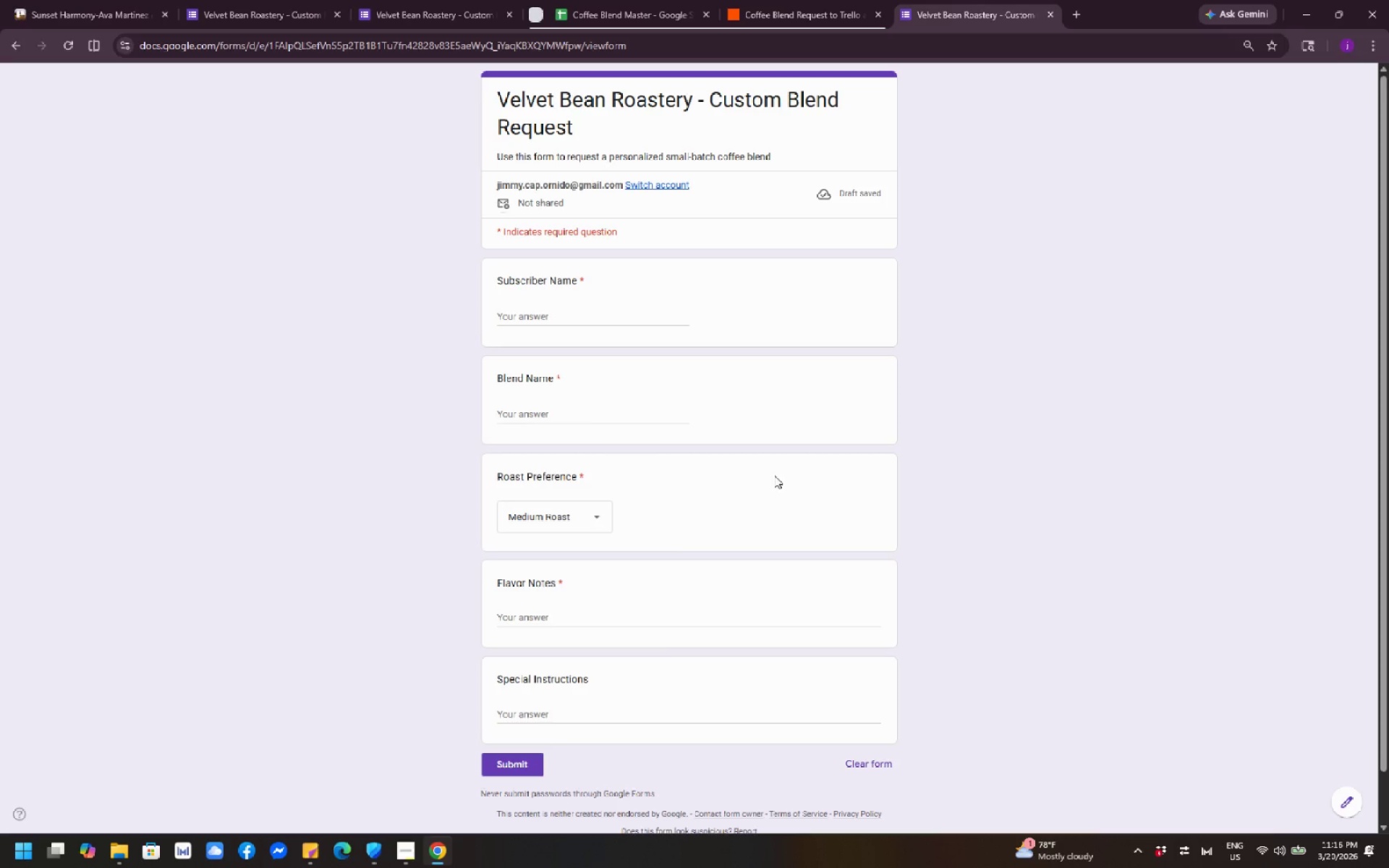 
wait(9.31)
 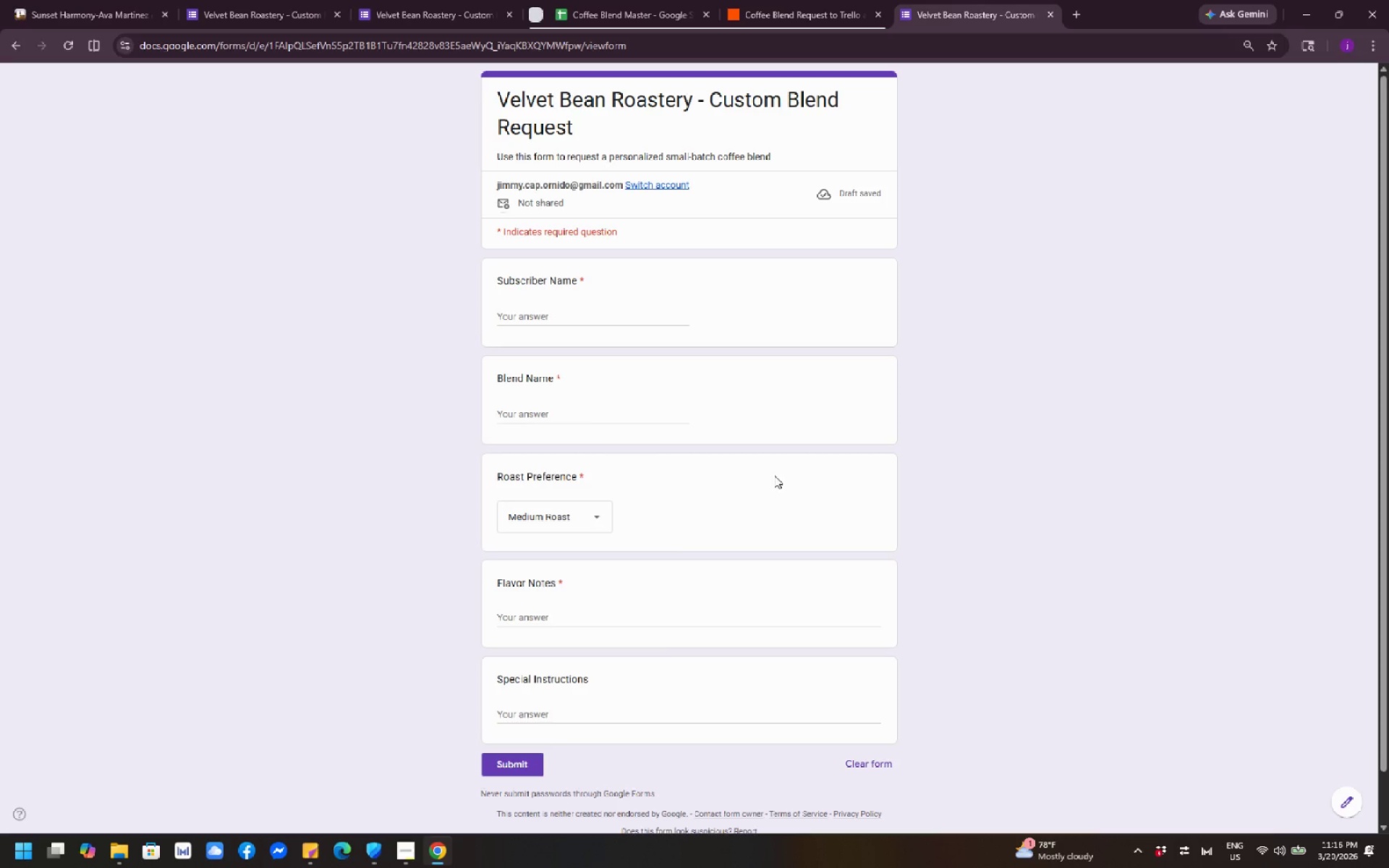 
left_click([114, 20])
 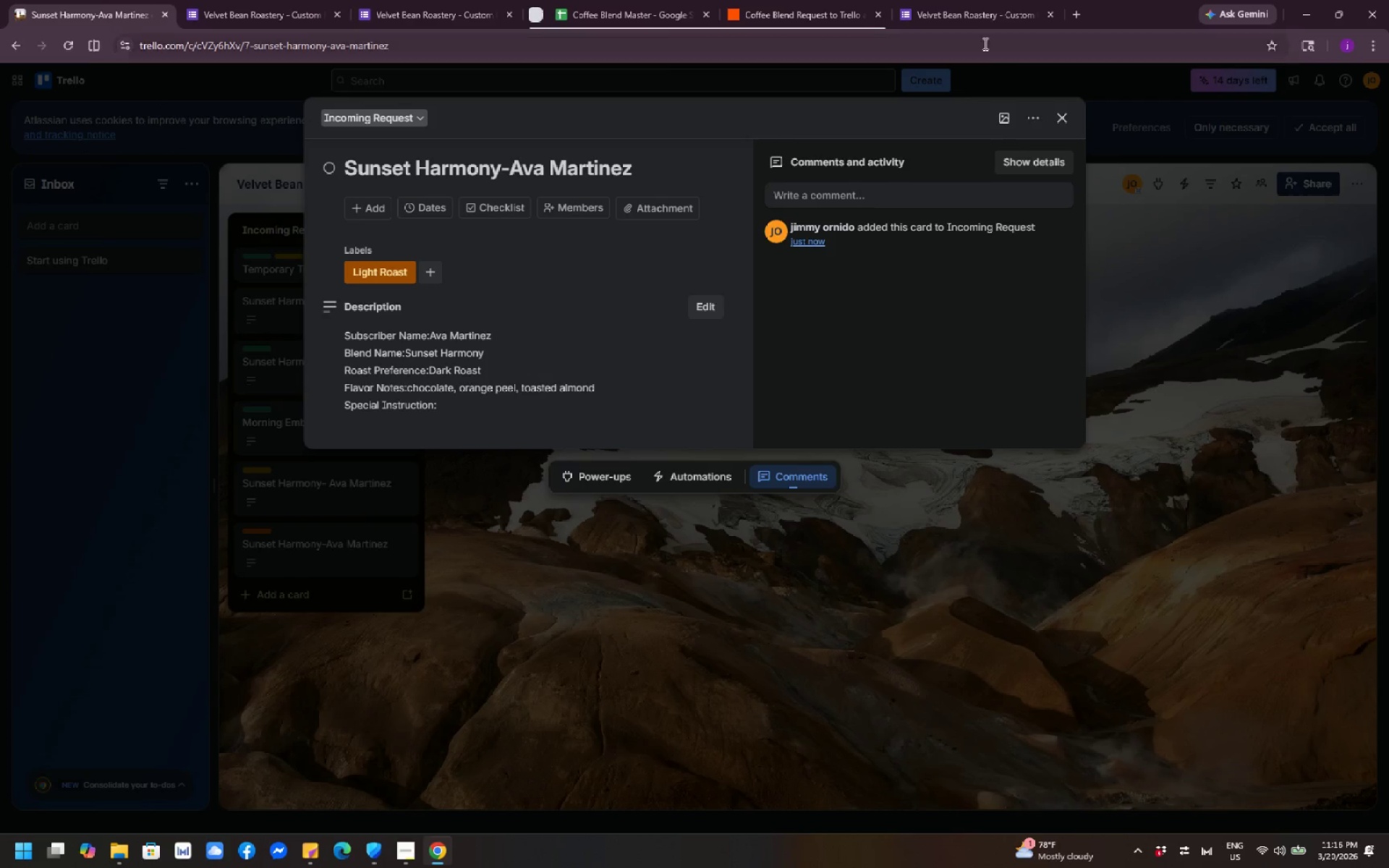 
left_click([810, 14])
 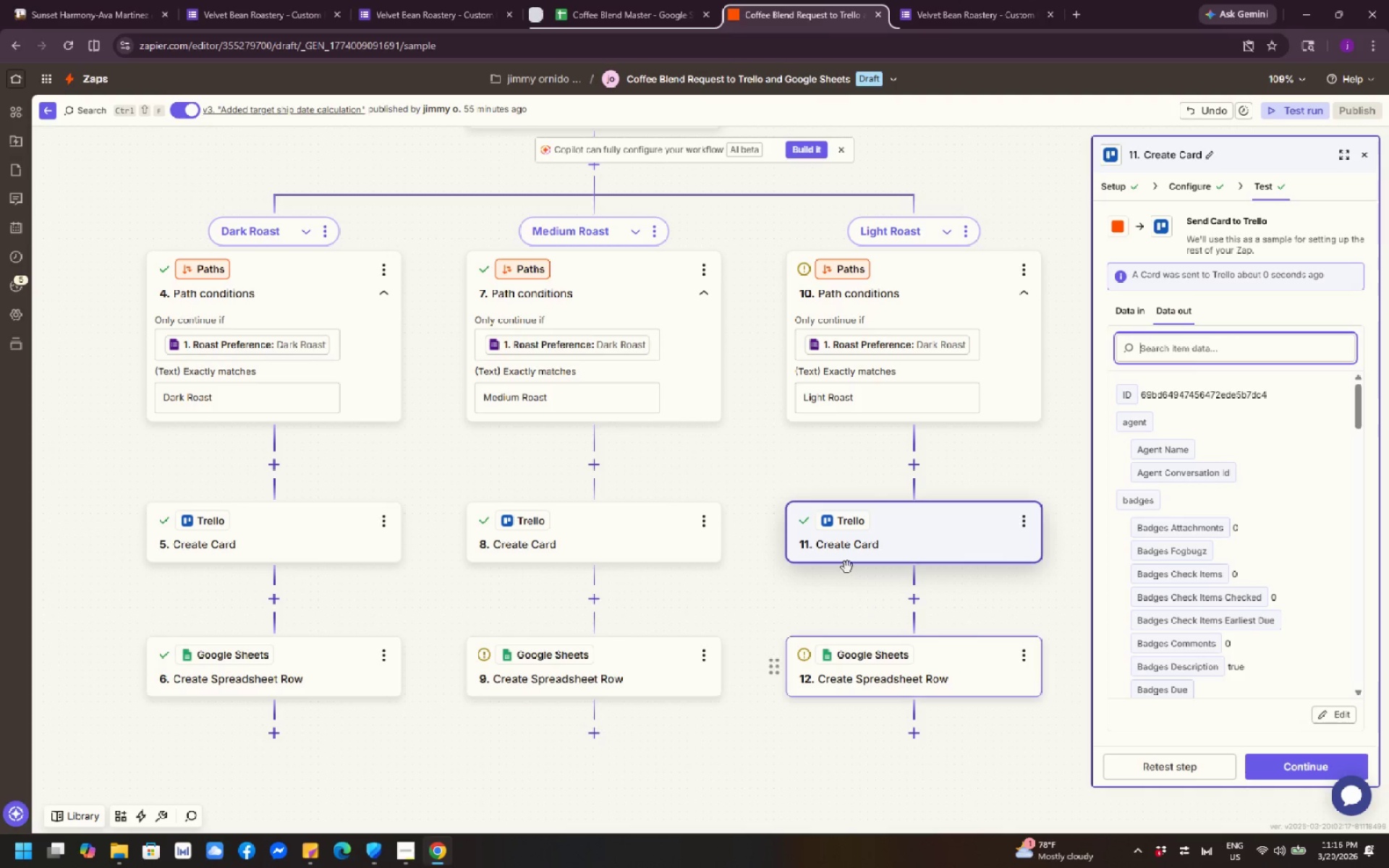 
scroll: coordinate [841, 526], scroll_direction: down, amount: 2.0
 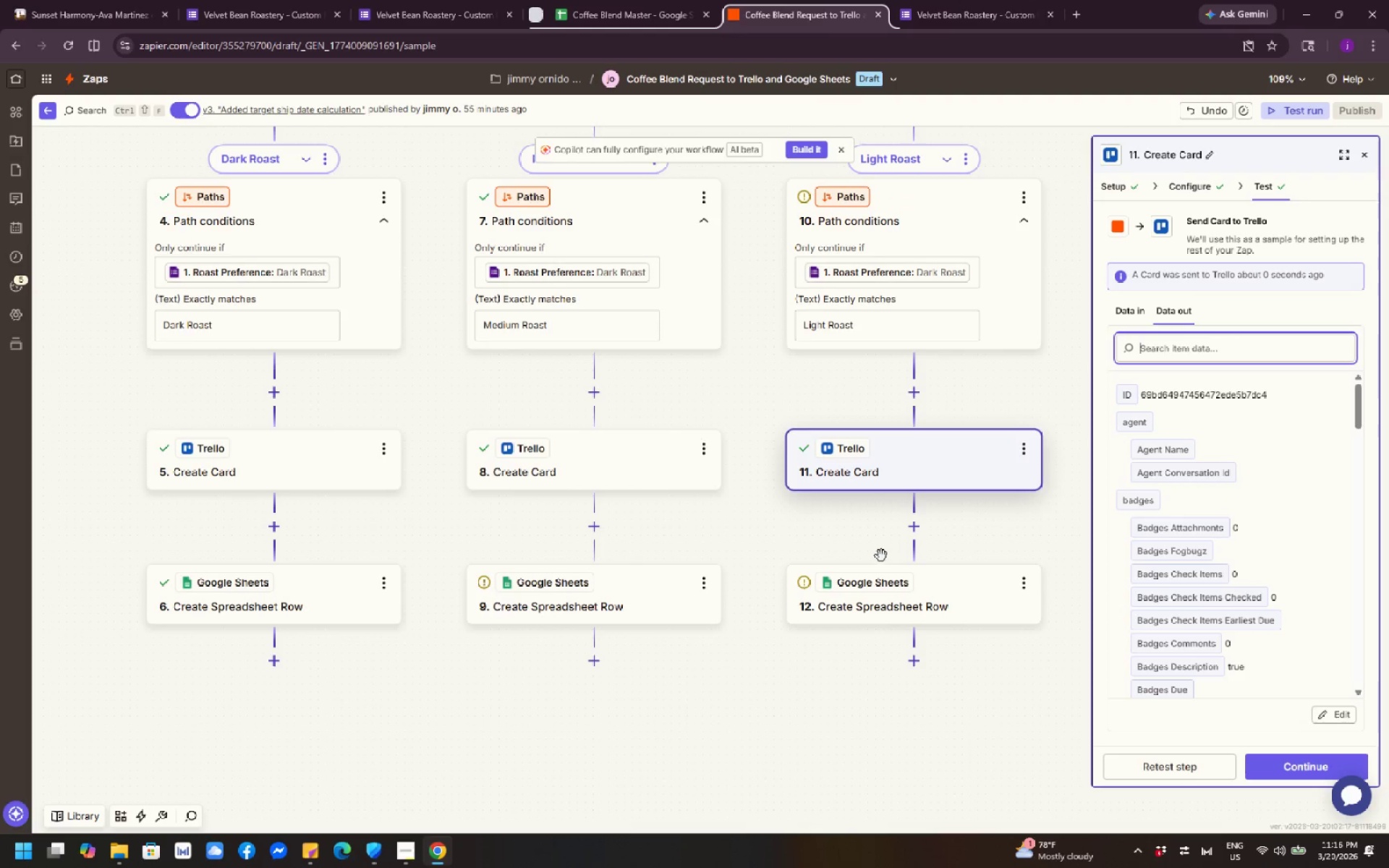 
scroll: coordinate [880, 554], scroll_direction: up, amount: 2.0
 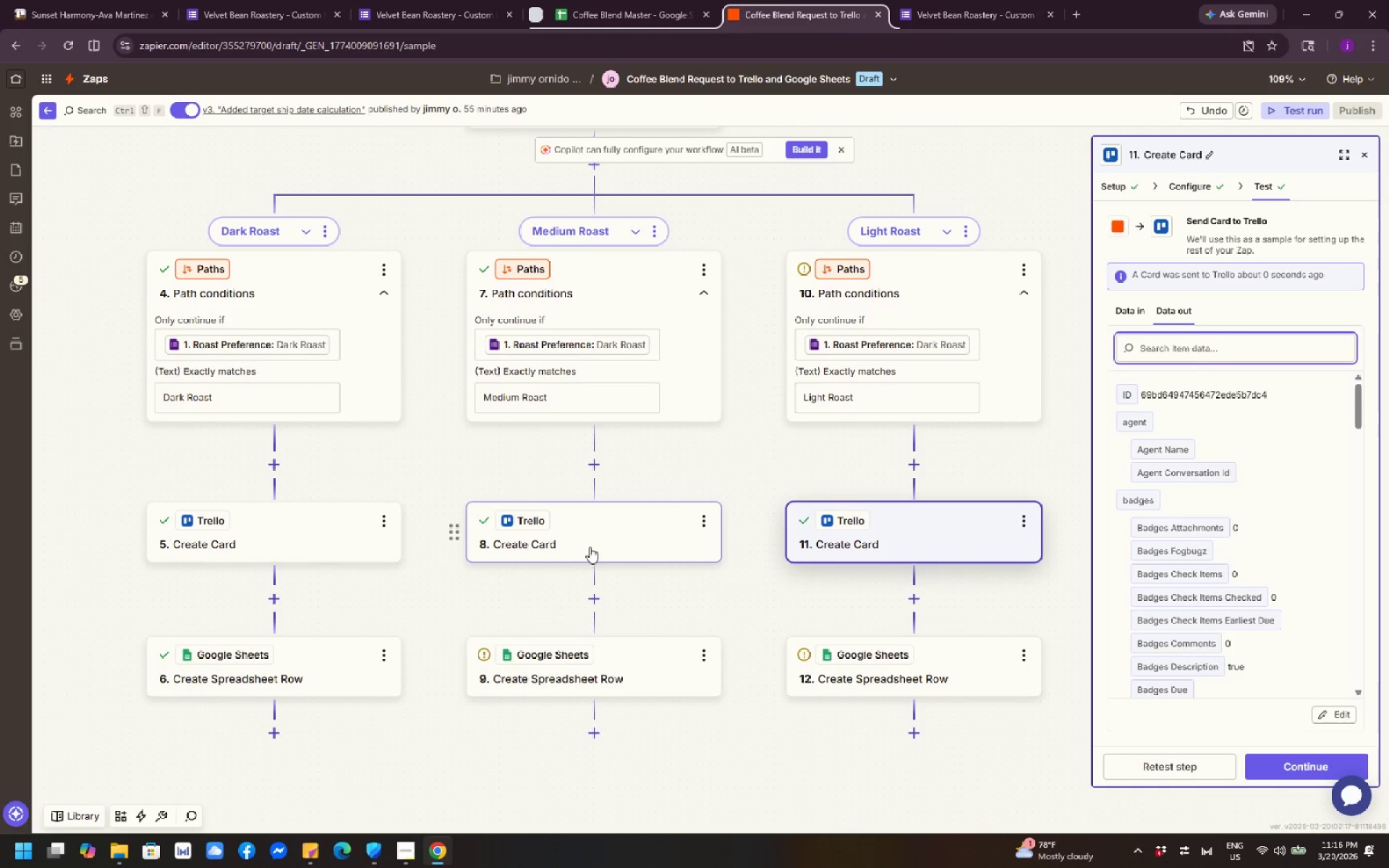 
scroll: coordinate [784, 435], scroll_direction: down, amount: 5.0
 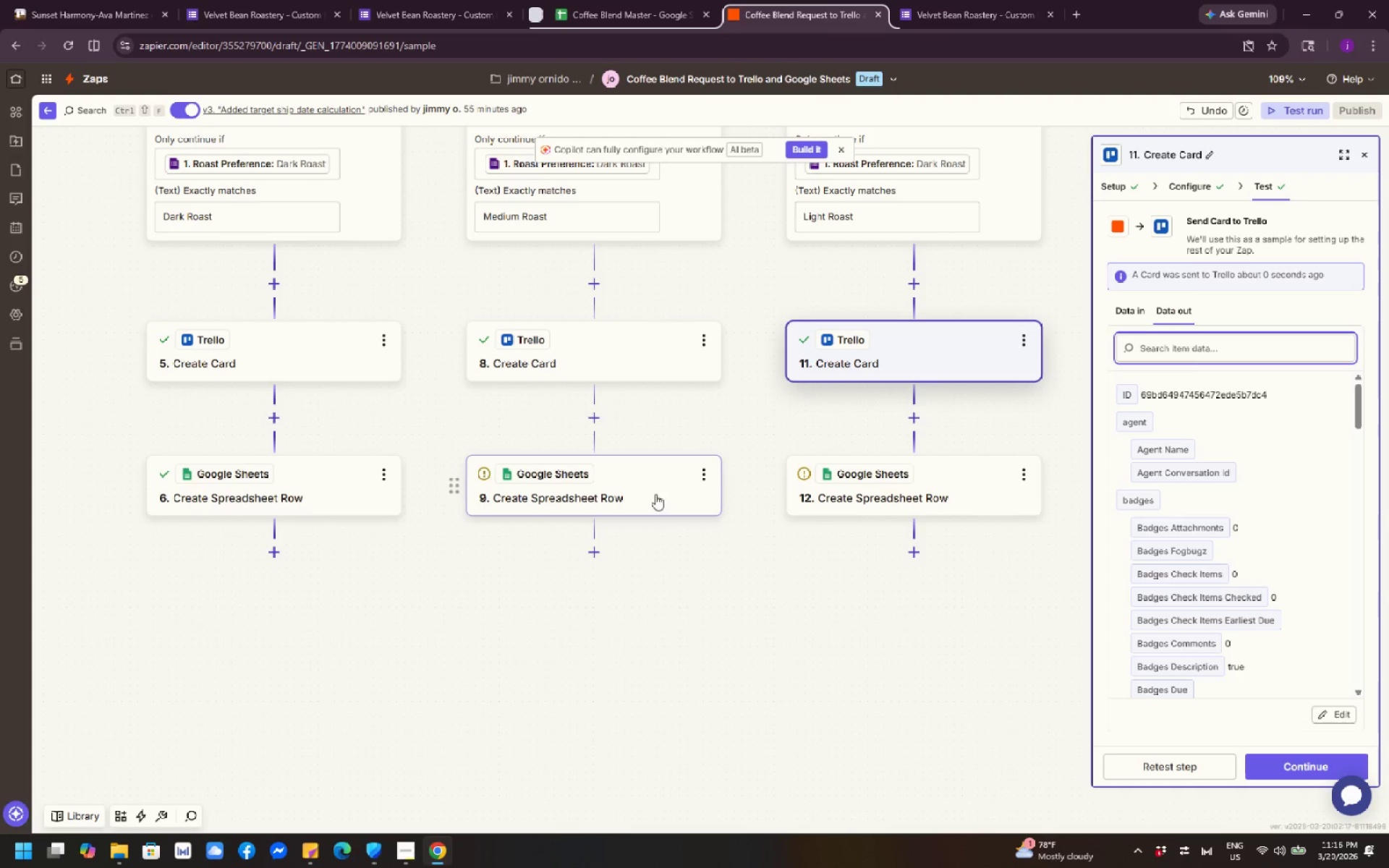 
left_click([632, 480])
 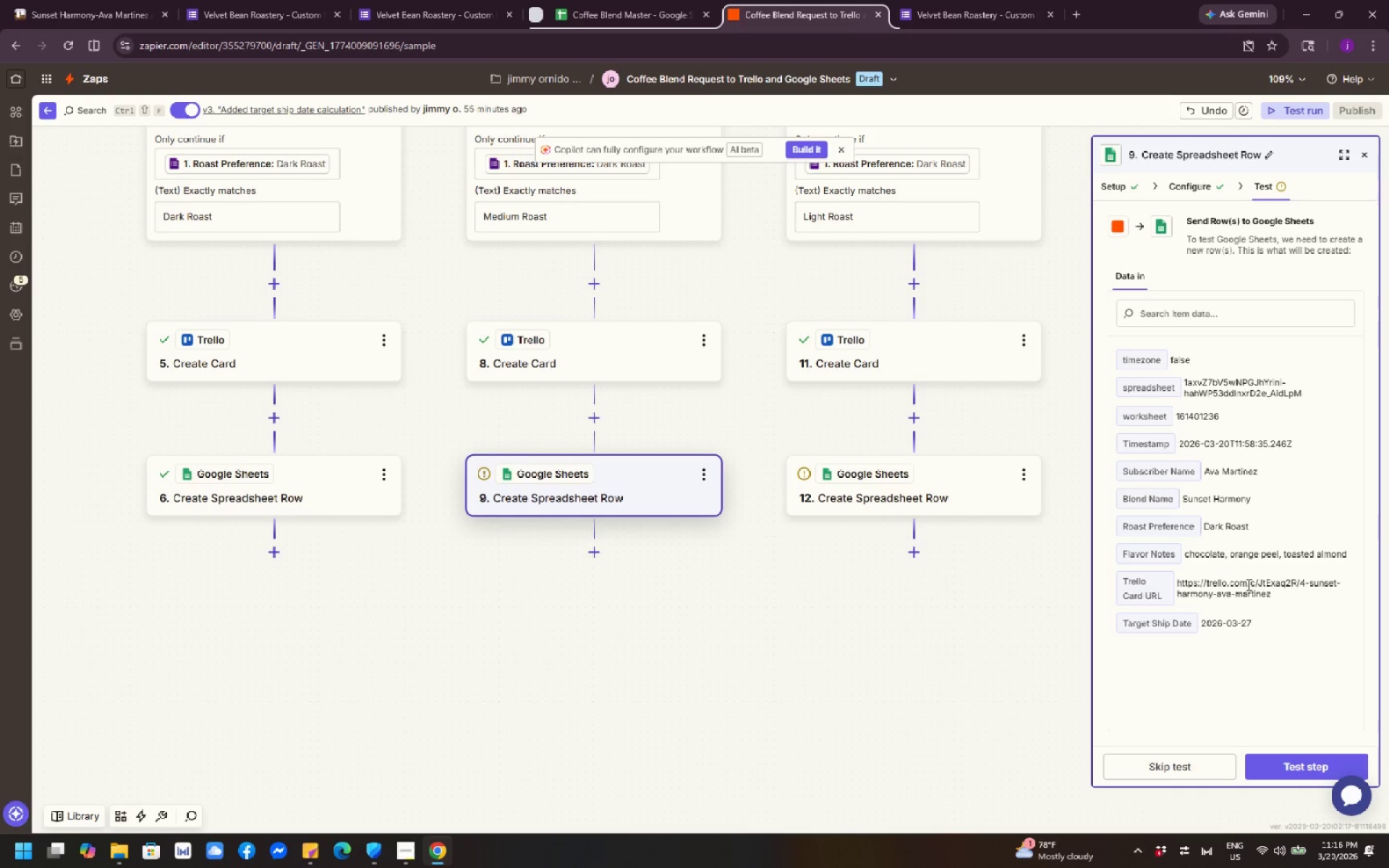 
scroll: coordinate [1252, 572], scroll_direction: down, amount: 1.0
 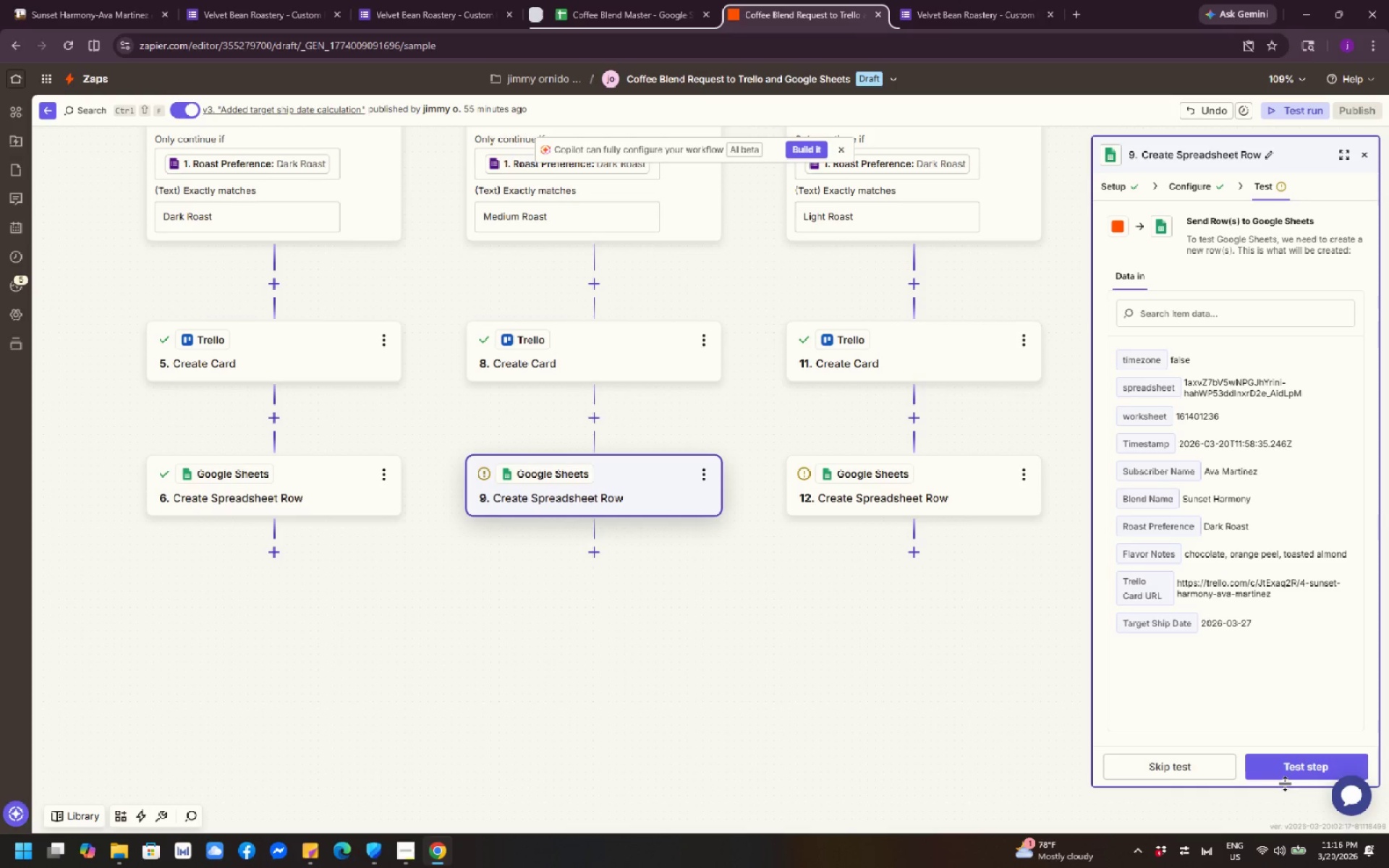 
left_click([1288, 778])
 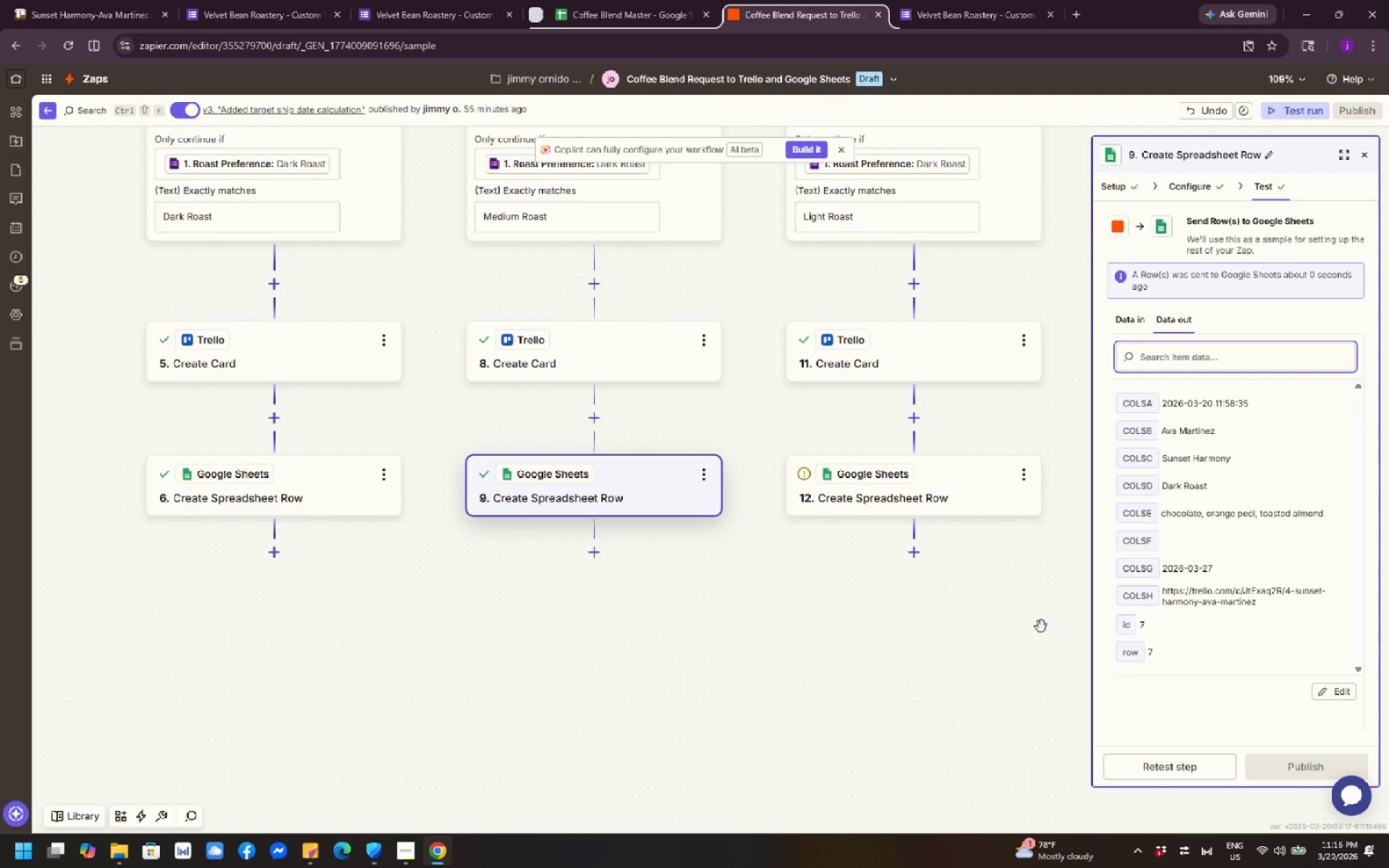 
wait(9.8)
 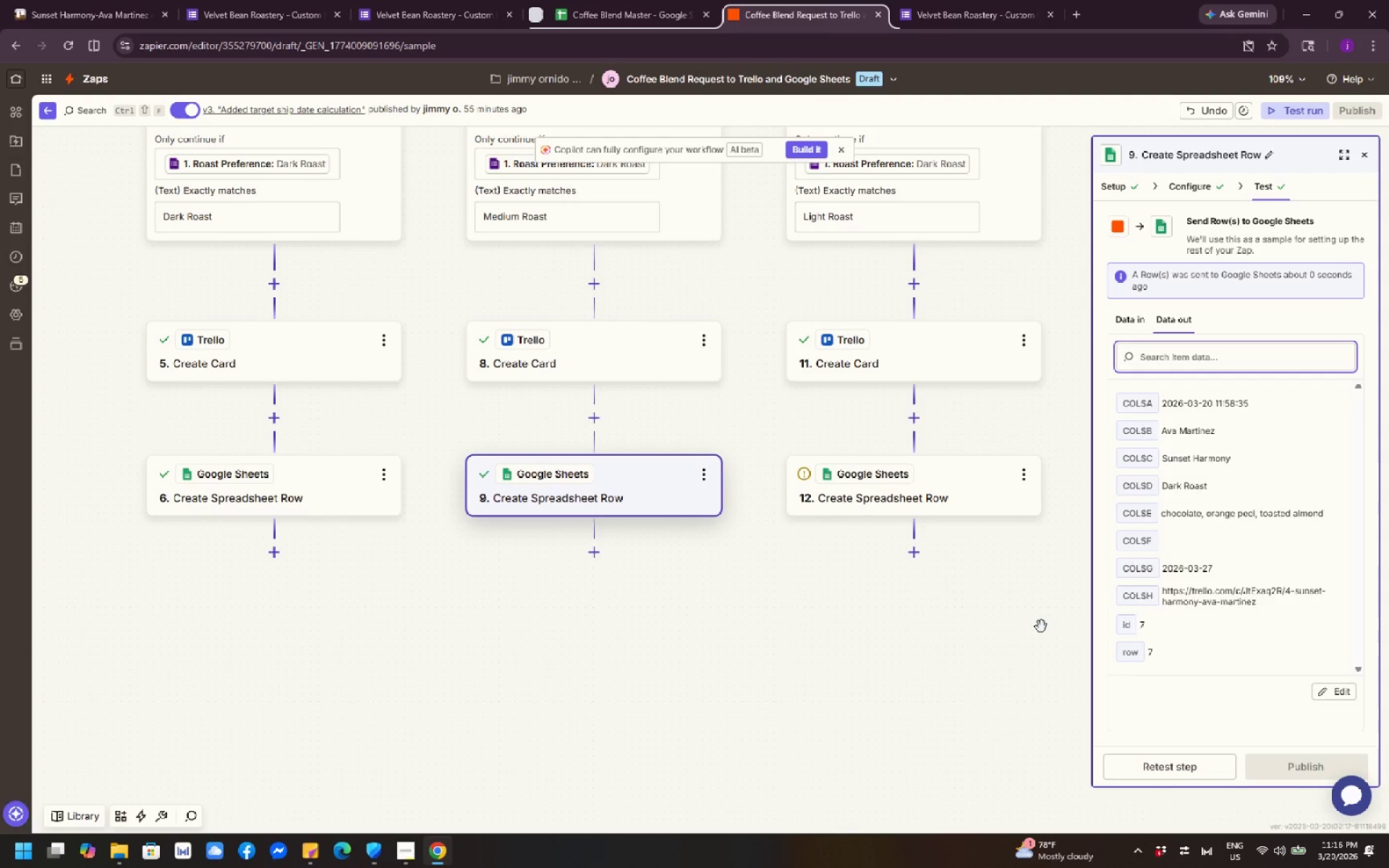 
left_click([586, 13])
 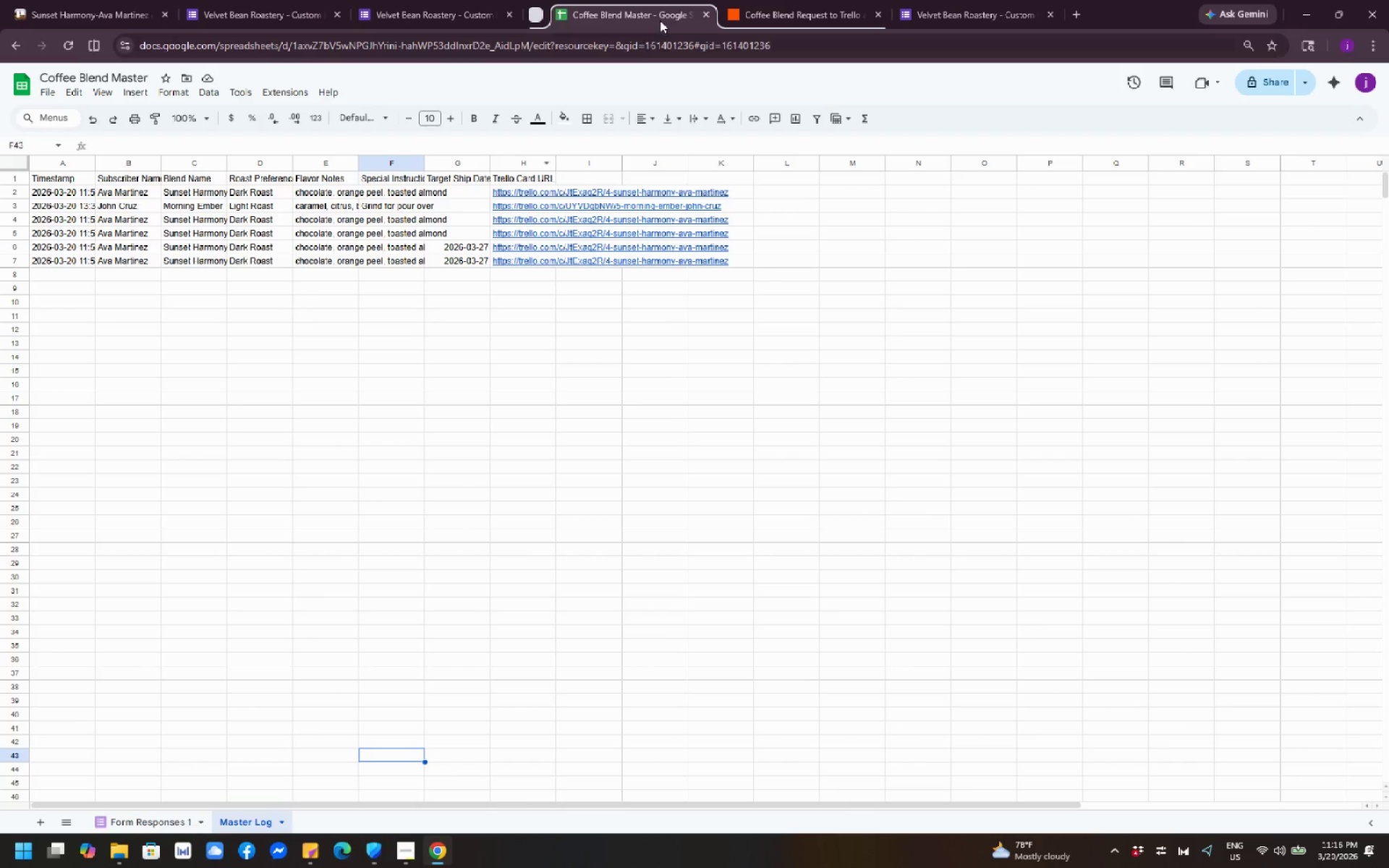 
wait(7.0)
 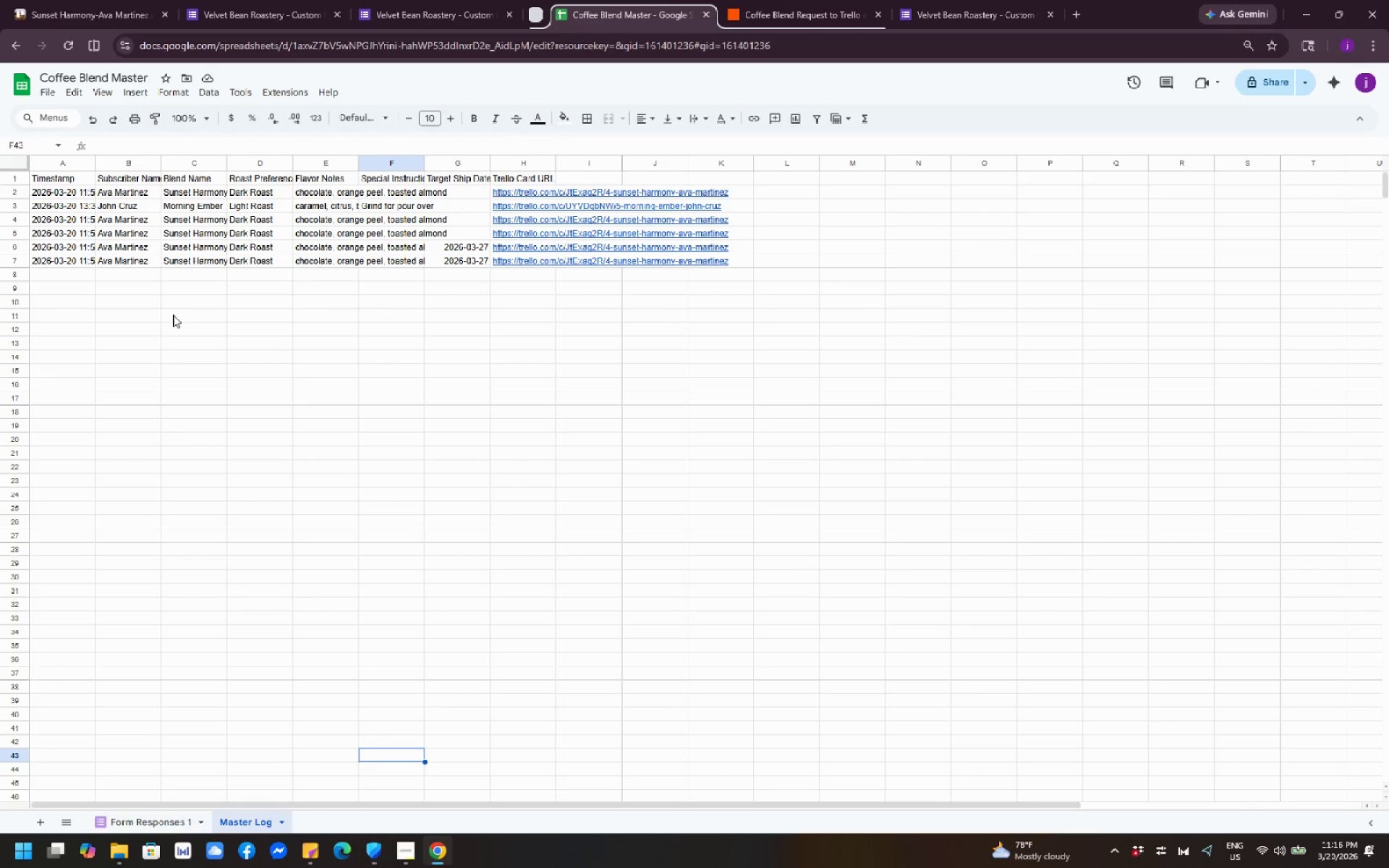 
left_click([765, 14])
 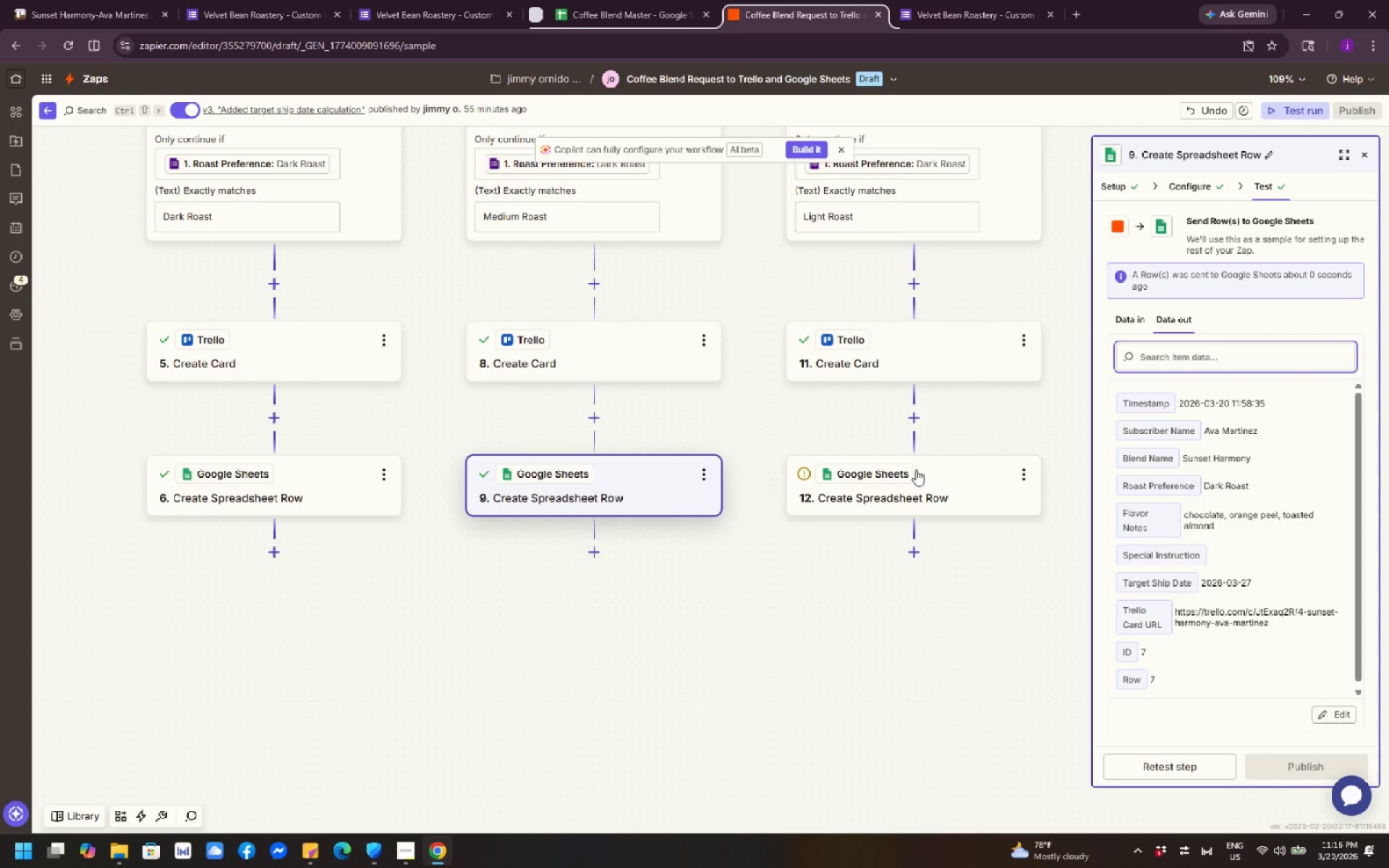 
left_click([943, 486])
 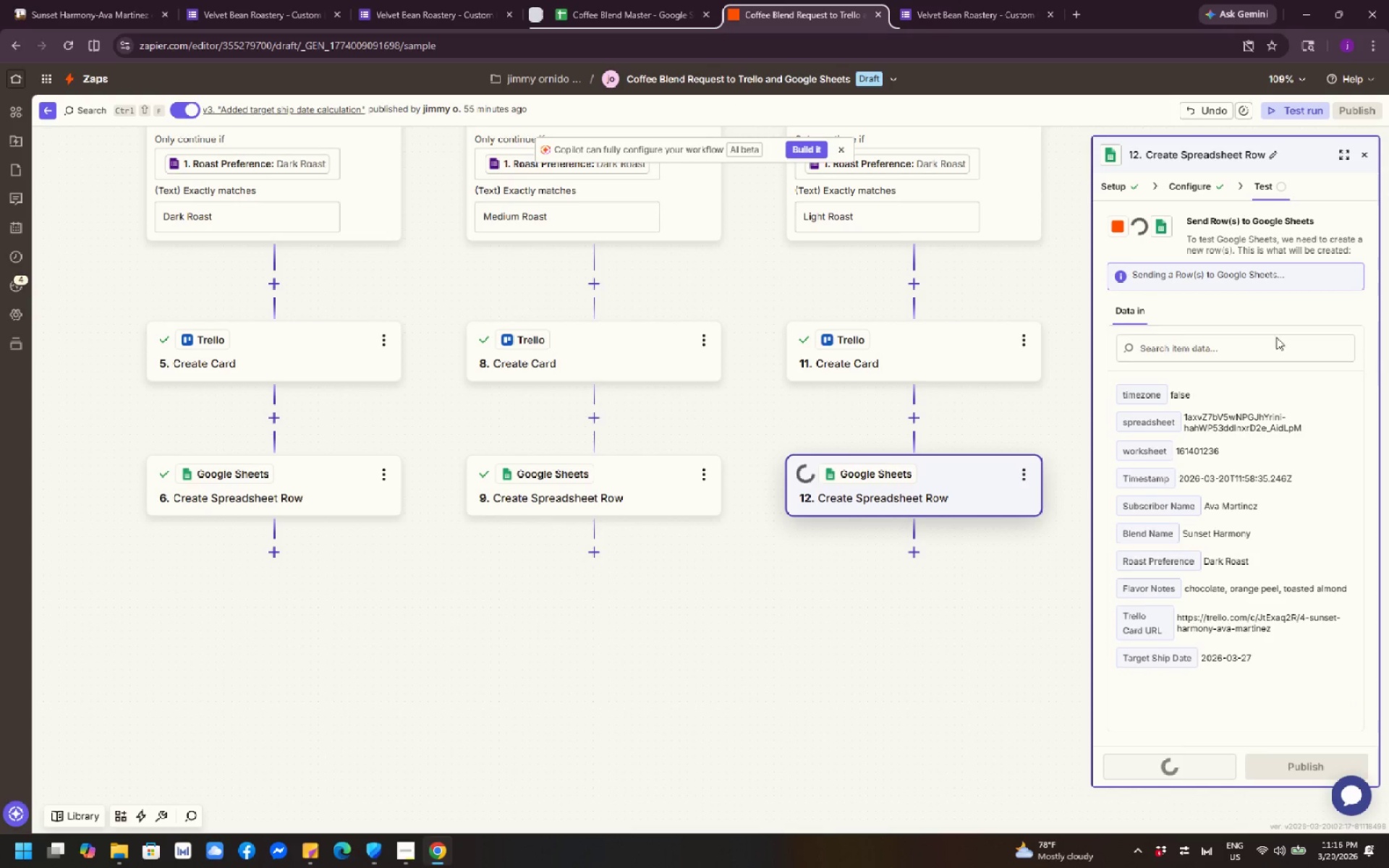 
wait(5.39)
 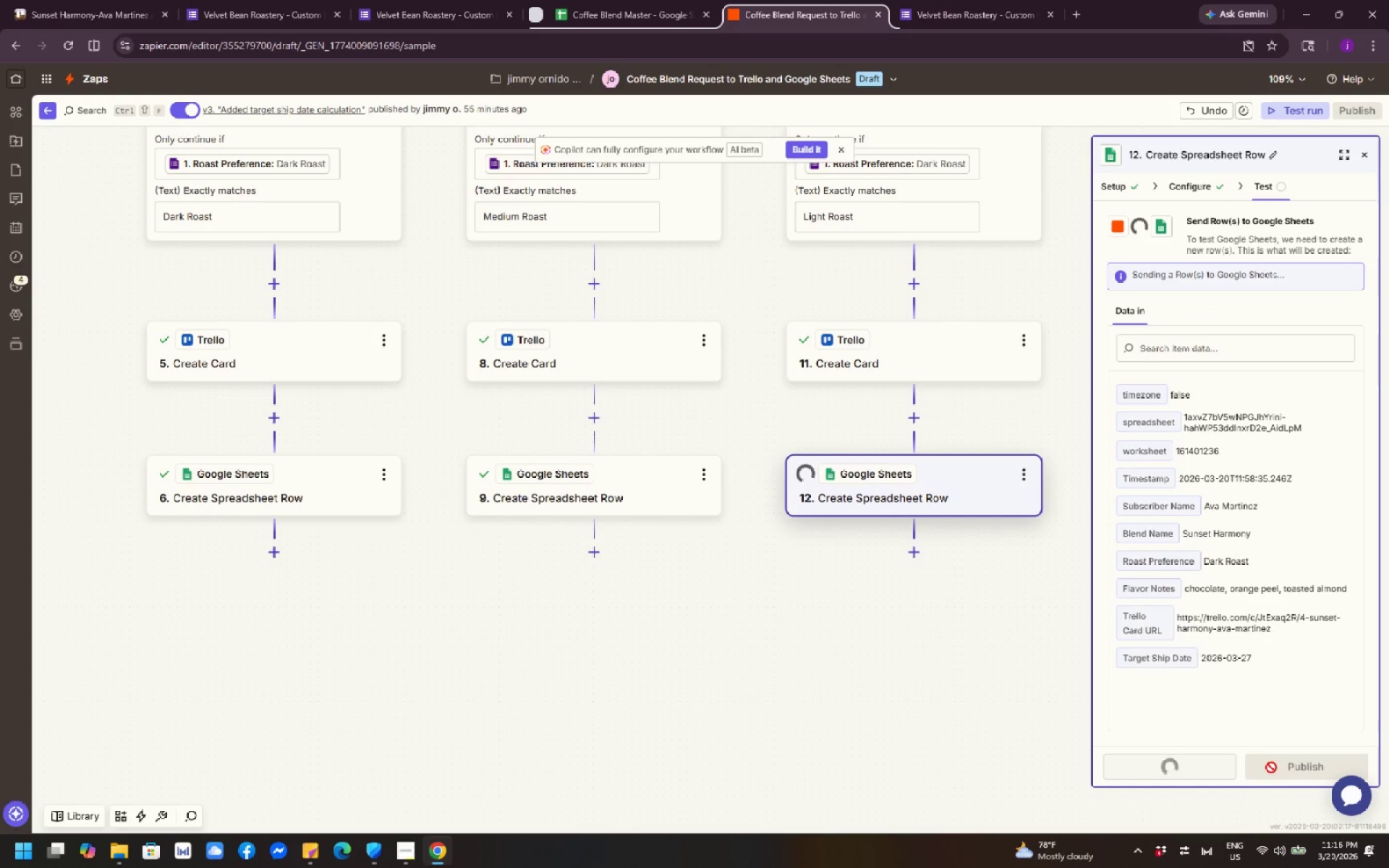 
scroll: coordinate [1005, 433], scroll_direction: up, amount: 2.0
 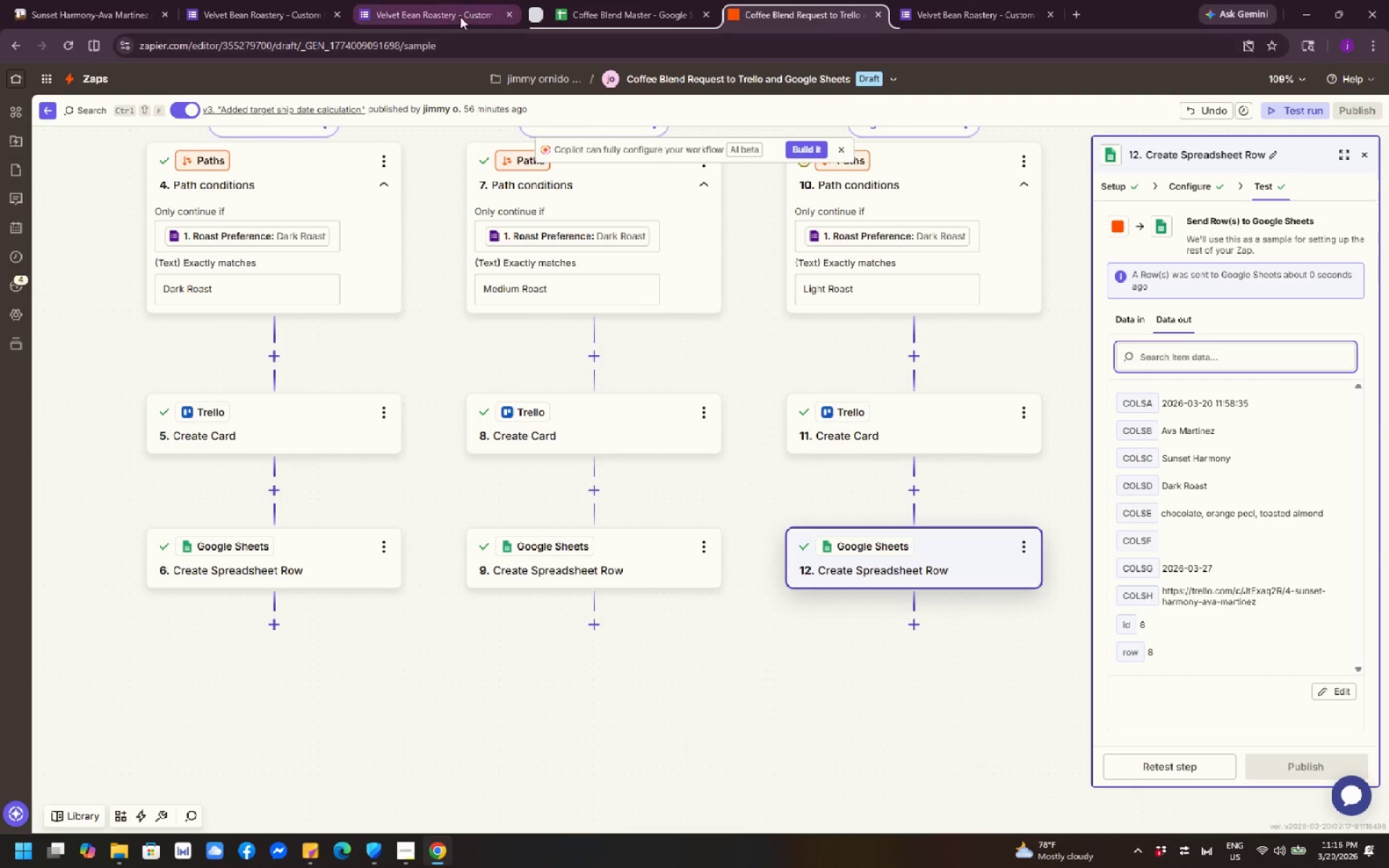 
left_click([446, 9])
 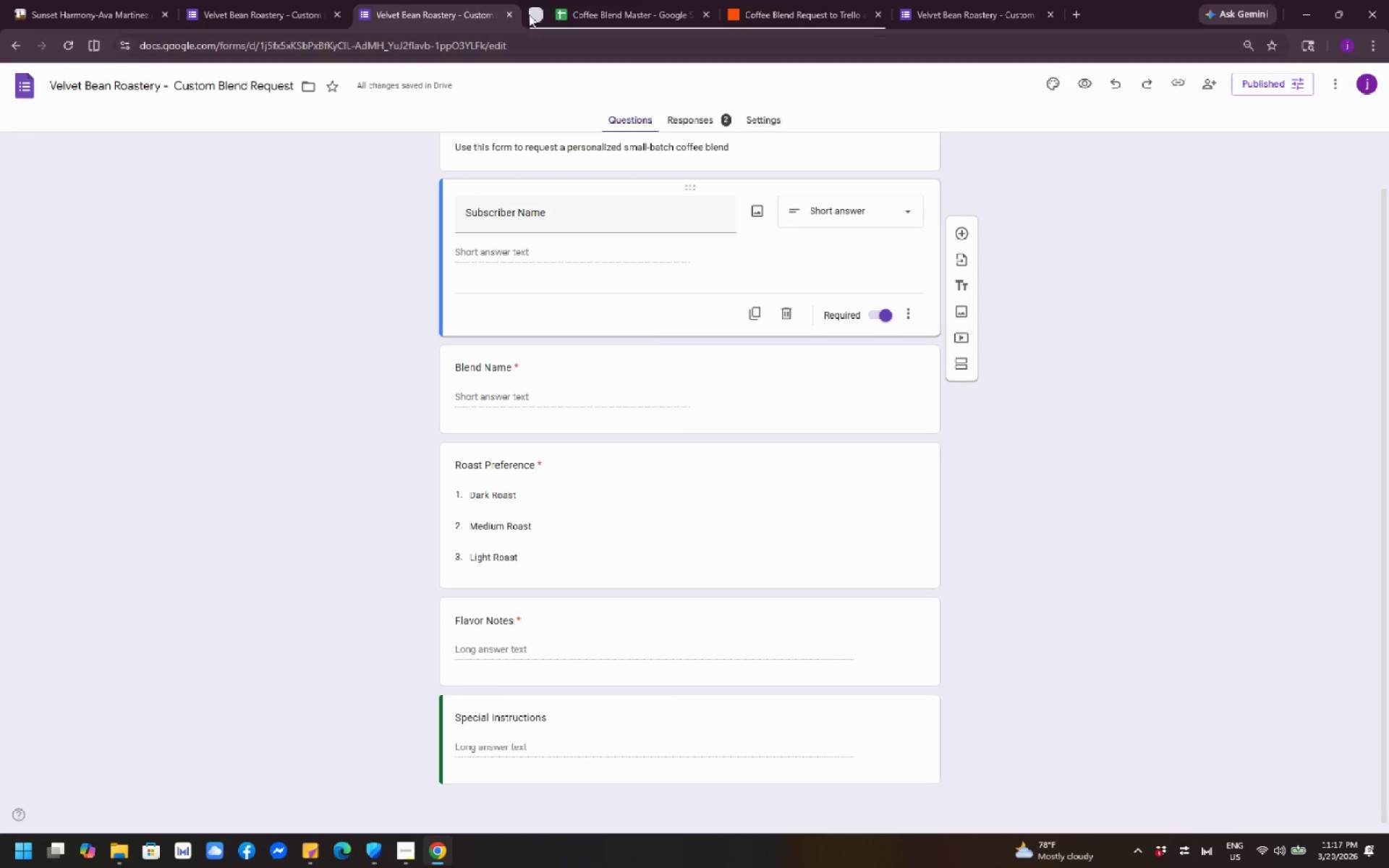 
left_click([575, 10])
 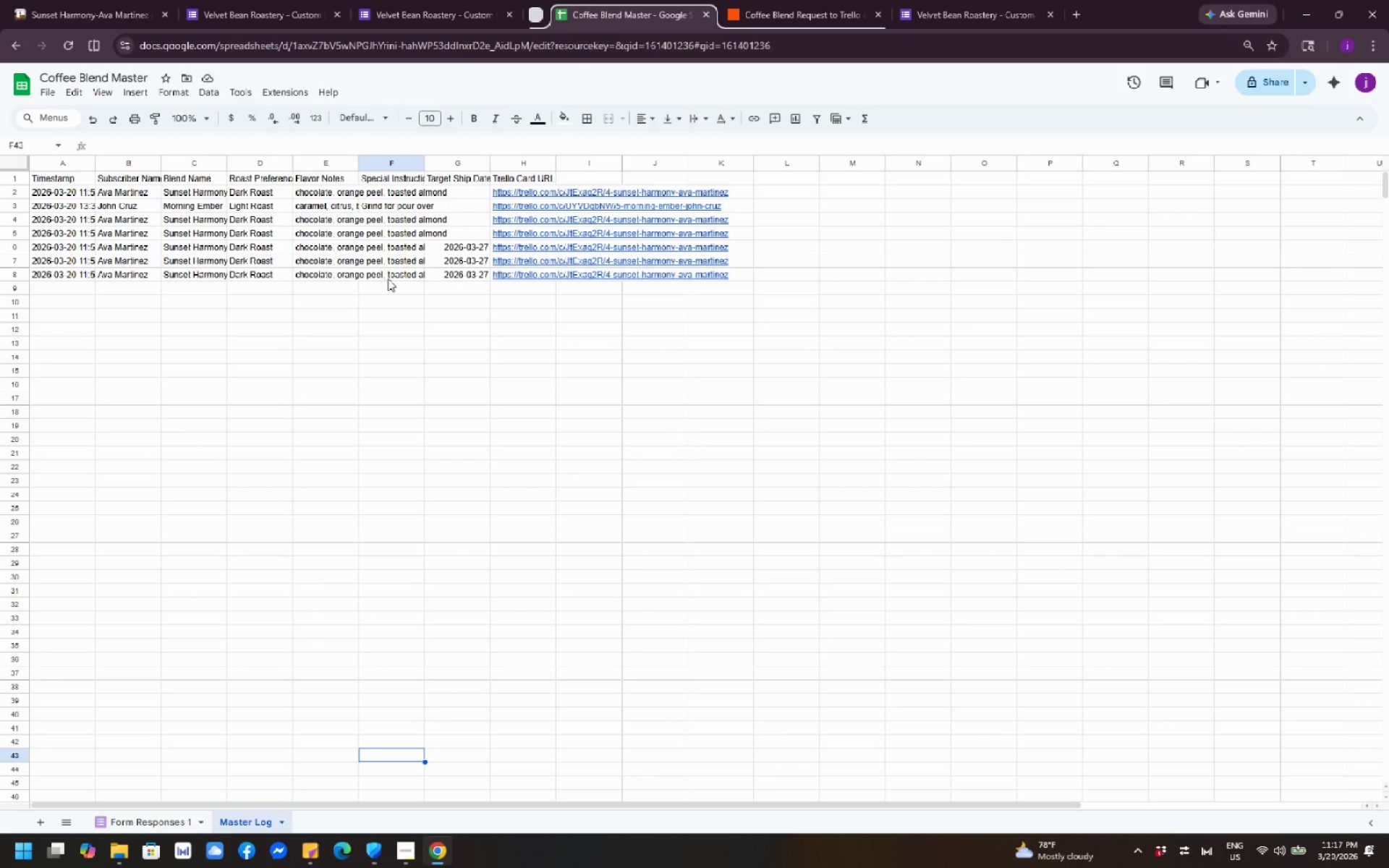 
wait(6.81)
 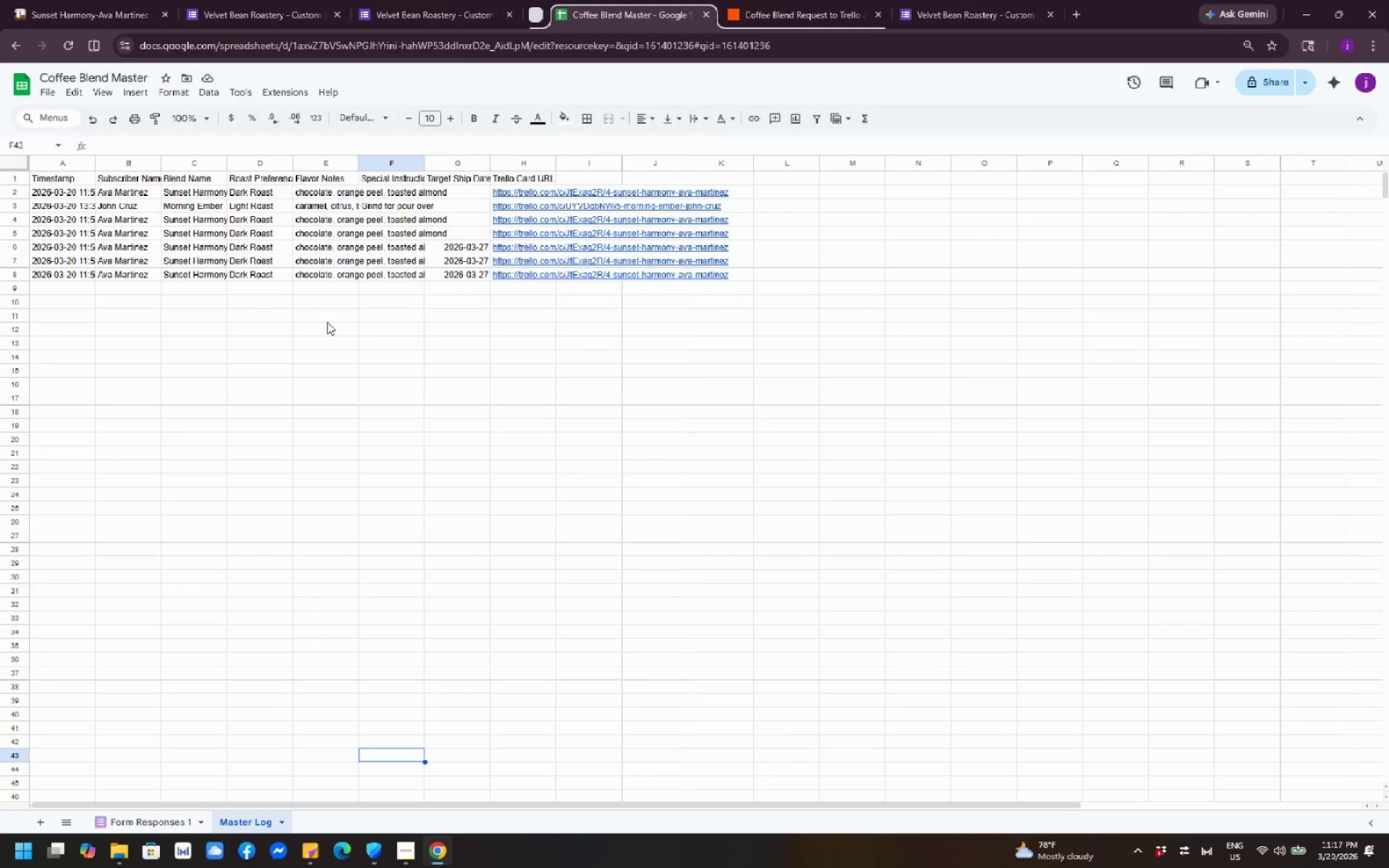 
left_click([406, 253])
 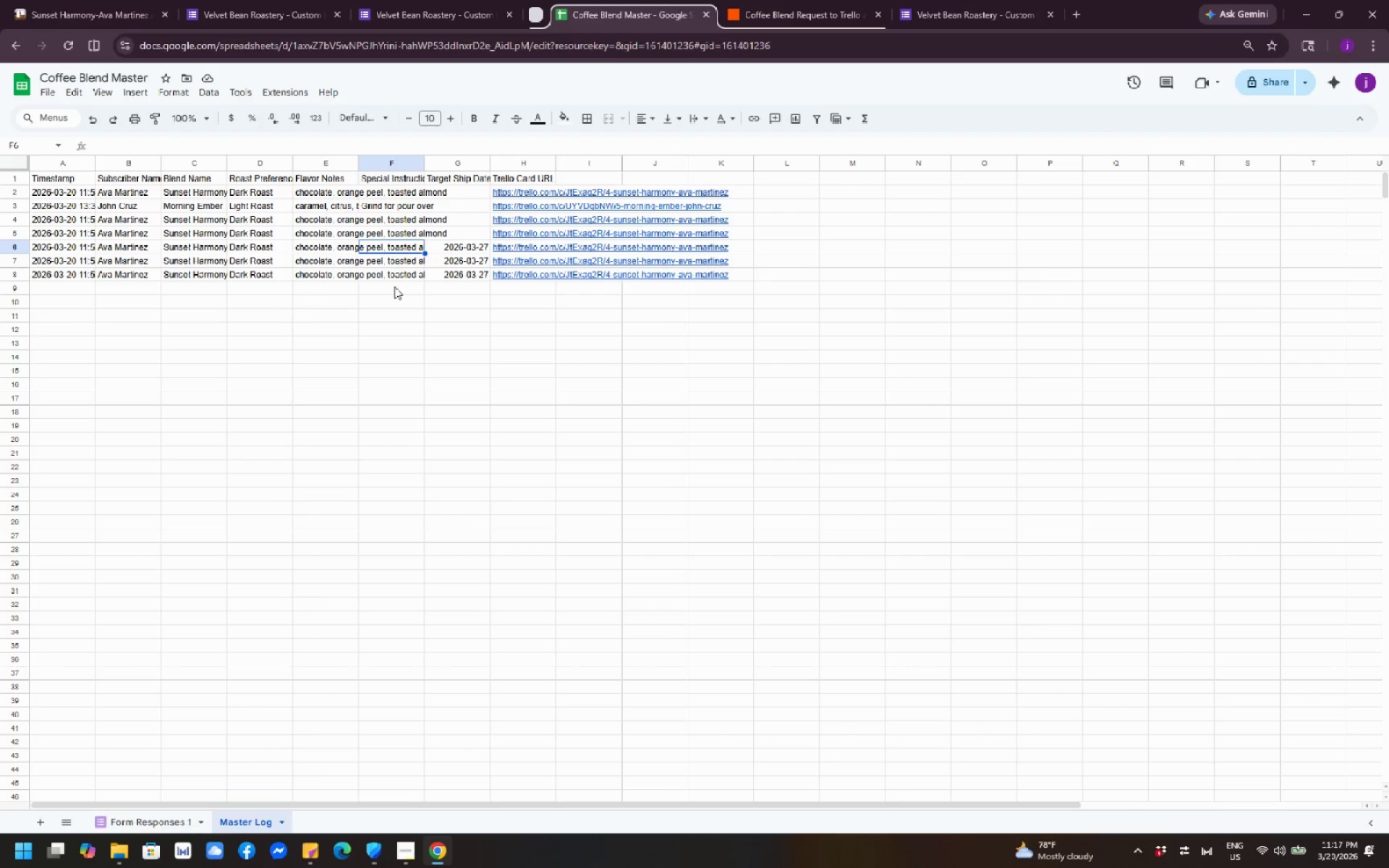 
wait(9.48)
 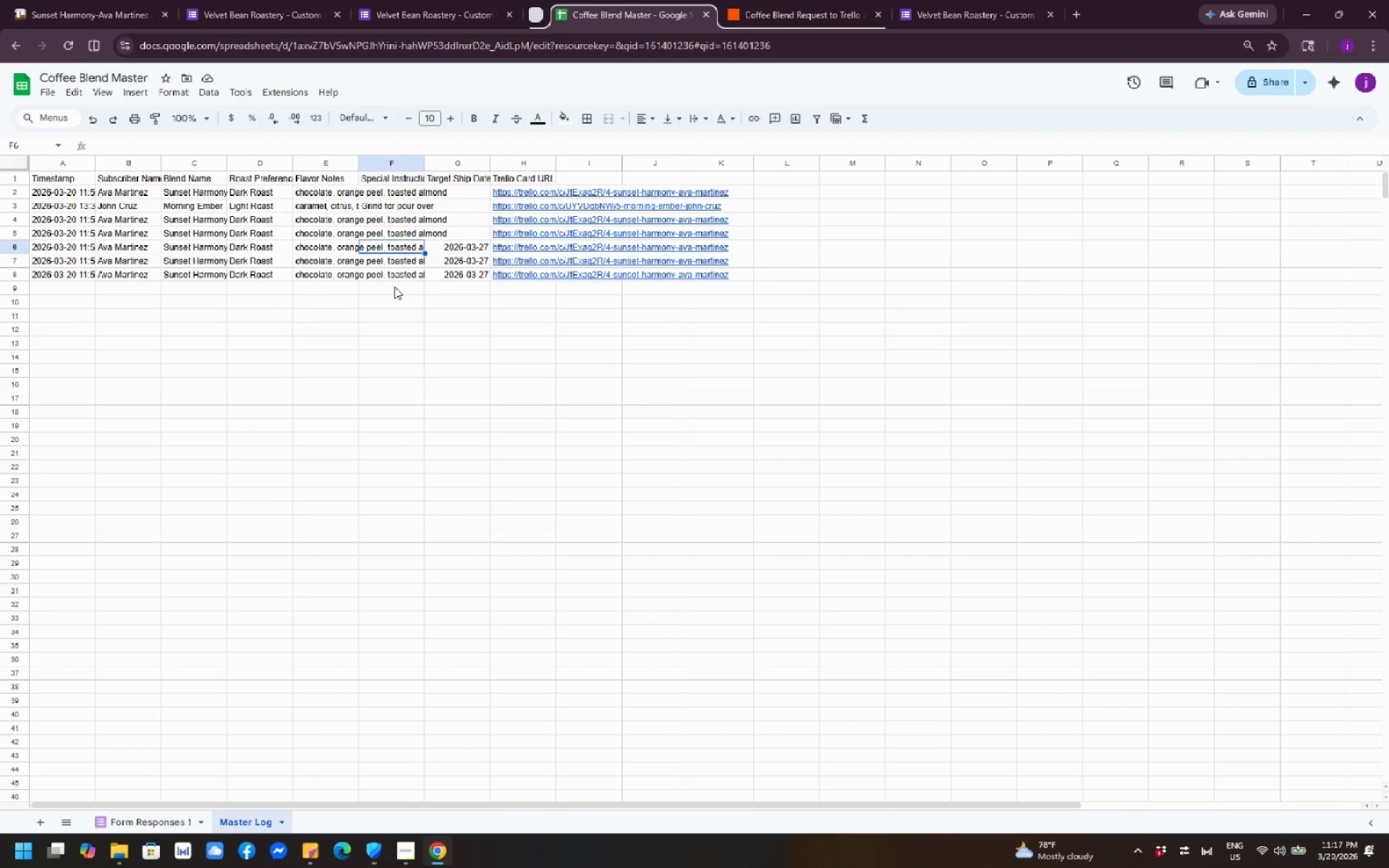 
left_click([408, 22])
 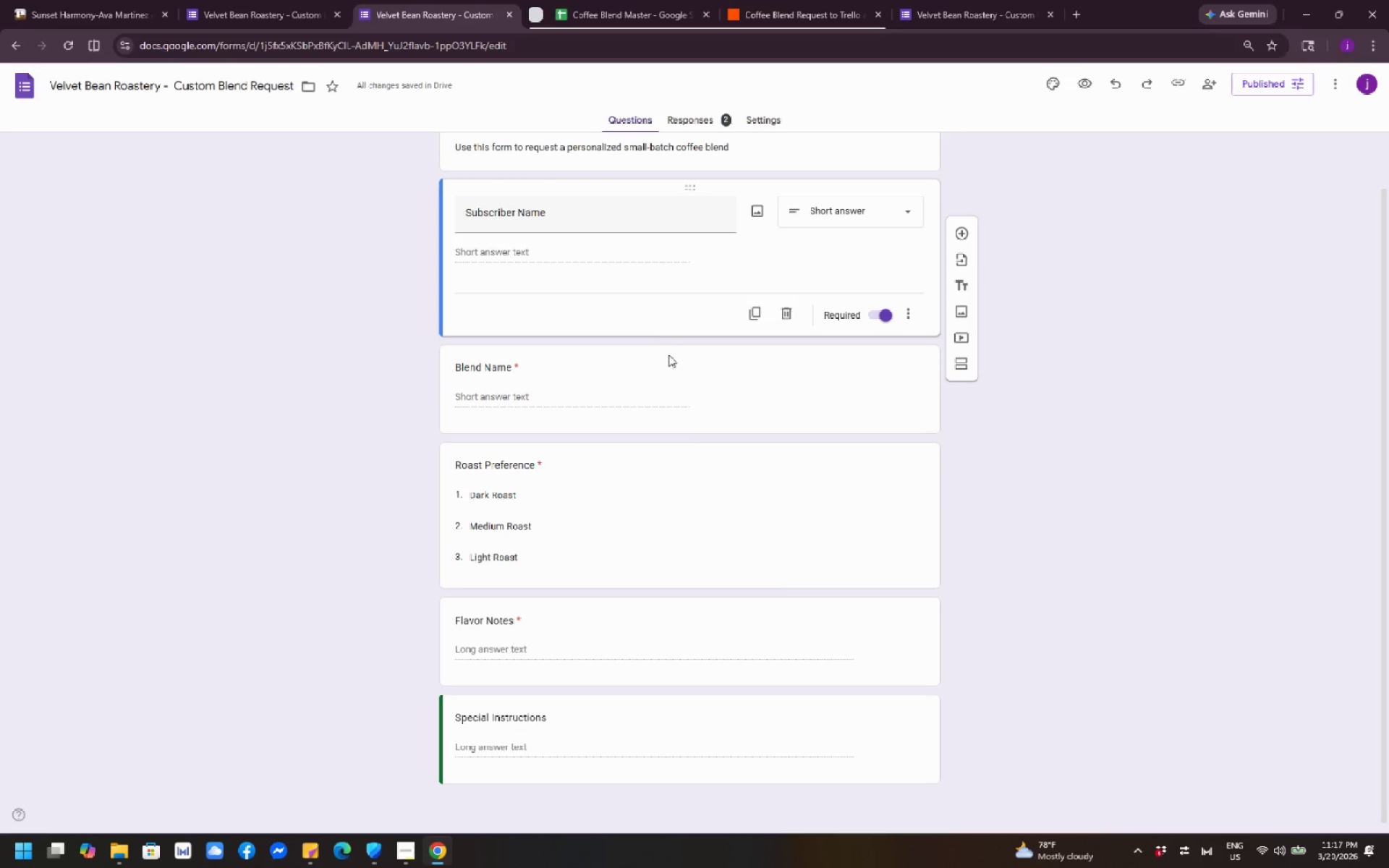 
scroll: coordinate [770, 515], scroll_direction: up, amount: 9.0
 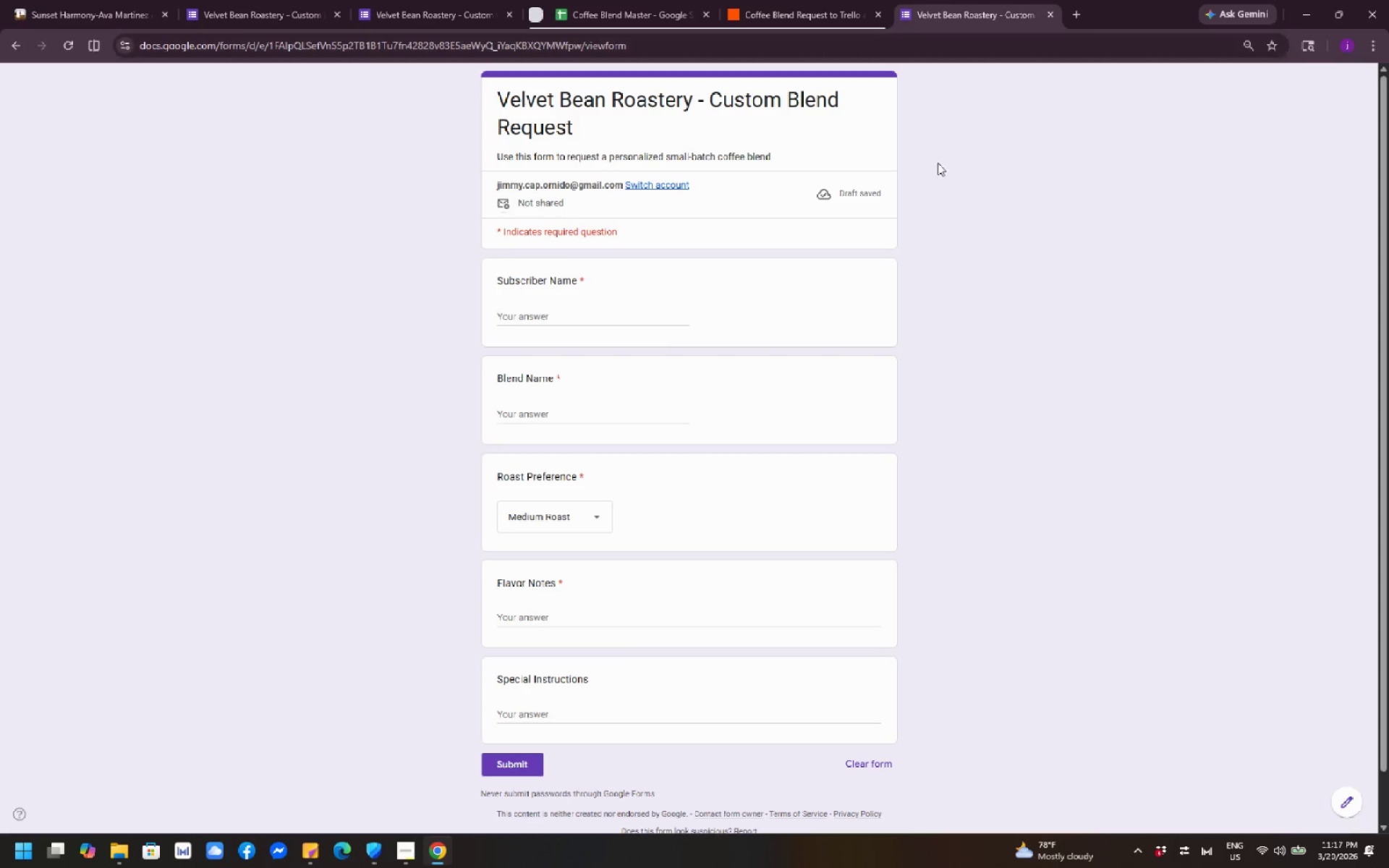 
scroll: coordinate [746, 406], scroll_direction: none, amount: 0.0
 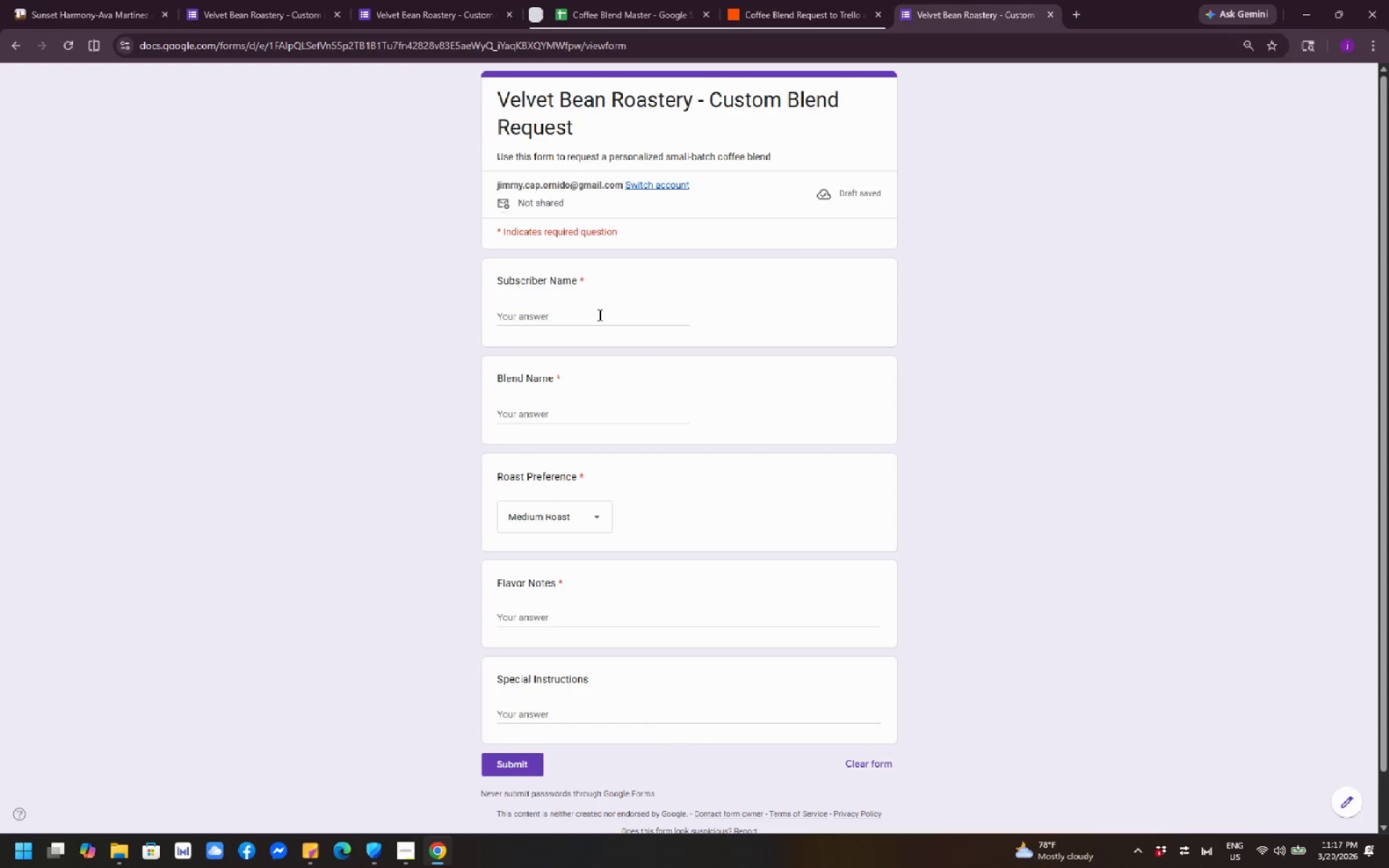 
left_click([582, 306])
 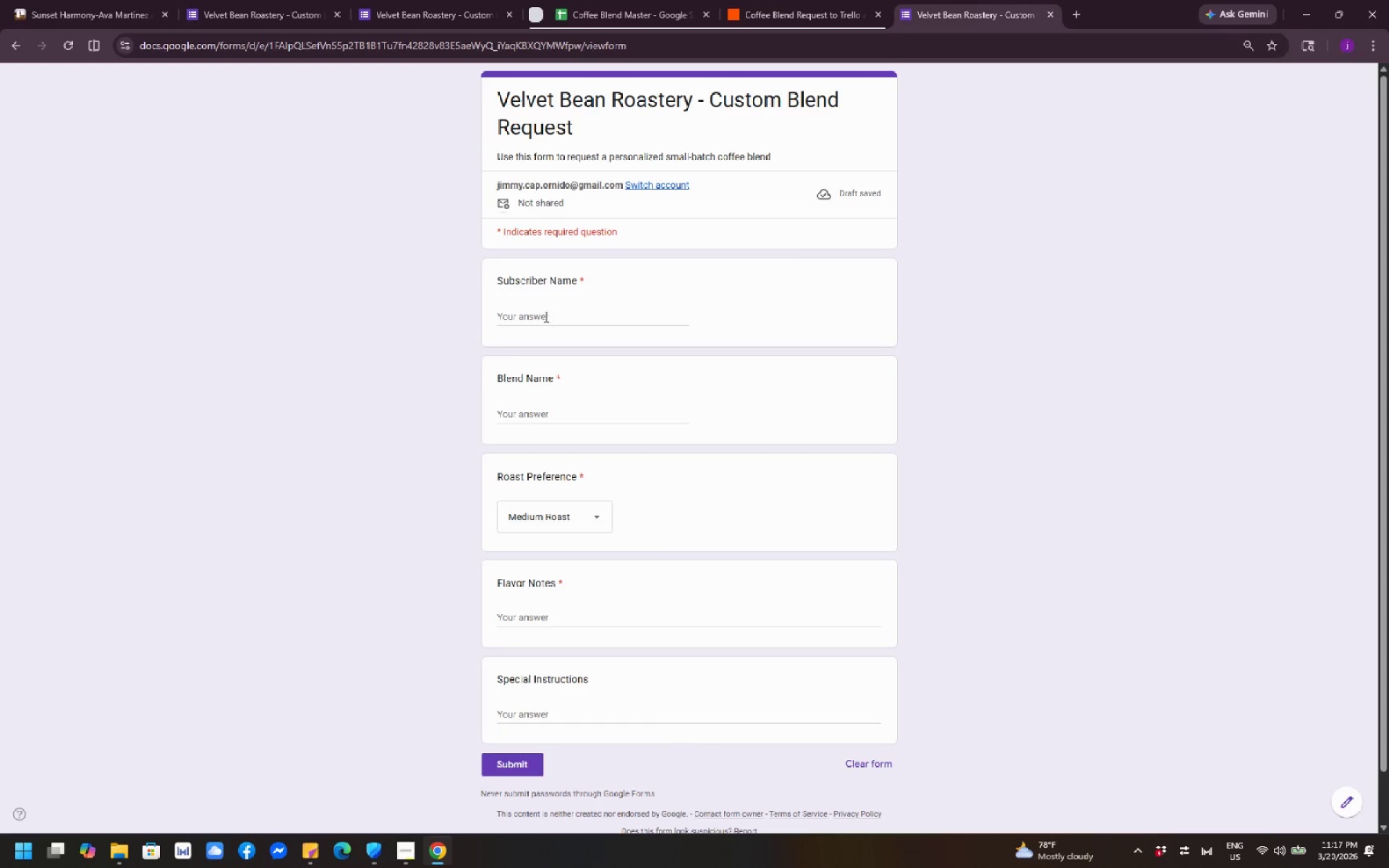 
left_click([545, 316])
 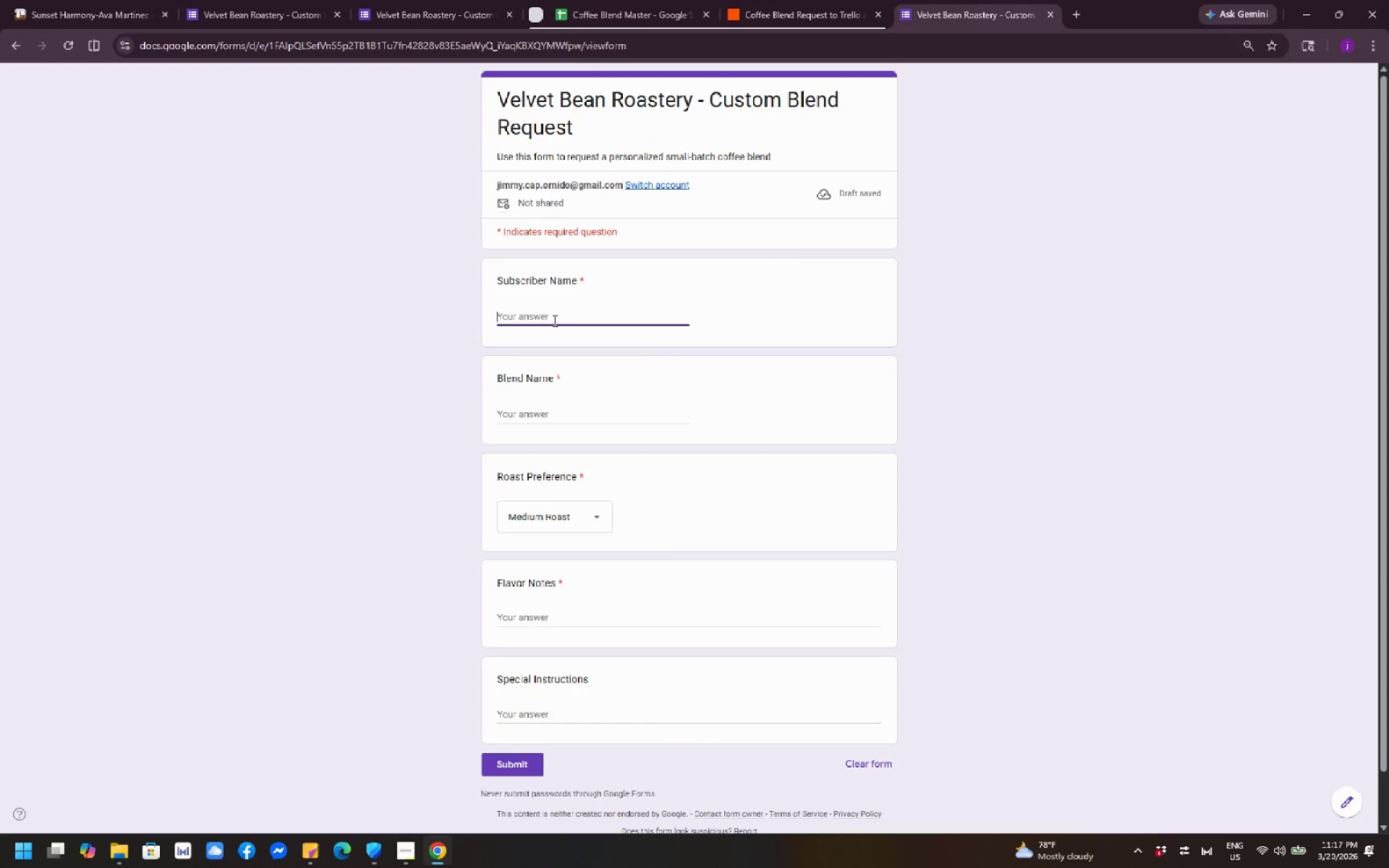 
wait(5.66)
 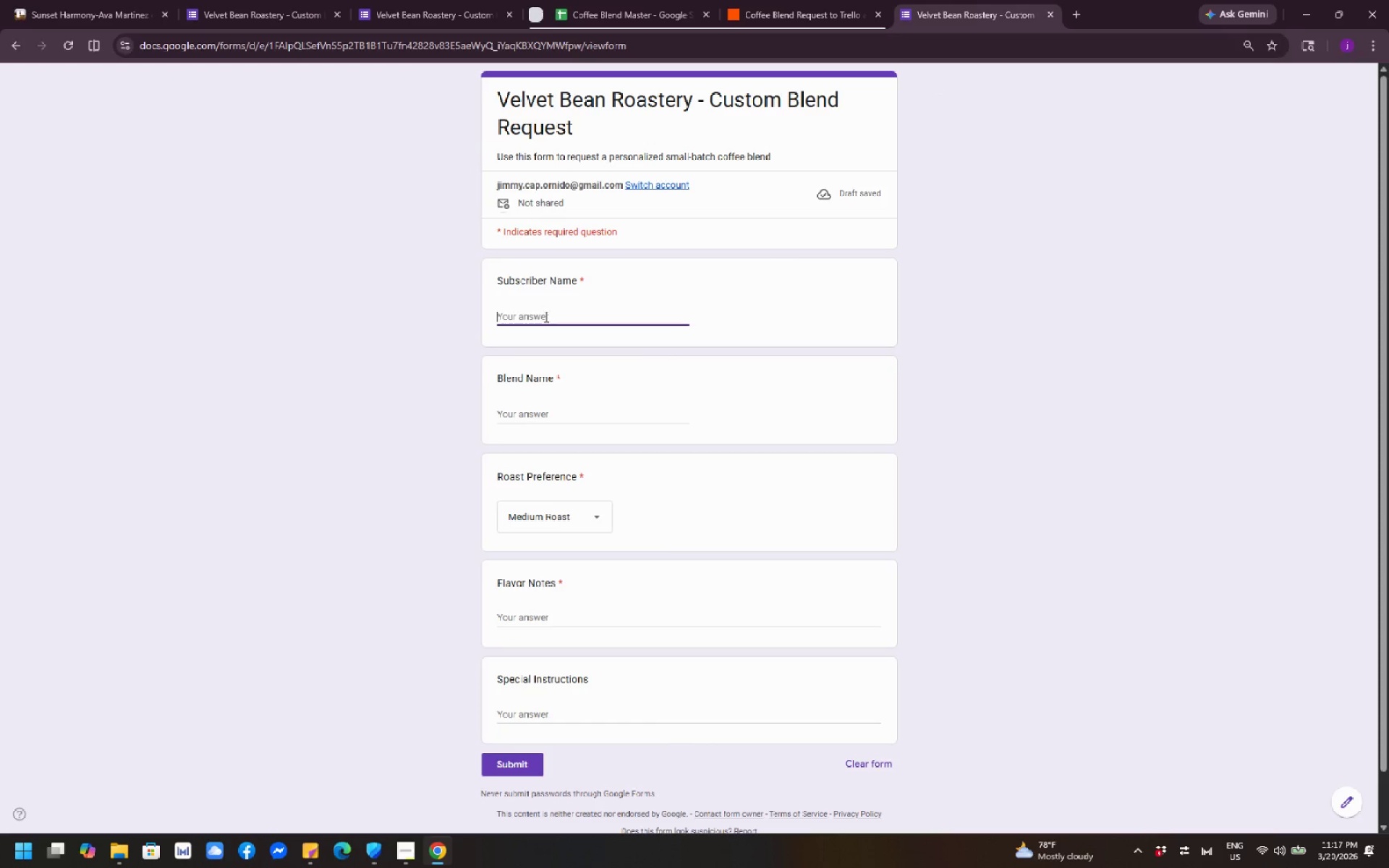 
type(jimmy)
 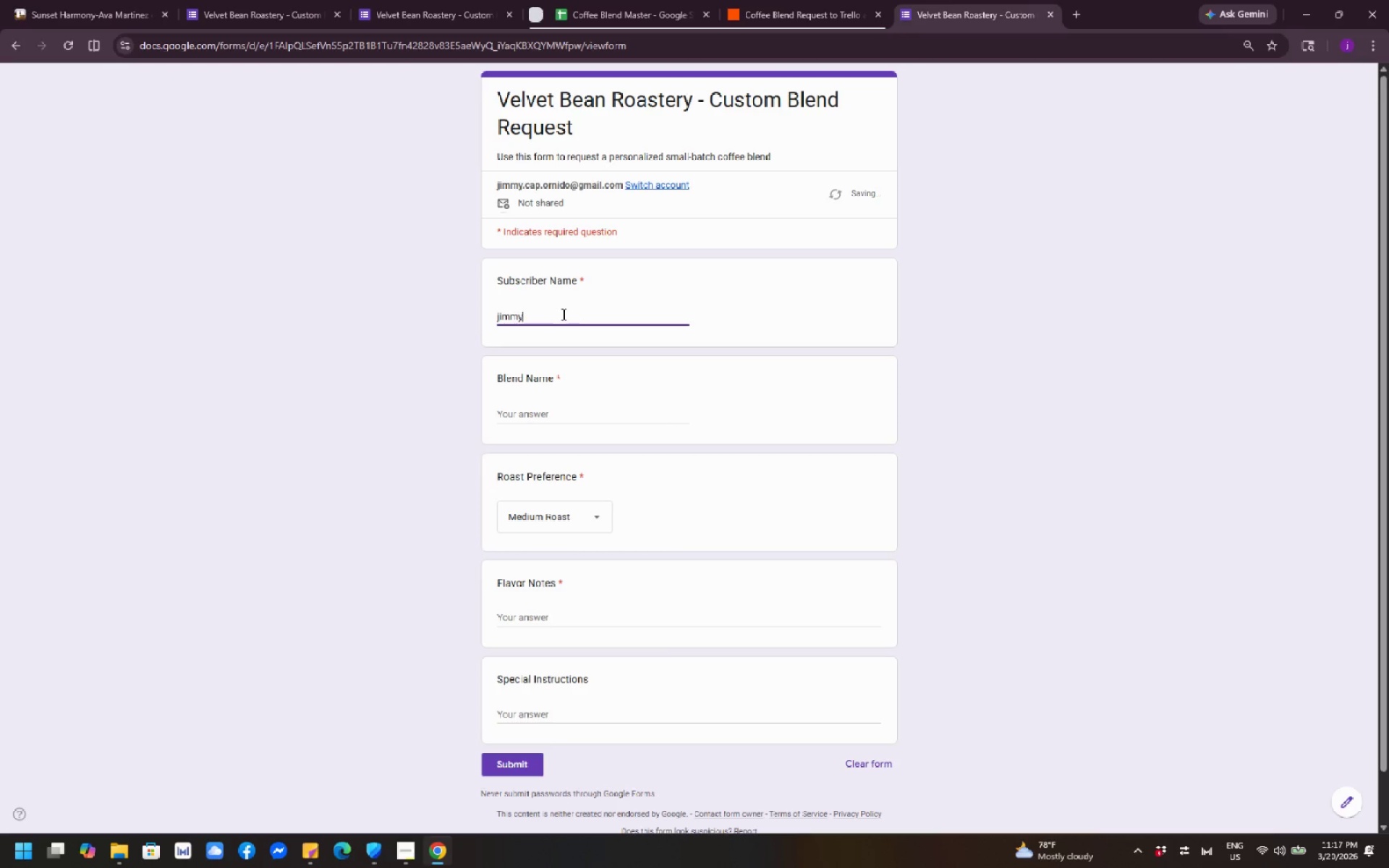 
type( ornido)
 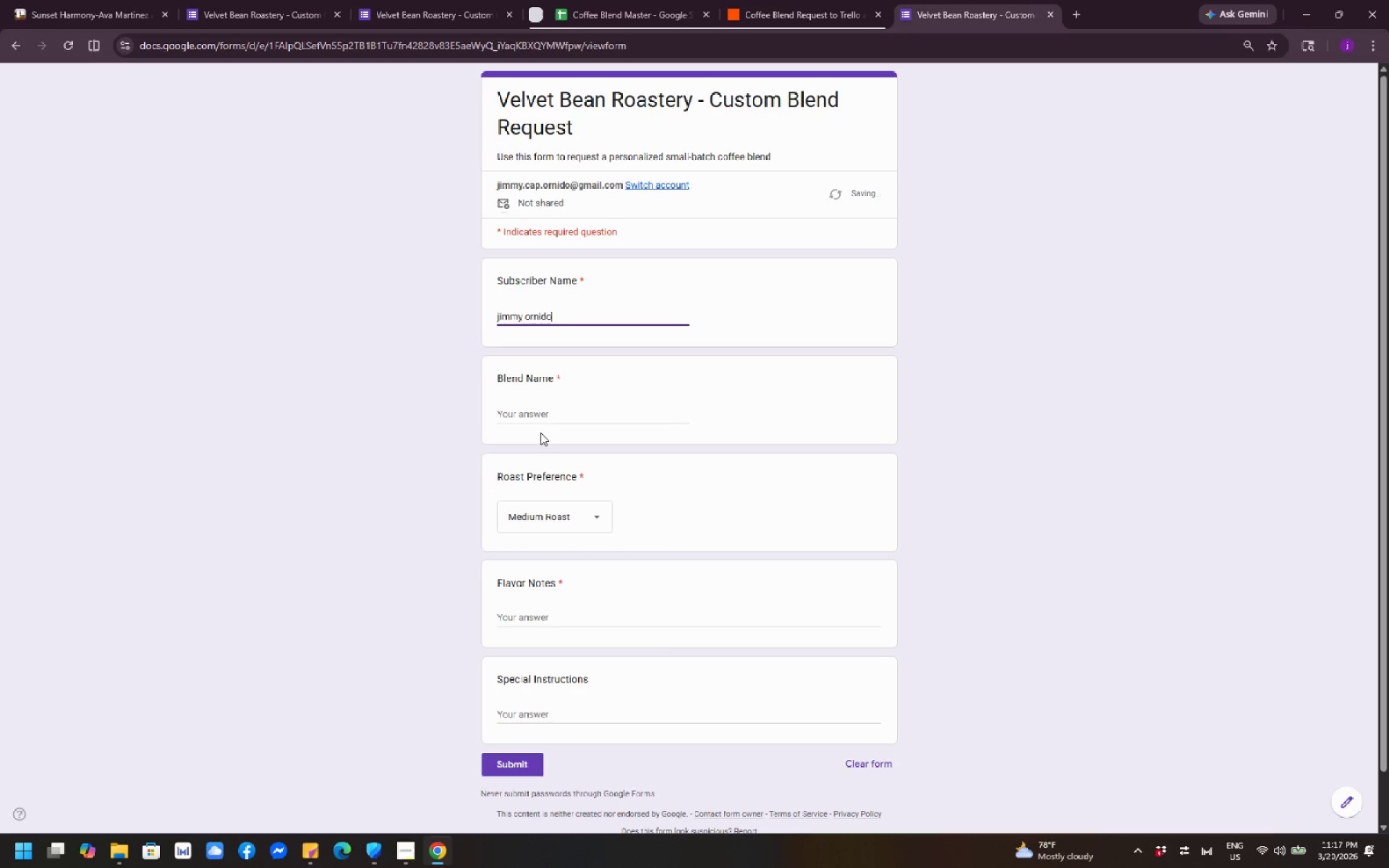 
left_click([551, 402])
 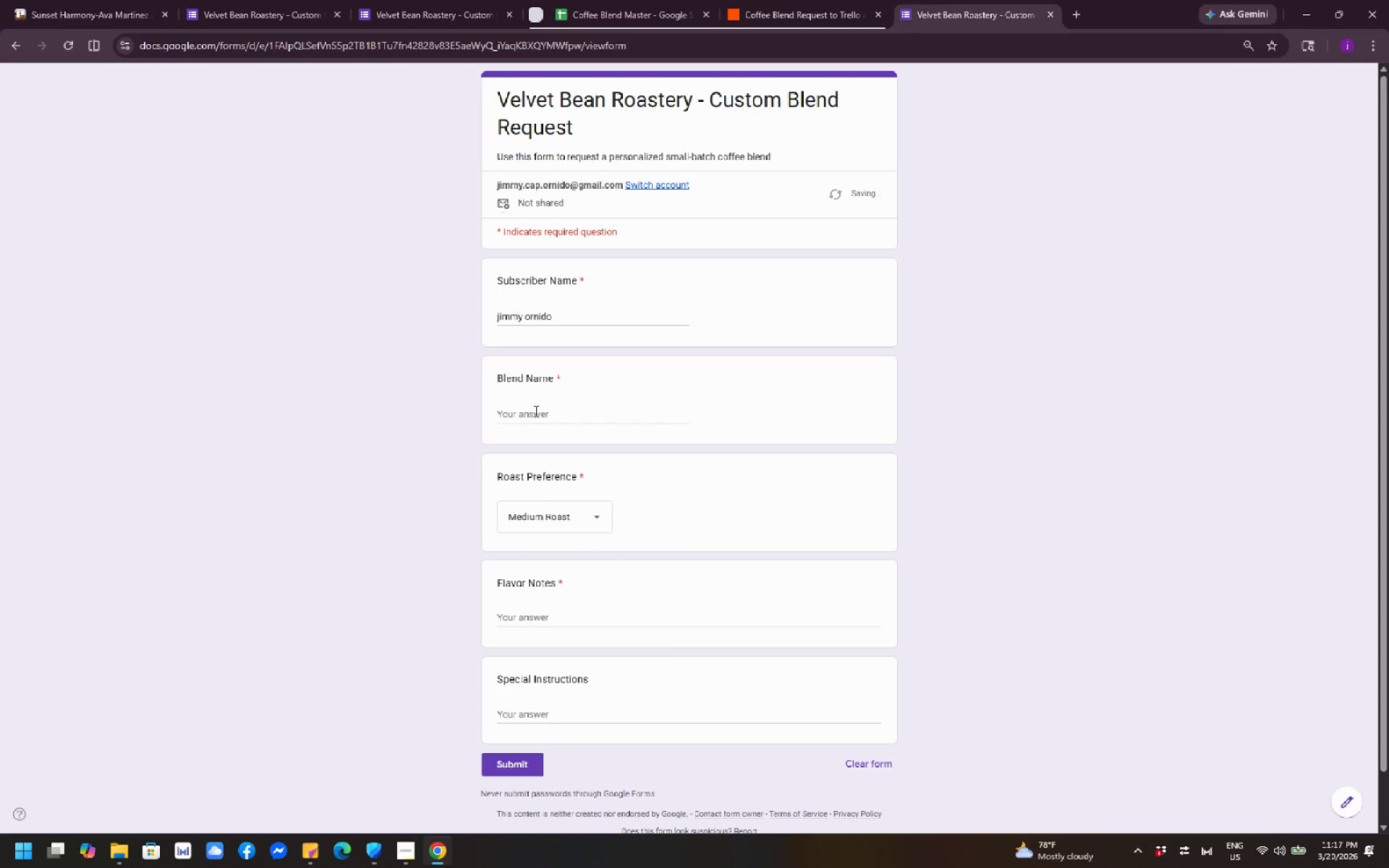 
left_click([531, 412])
 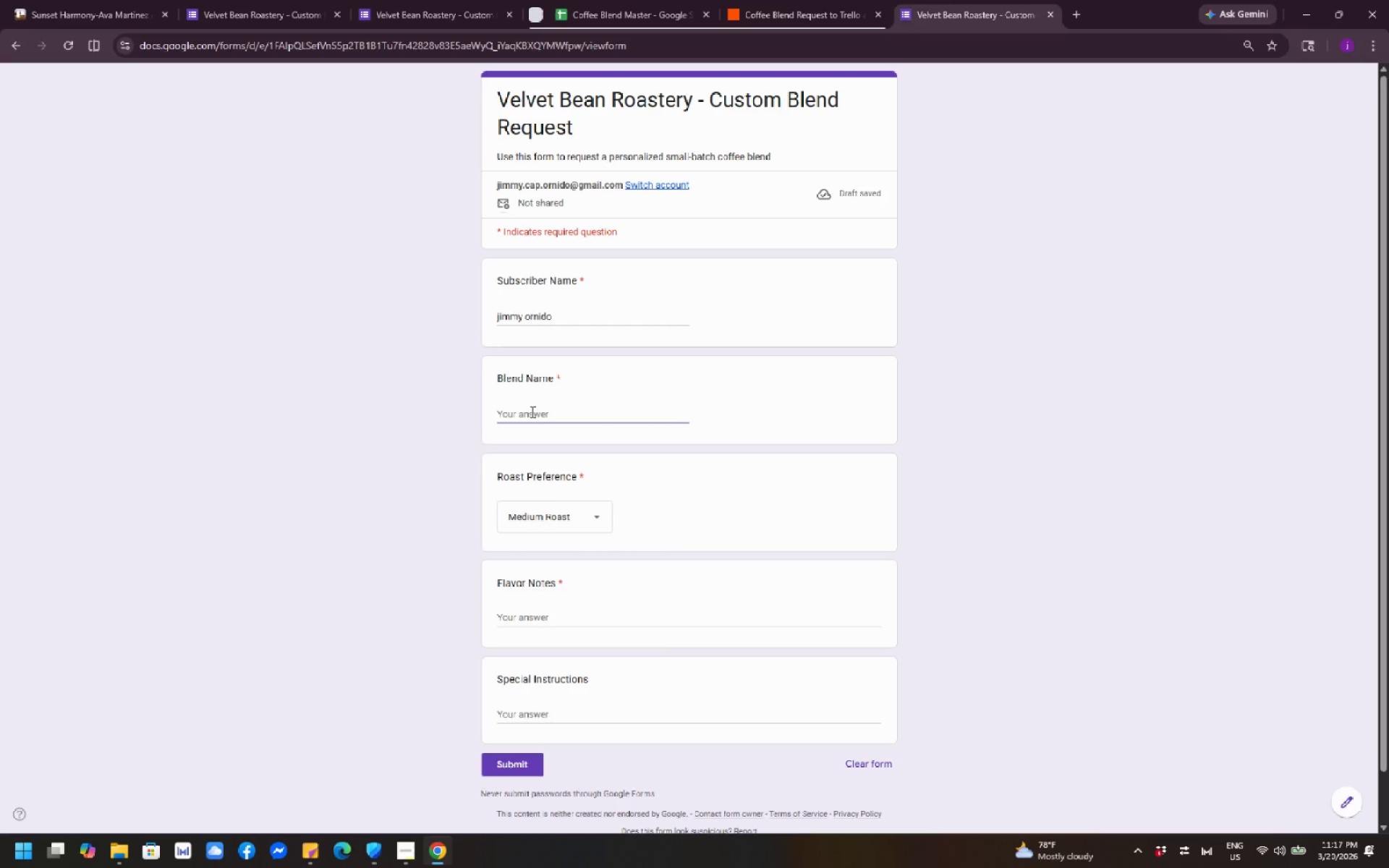 
left_click([531, 412])
 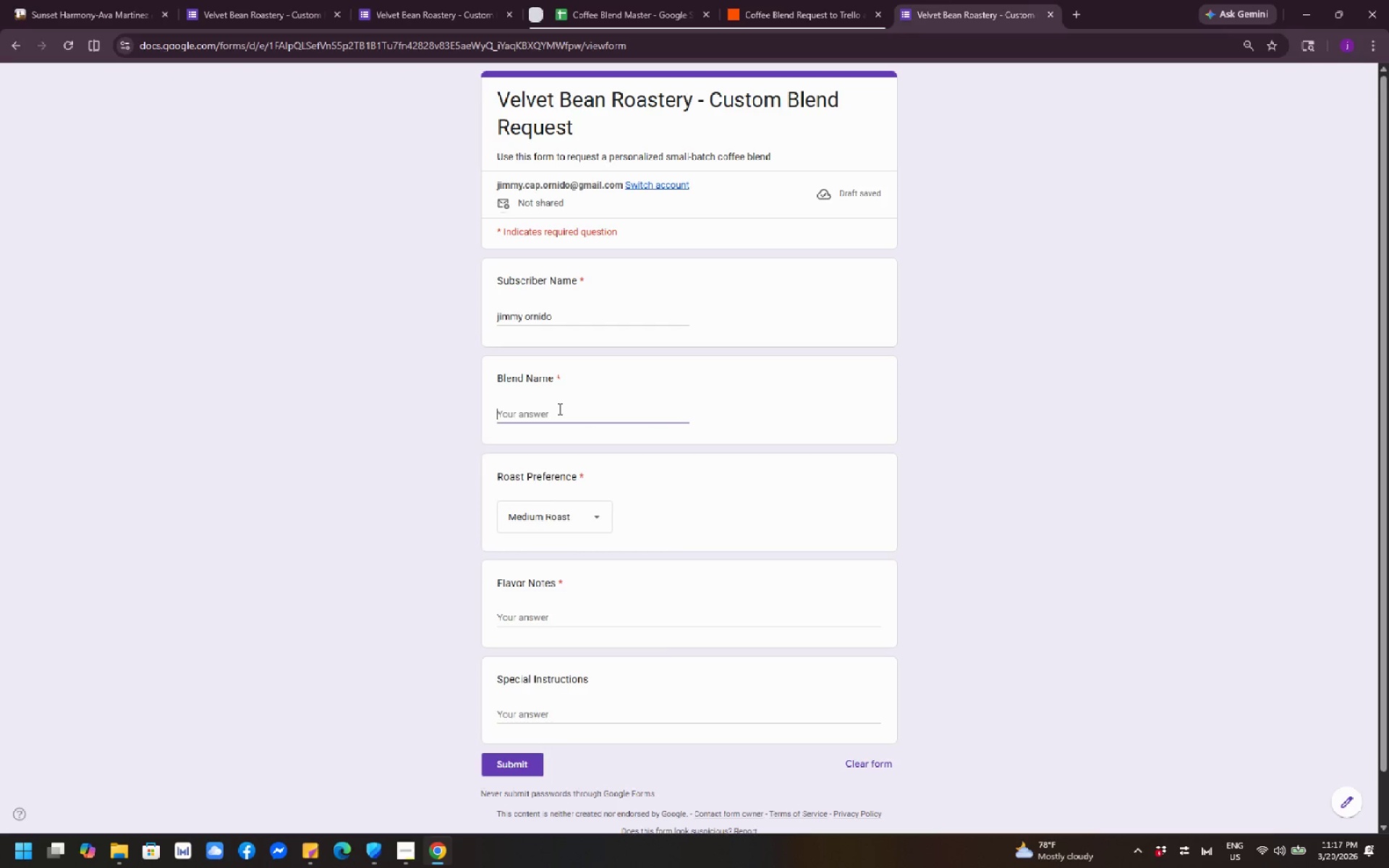 
left_click([556, 409])
 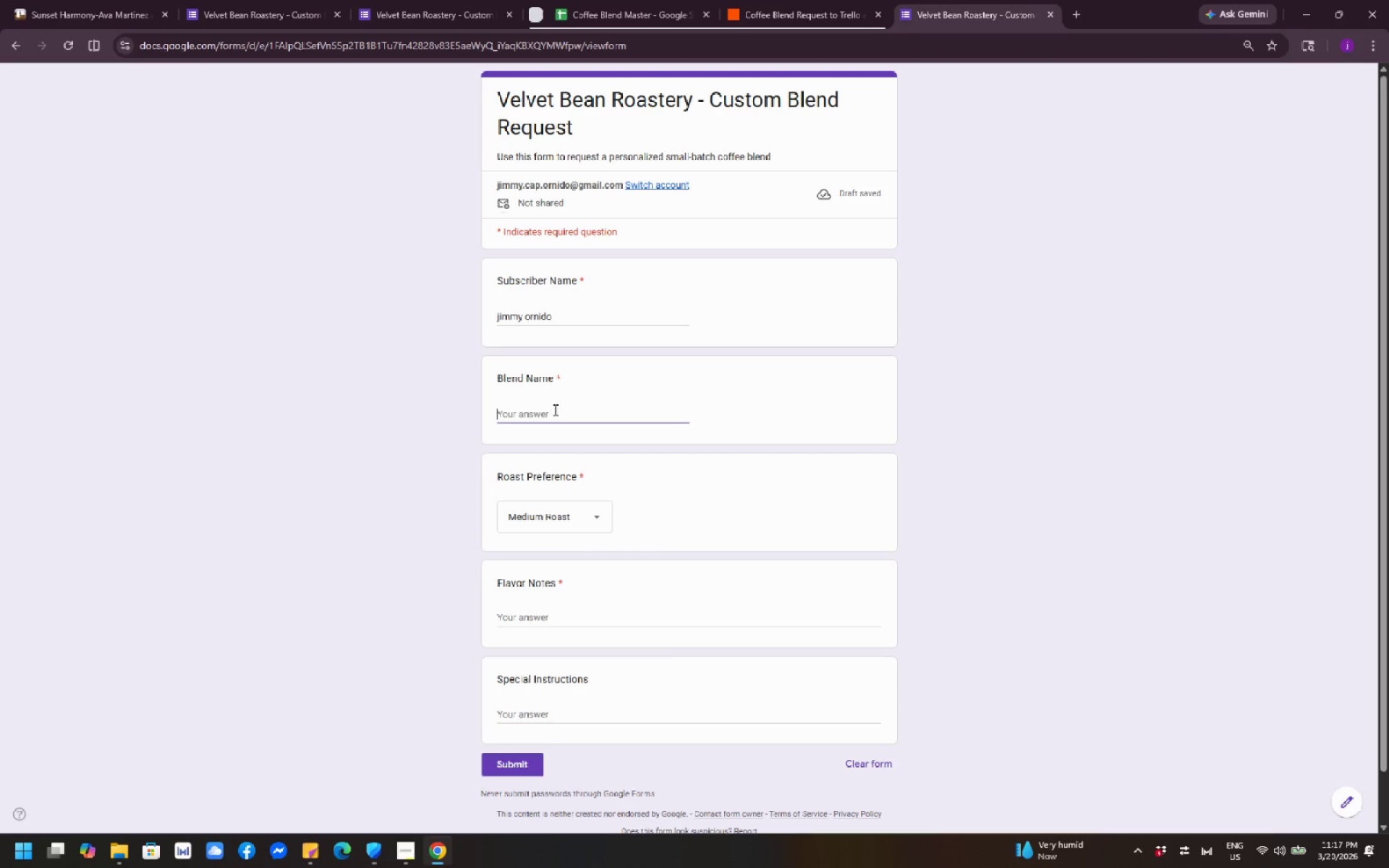 
scroll: coordinate [579, 402], scroll_direction: down, amount: 1.0
 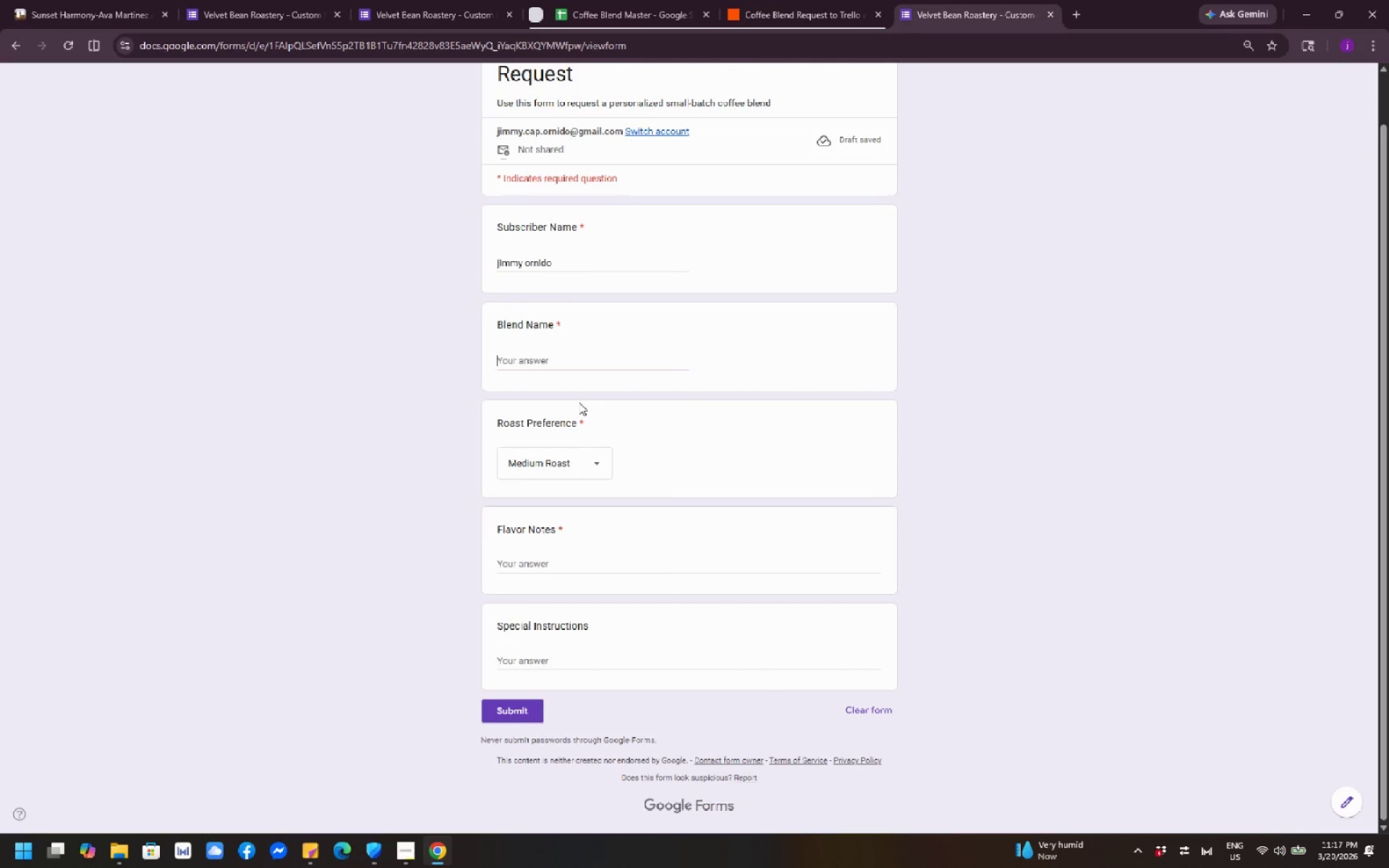 
scroll: coordinate [579, 402], scroll_direction: up, amount: 2.0
 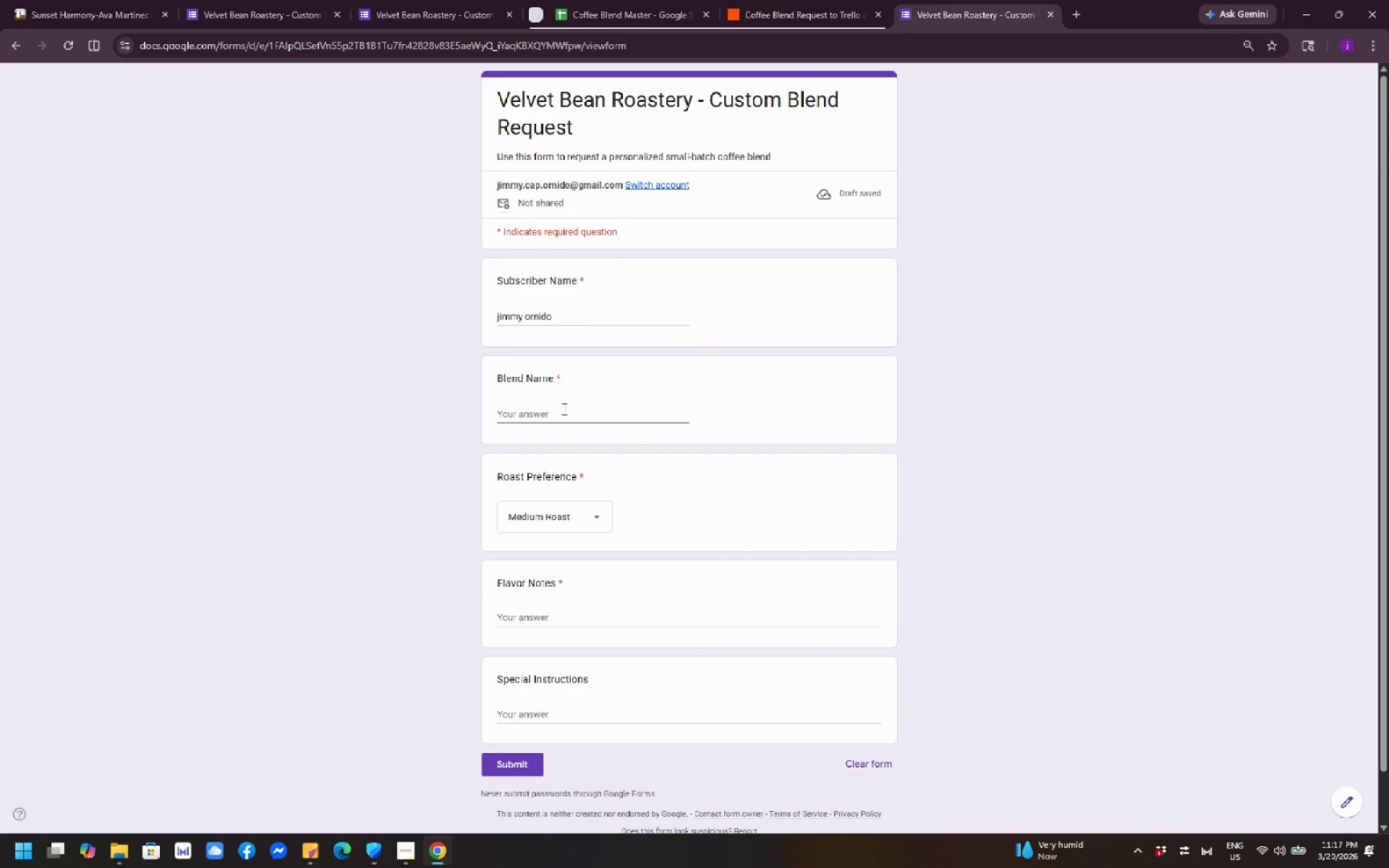 
left_click([563, 409])
 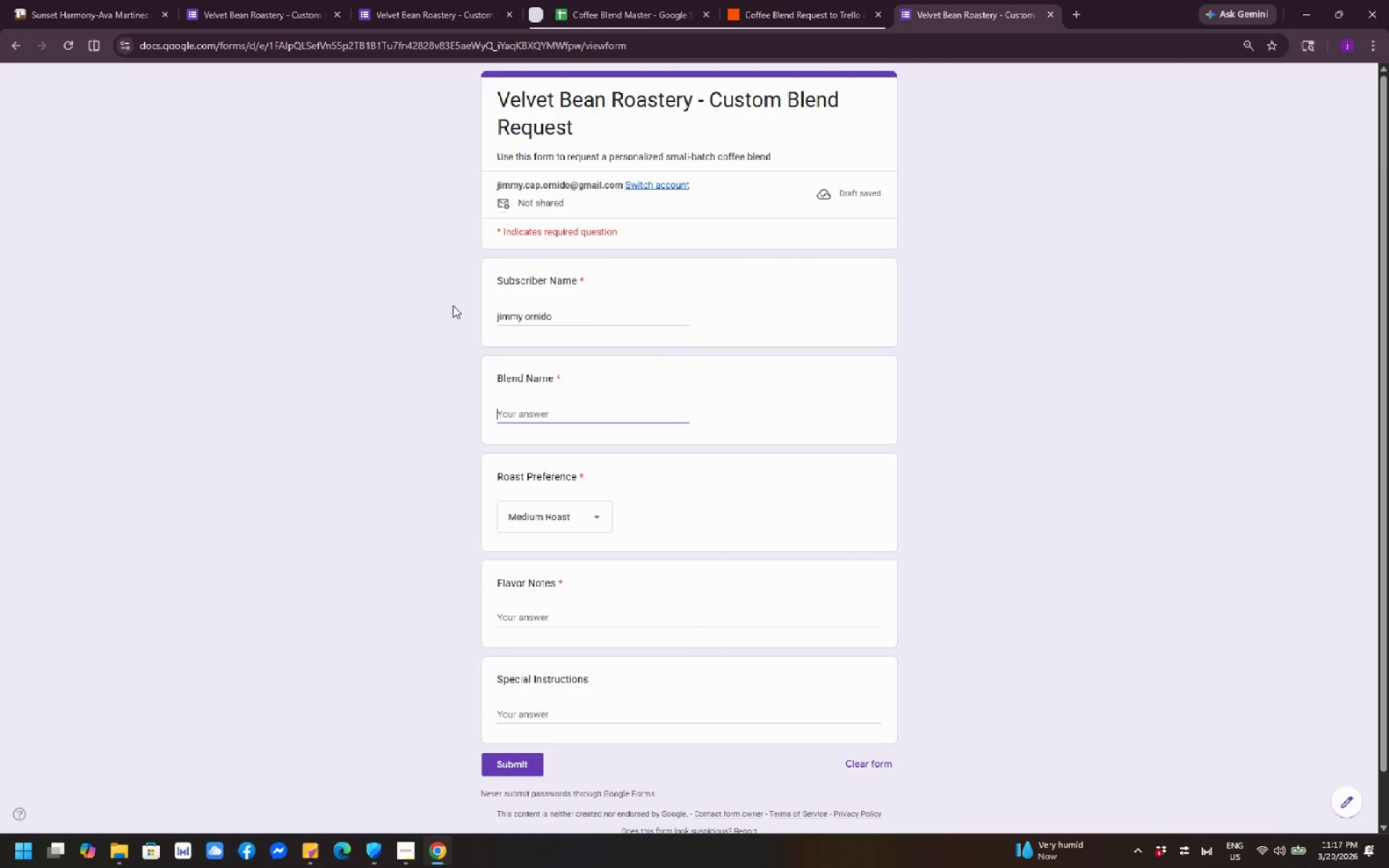 
left_click([107, 11])
 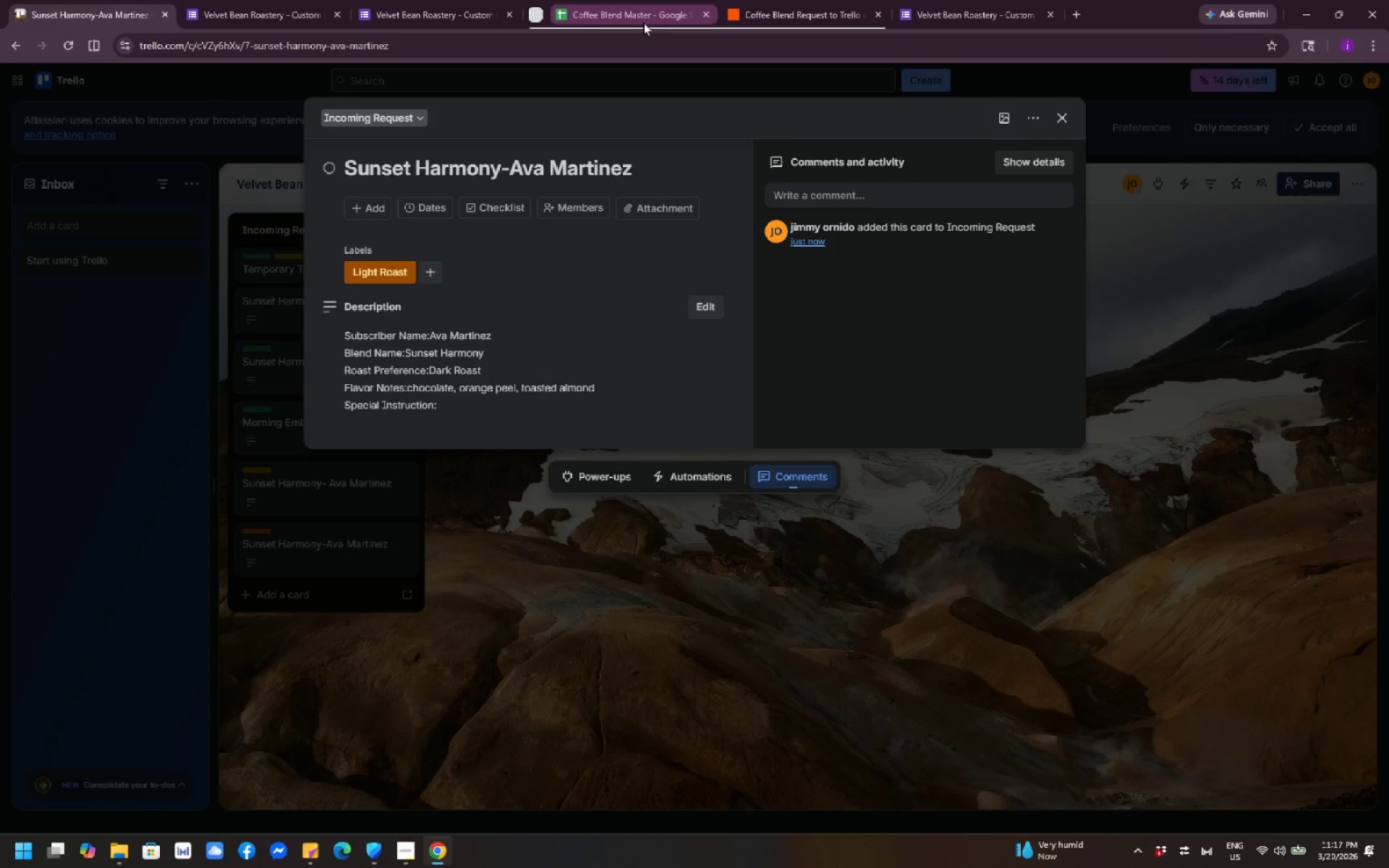 
left_click([935, 19])
 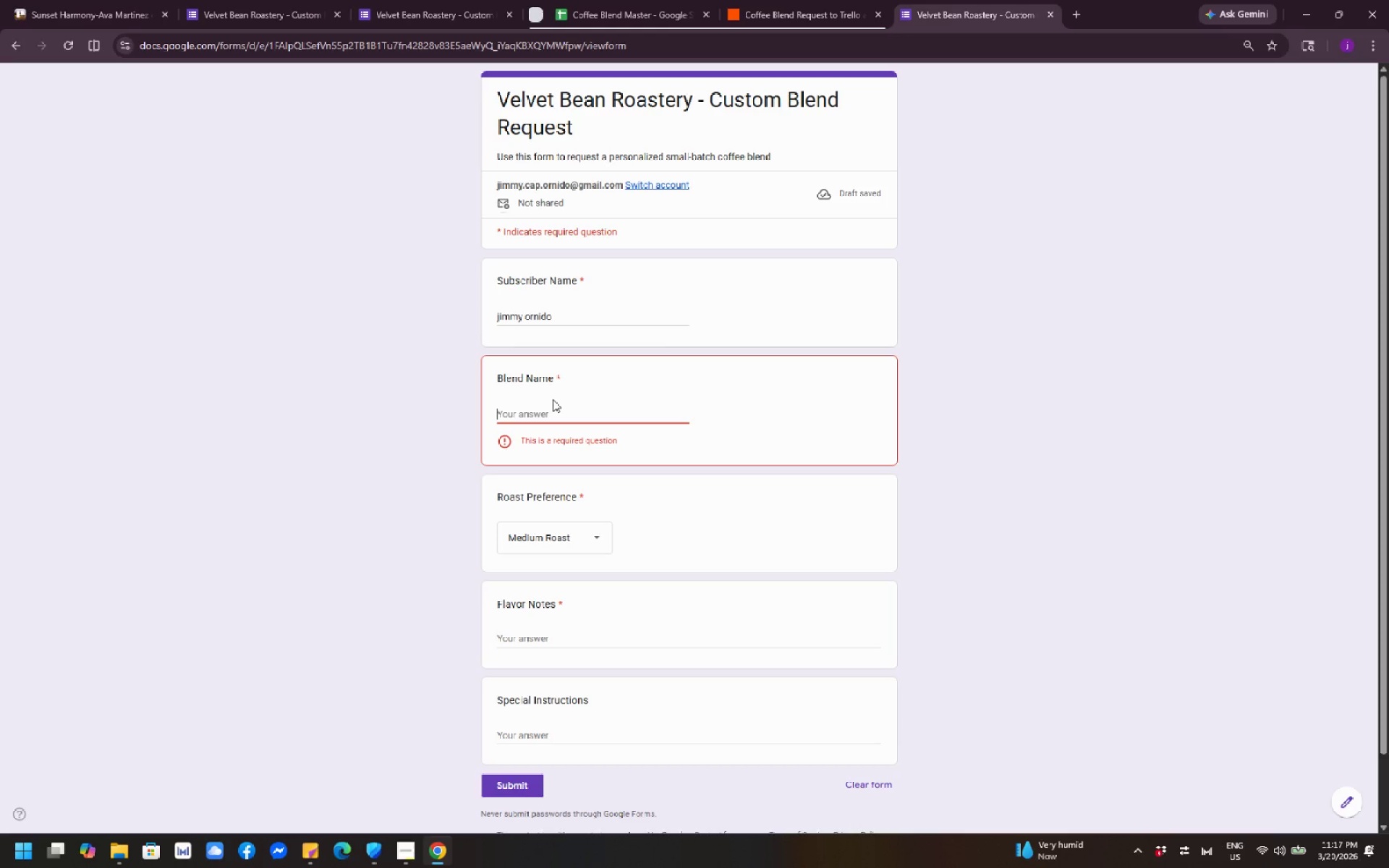 
type(light roast)
 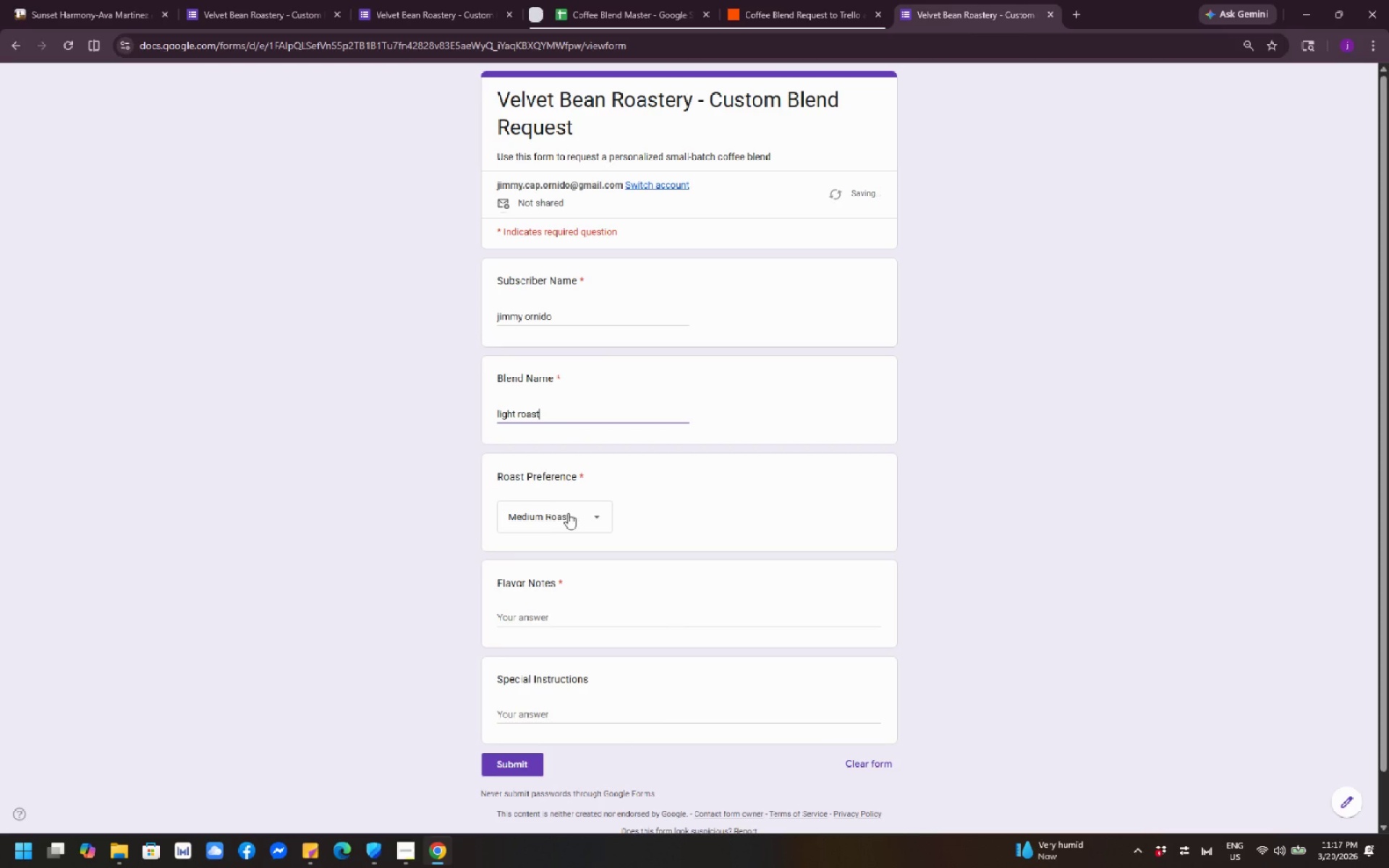 
left_click([570, 516])
 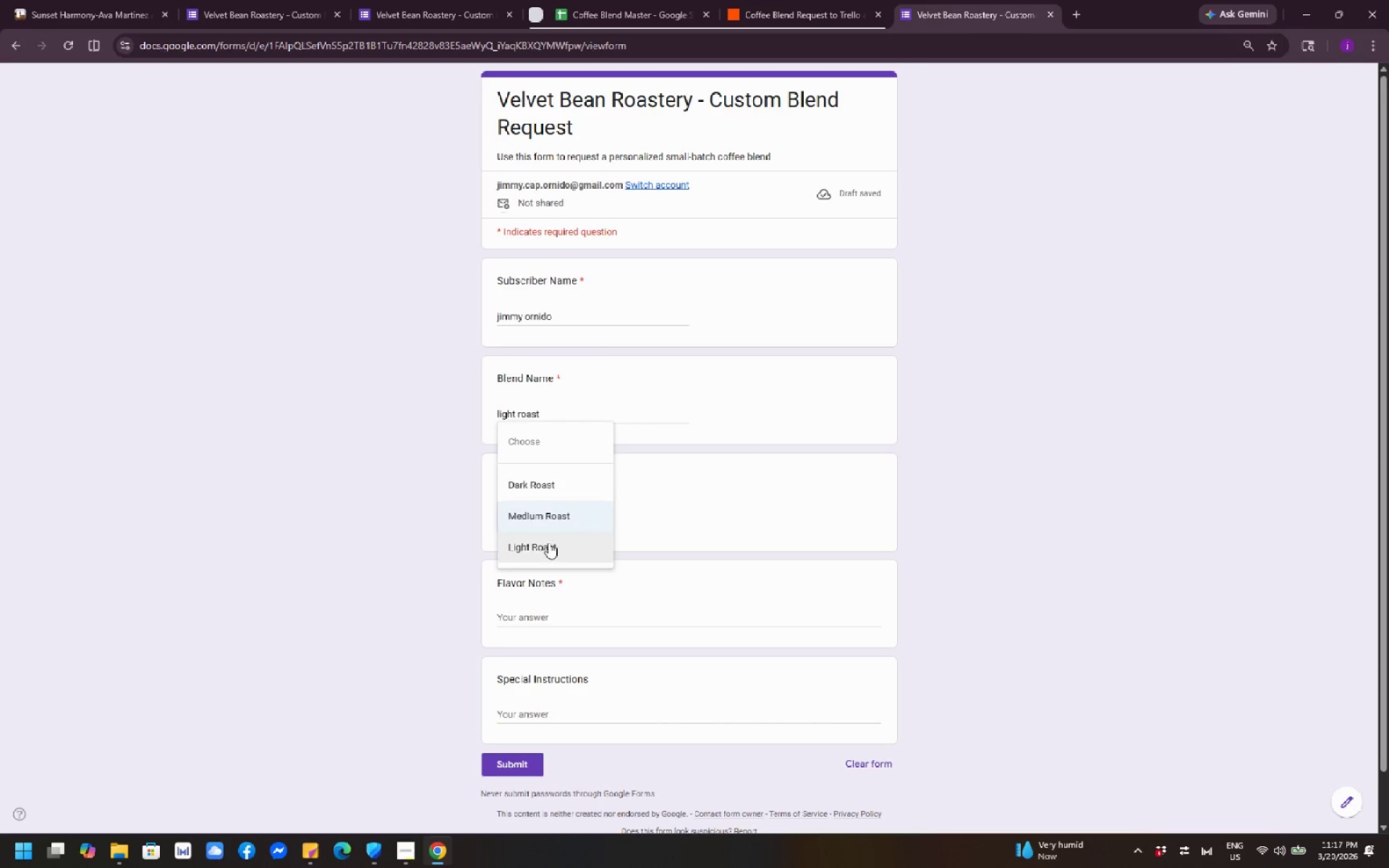 
left_click([545, 548])
 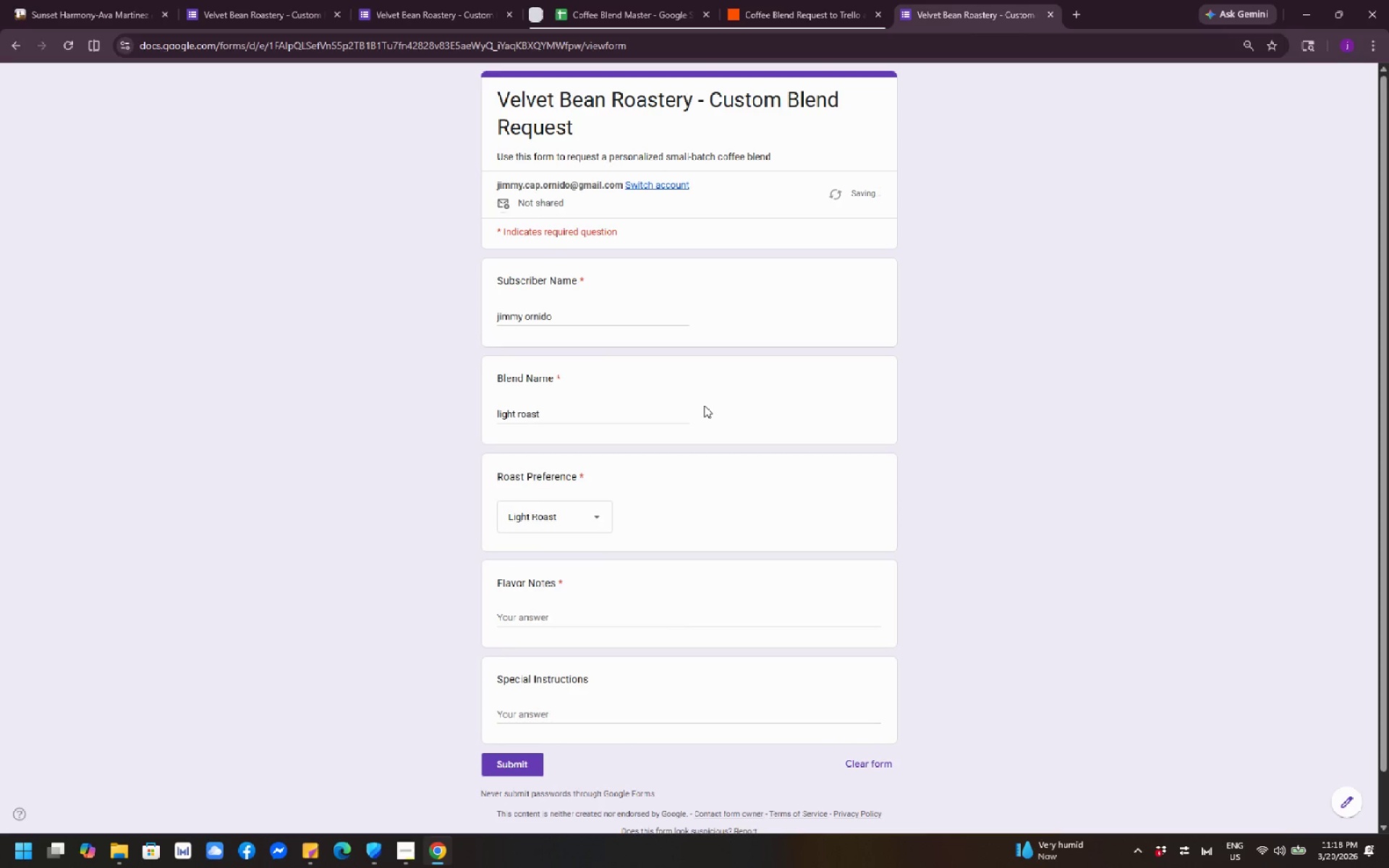 
scroll: coordinate [704, 405], scroll_direction: down, amount: 6.0
 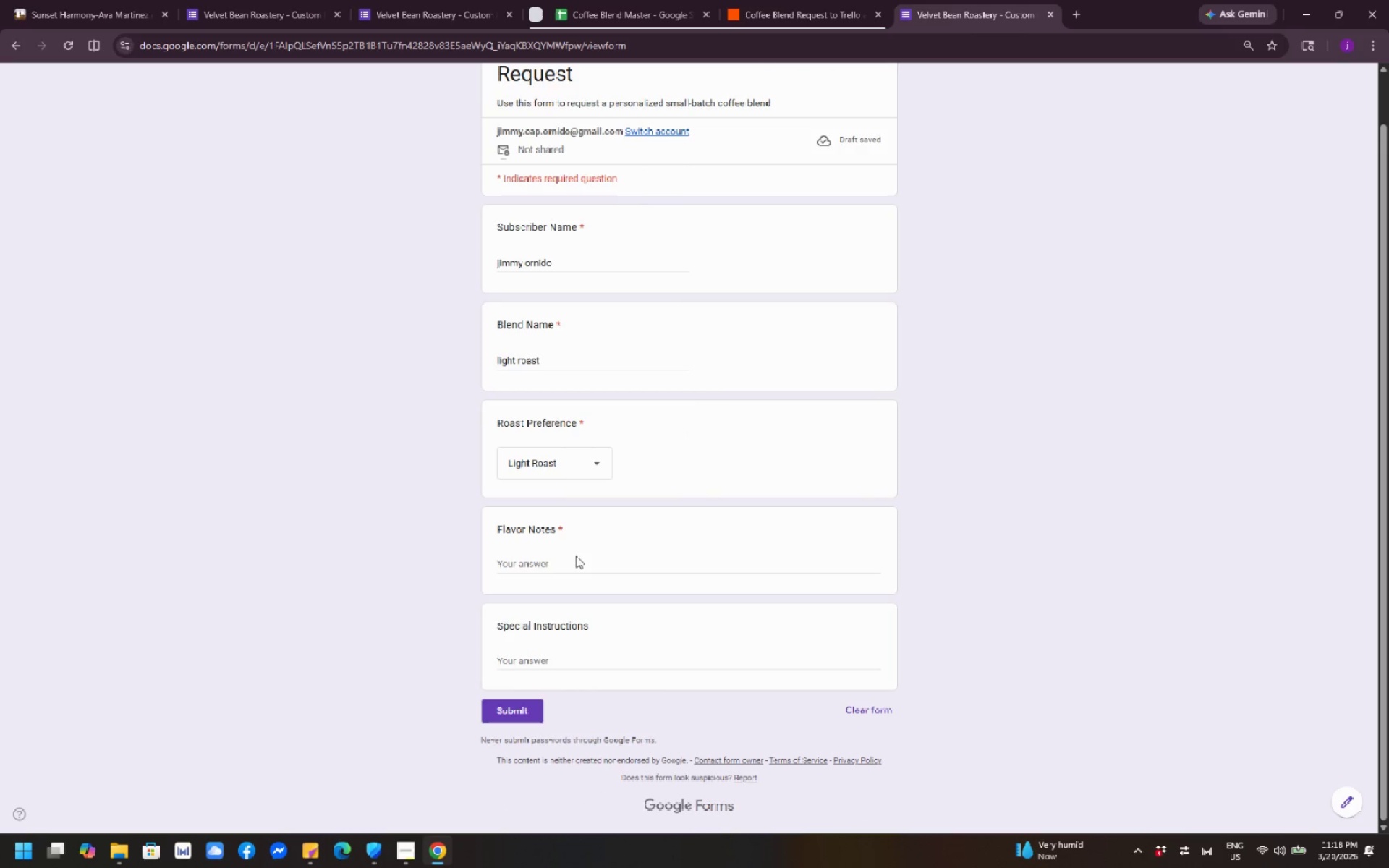 
left_click([565, 562])
 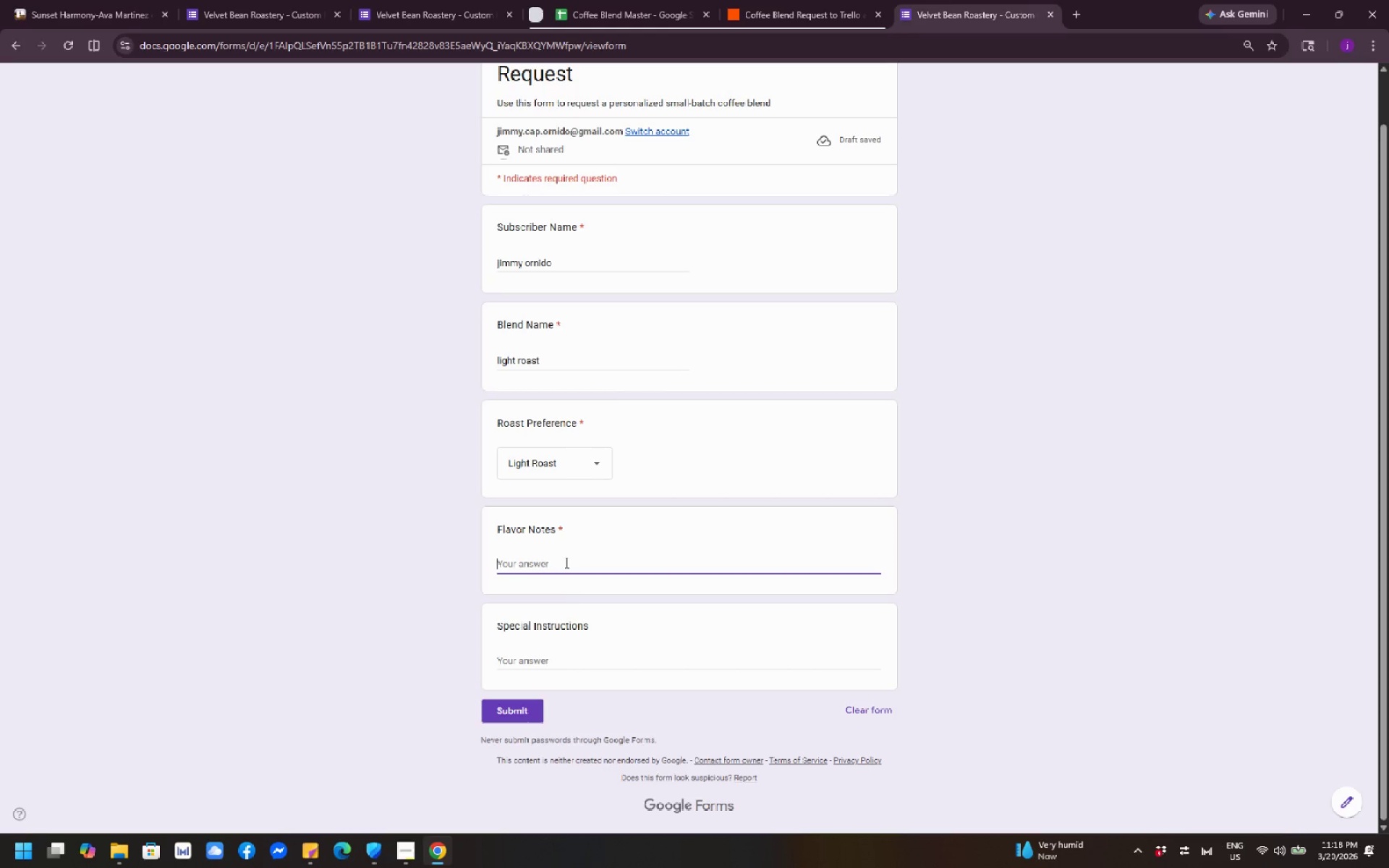 
type(no s)
key(Backspace)
key(Backspace)
key(Backspace)
key(Backspace)
key(Backspace)
 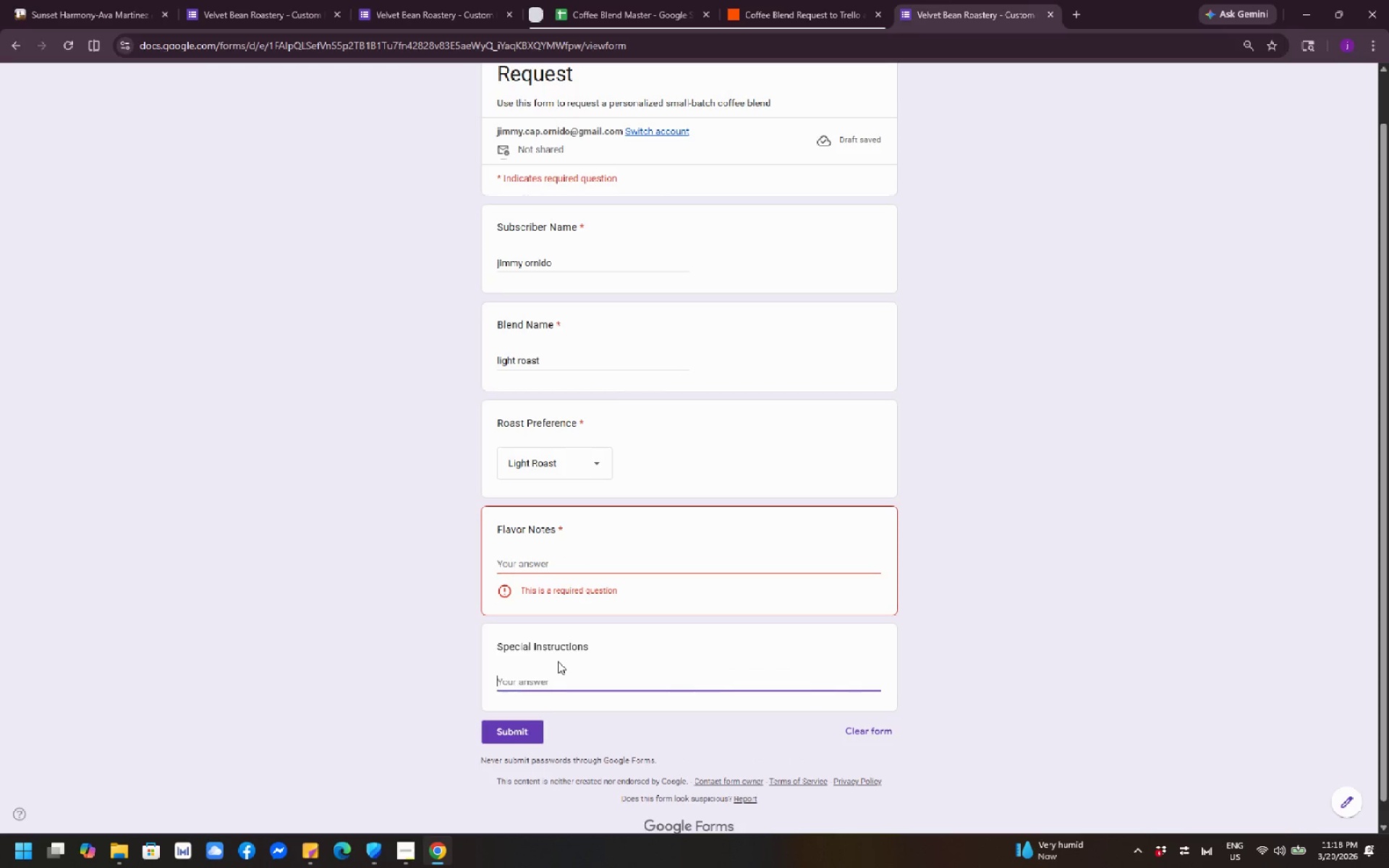 
wait(5.59)
 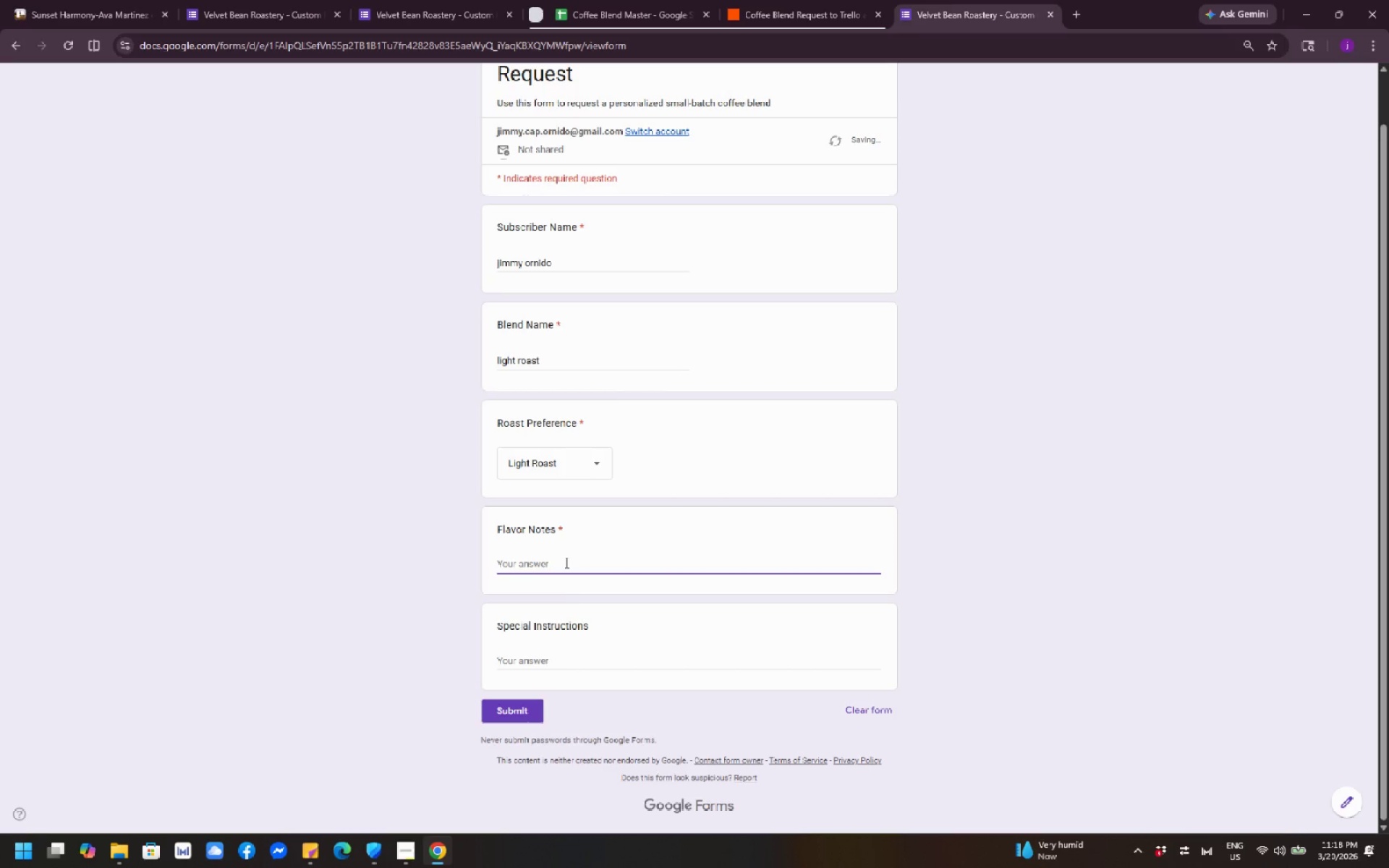 
type(no sugar)
 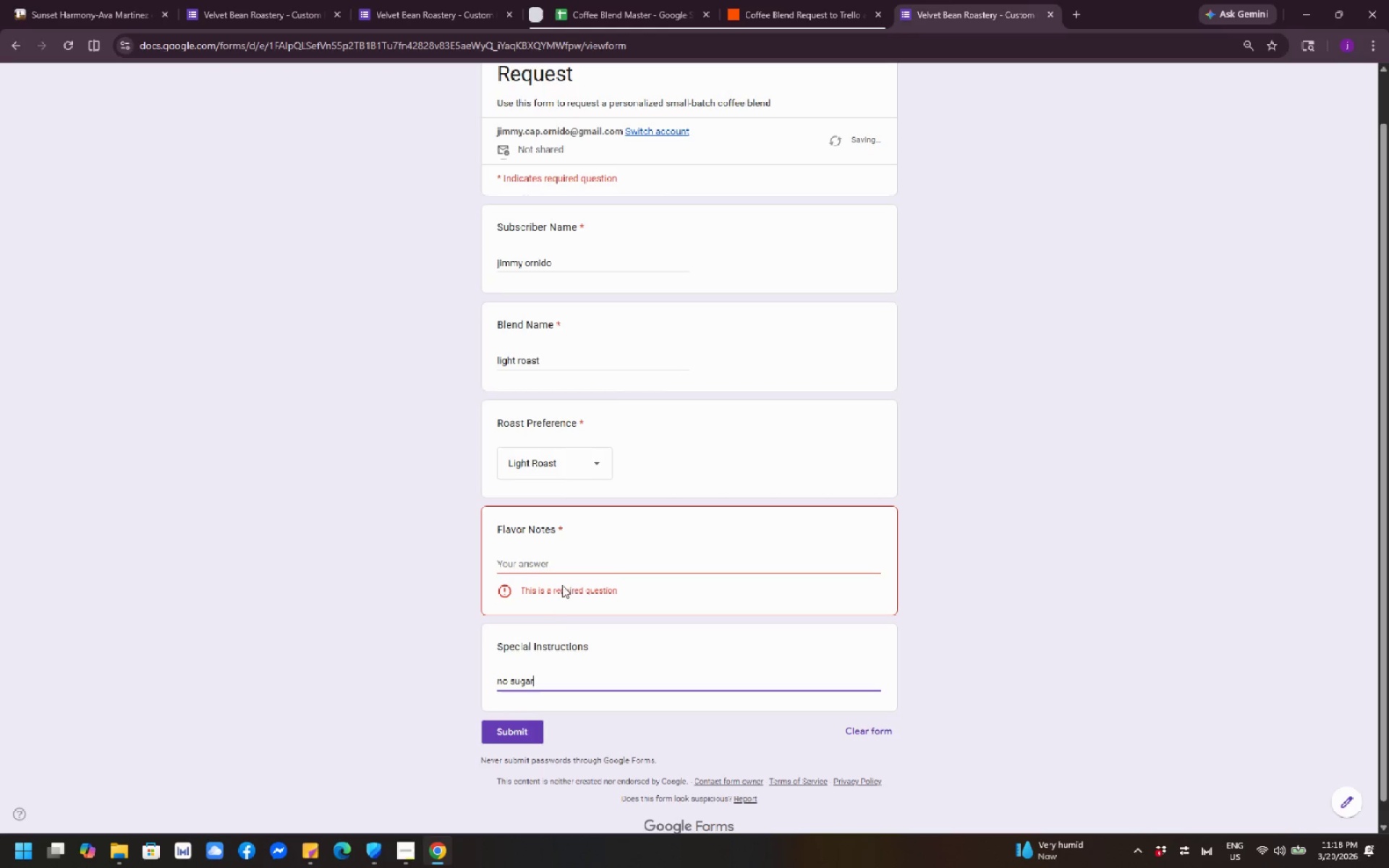 
left_click([574, 561])
 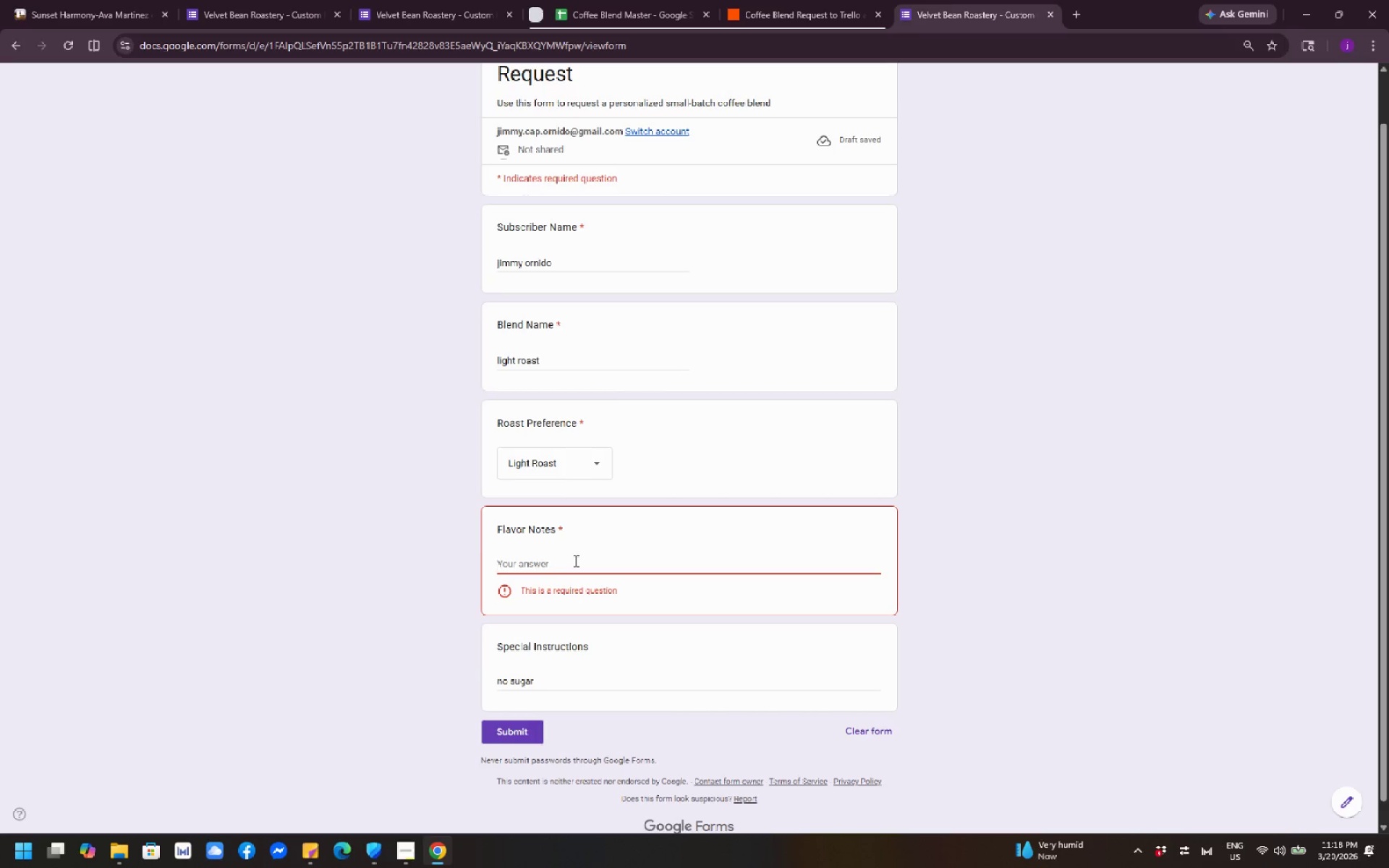 
left_click_drag(start_coordinate=[574, 561], to_coordinate=[578, 576])
 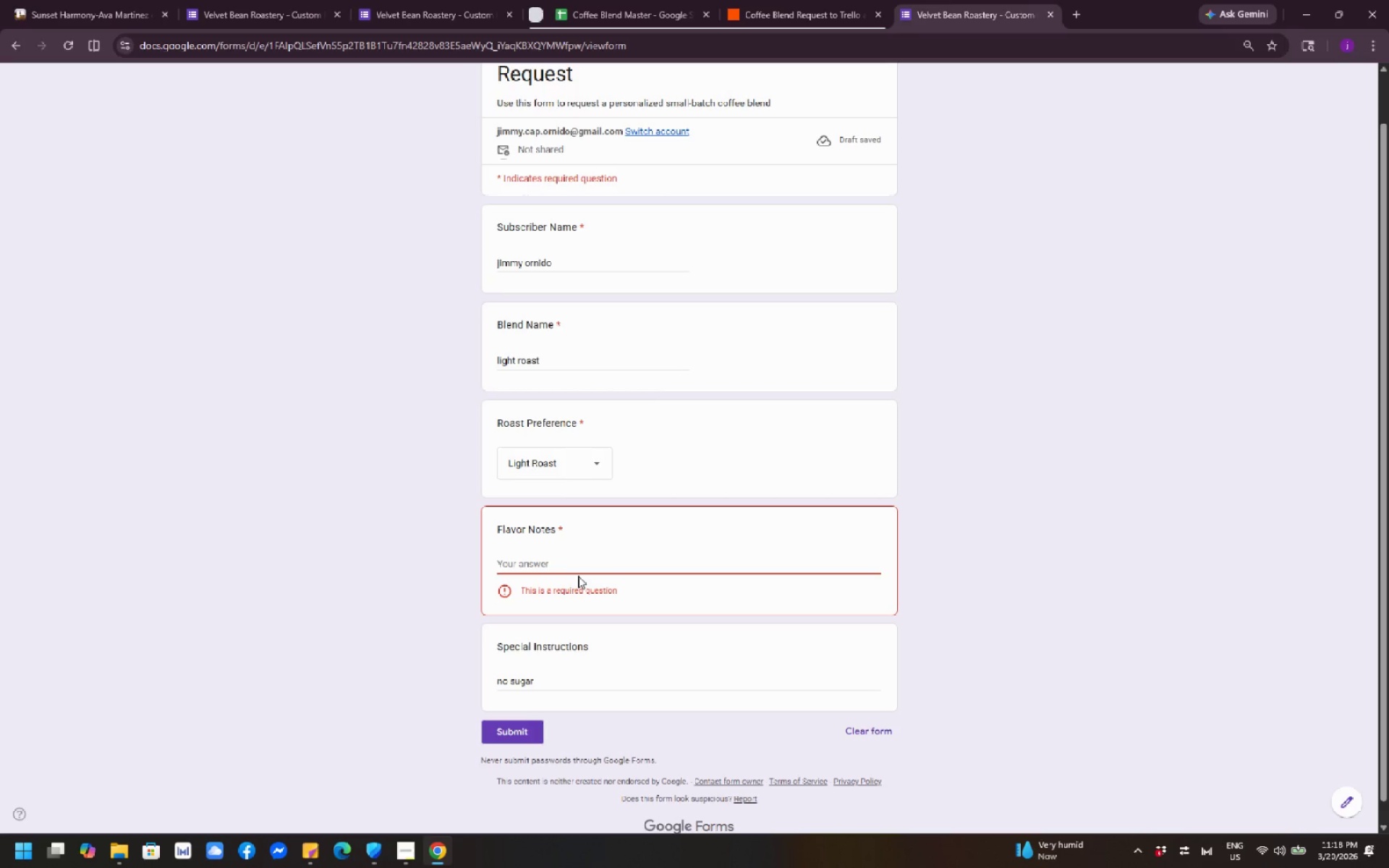 
wait(6.88)
 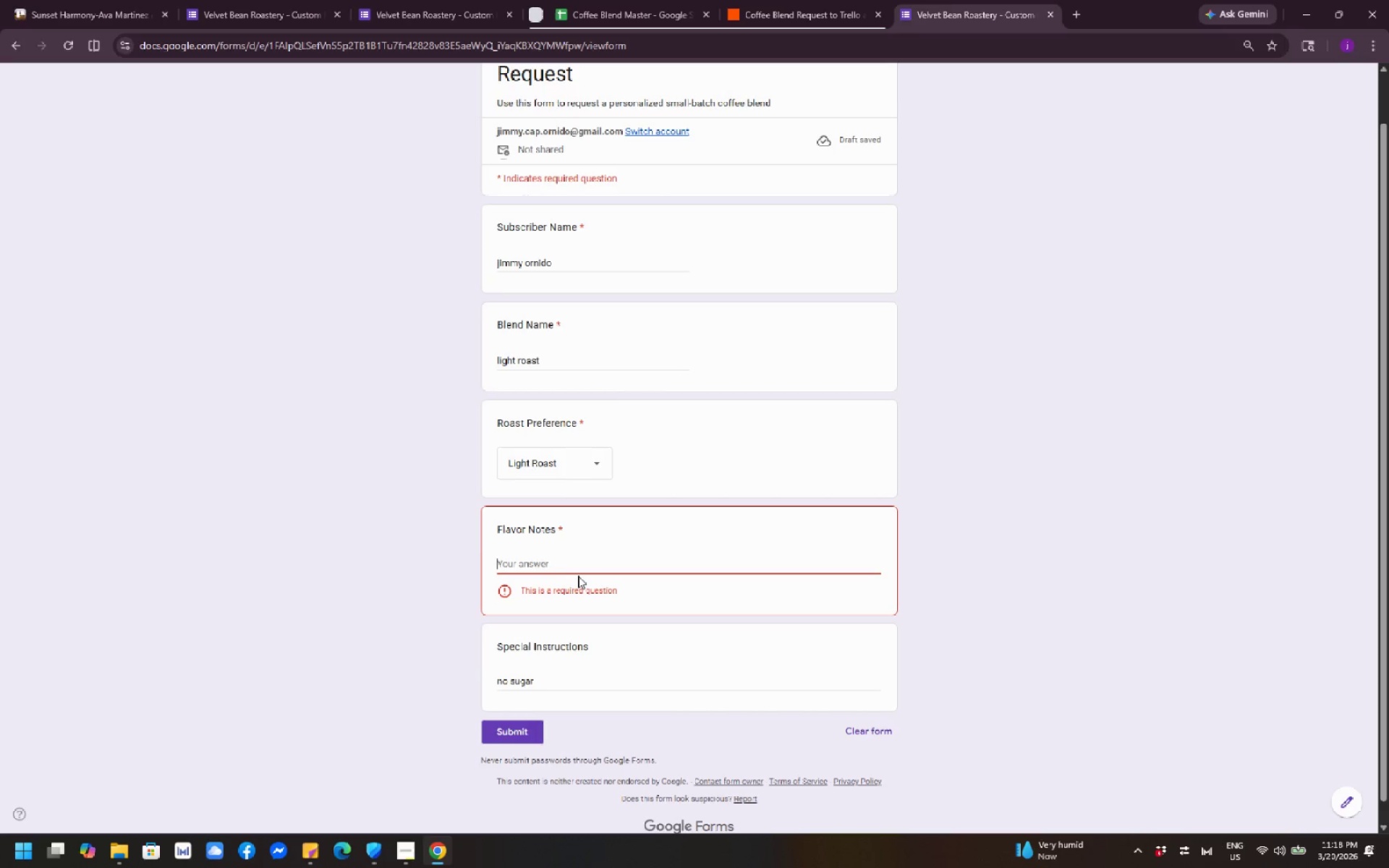 
left_click([115, 5])
 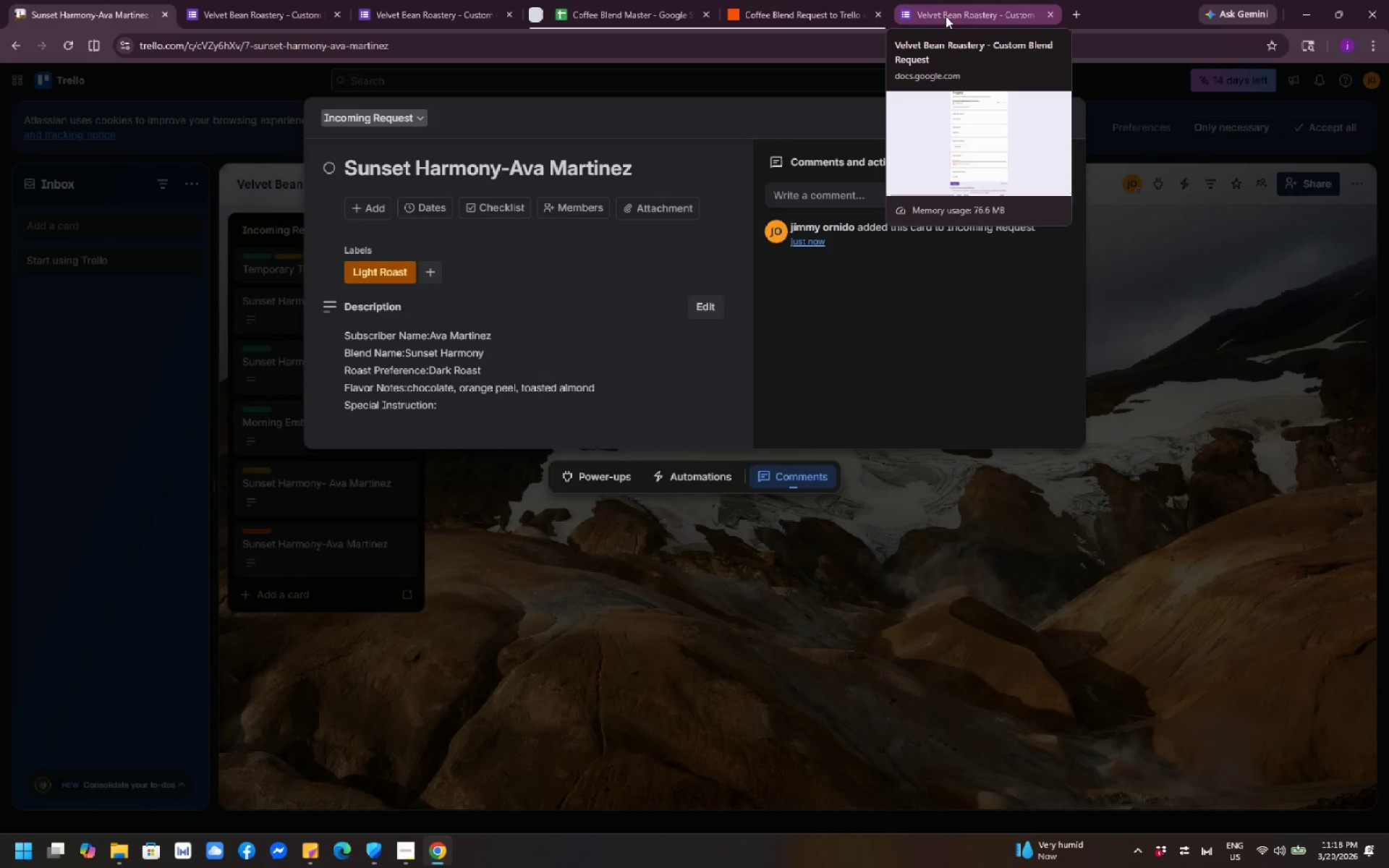 
wait(7.16)
 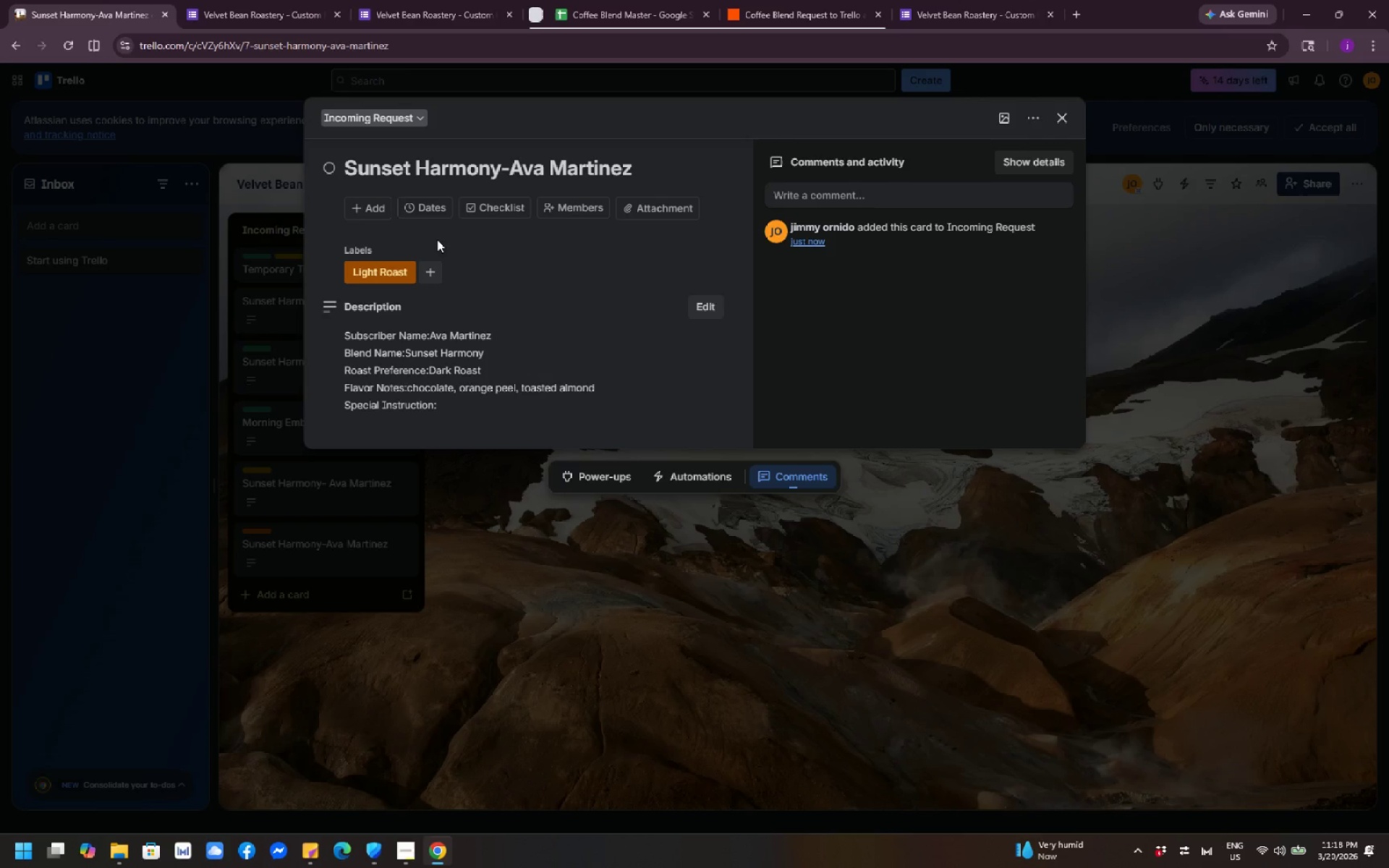 
left_click([946, 16])
 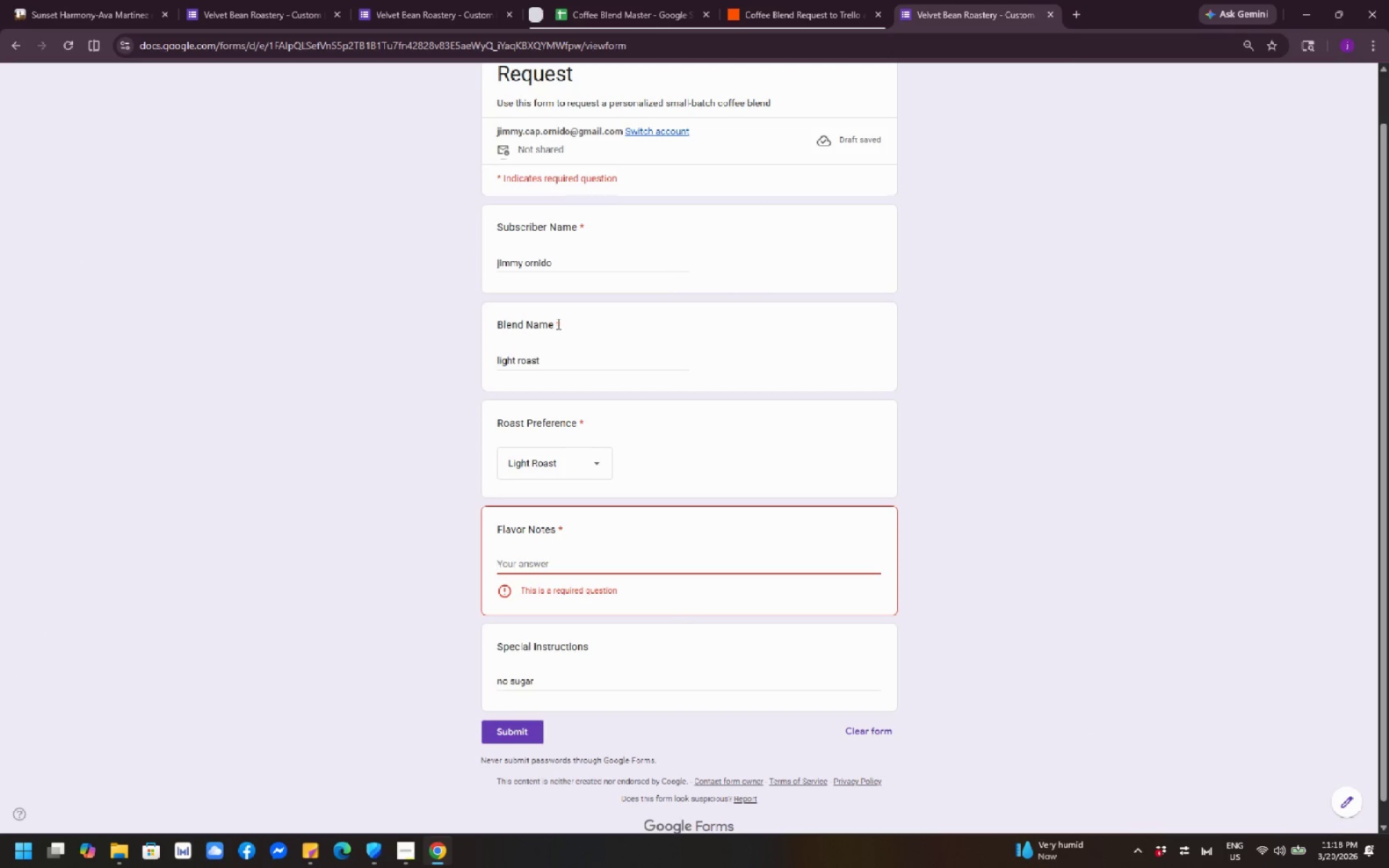 
left_click([548, 364])
 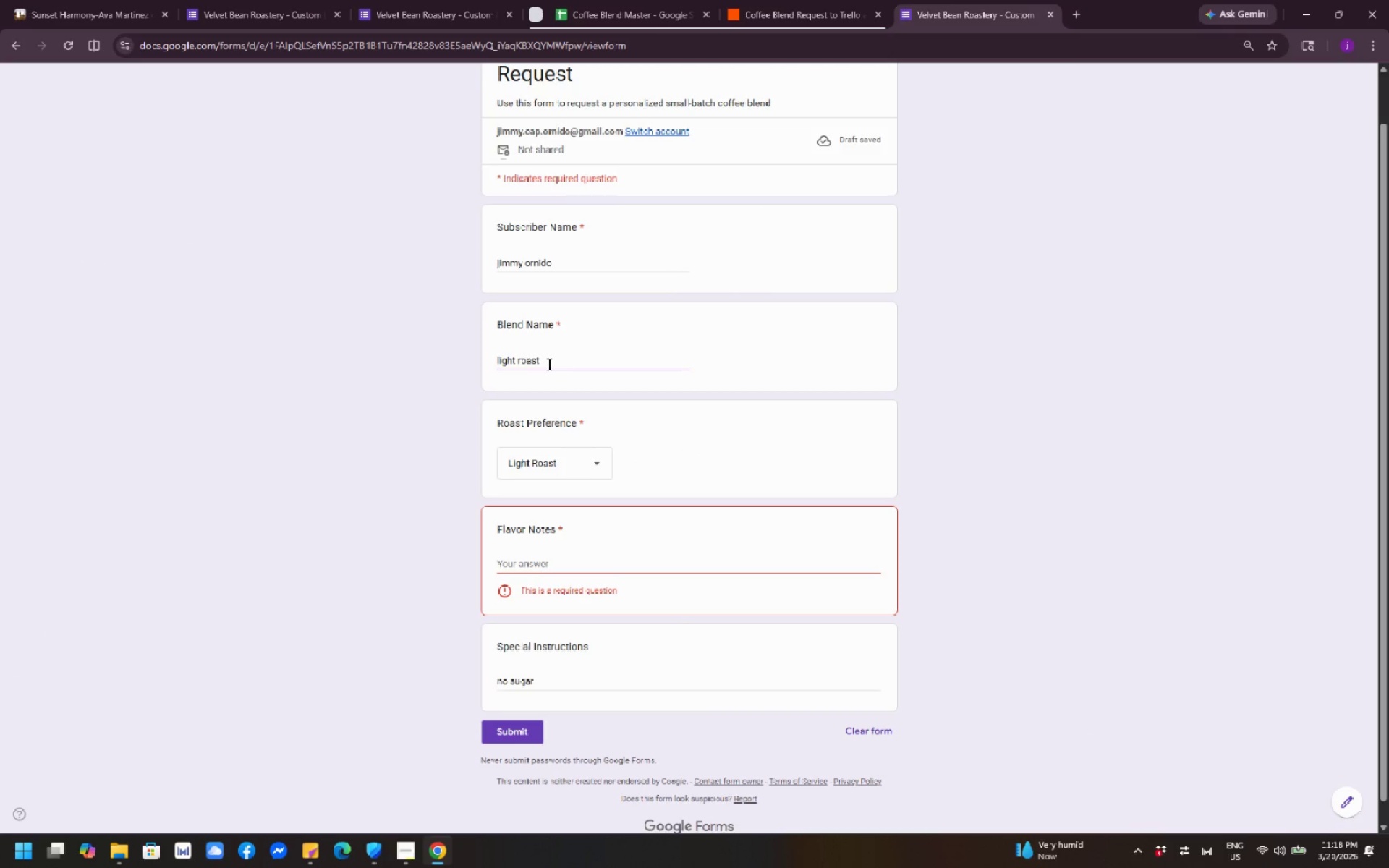 
hold_key(key=Backspace, duration=1.36)
 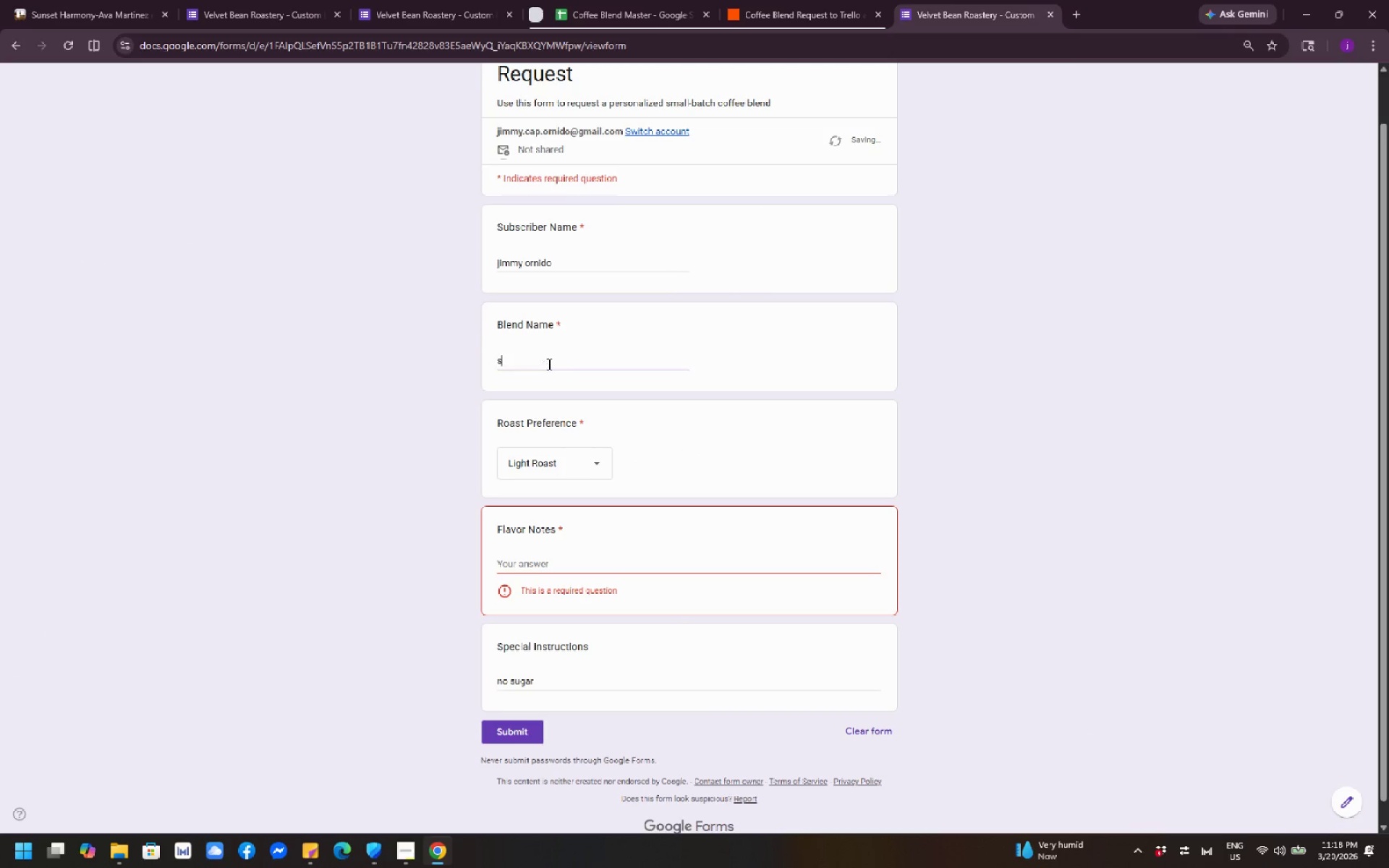 
type(sunset harmony)
 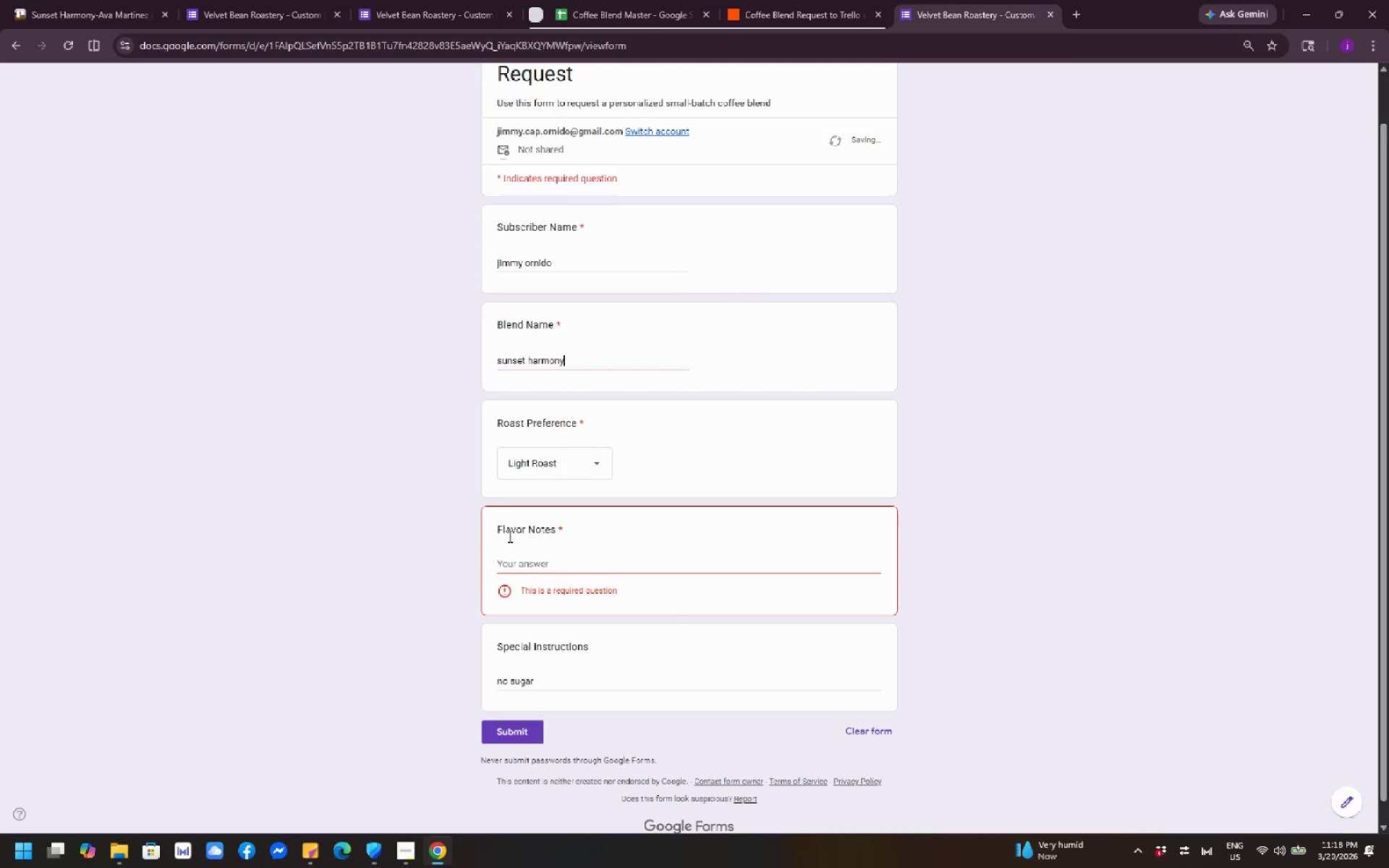 
left_click([537, 556])
 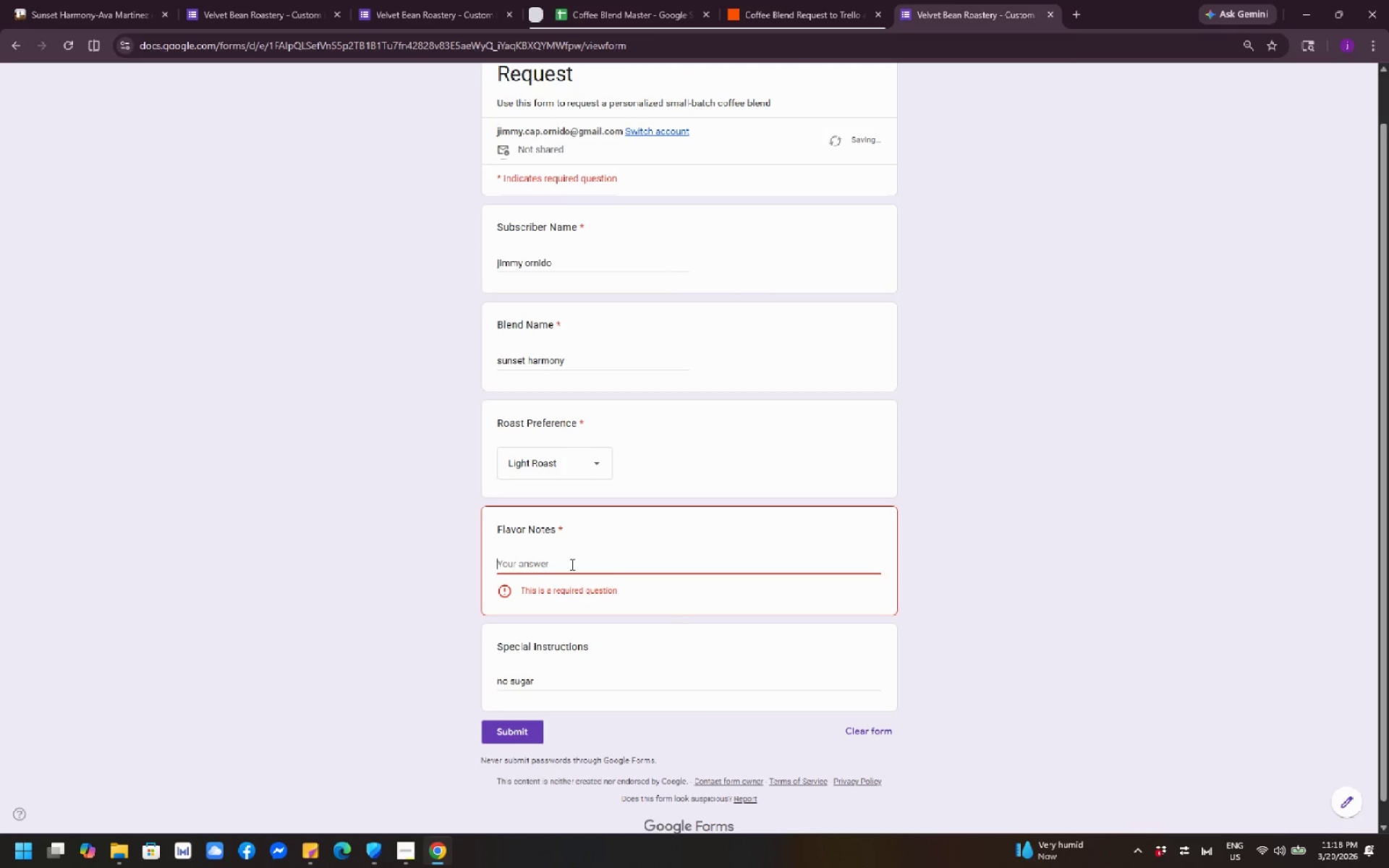 
type(orange )
 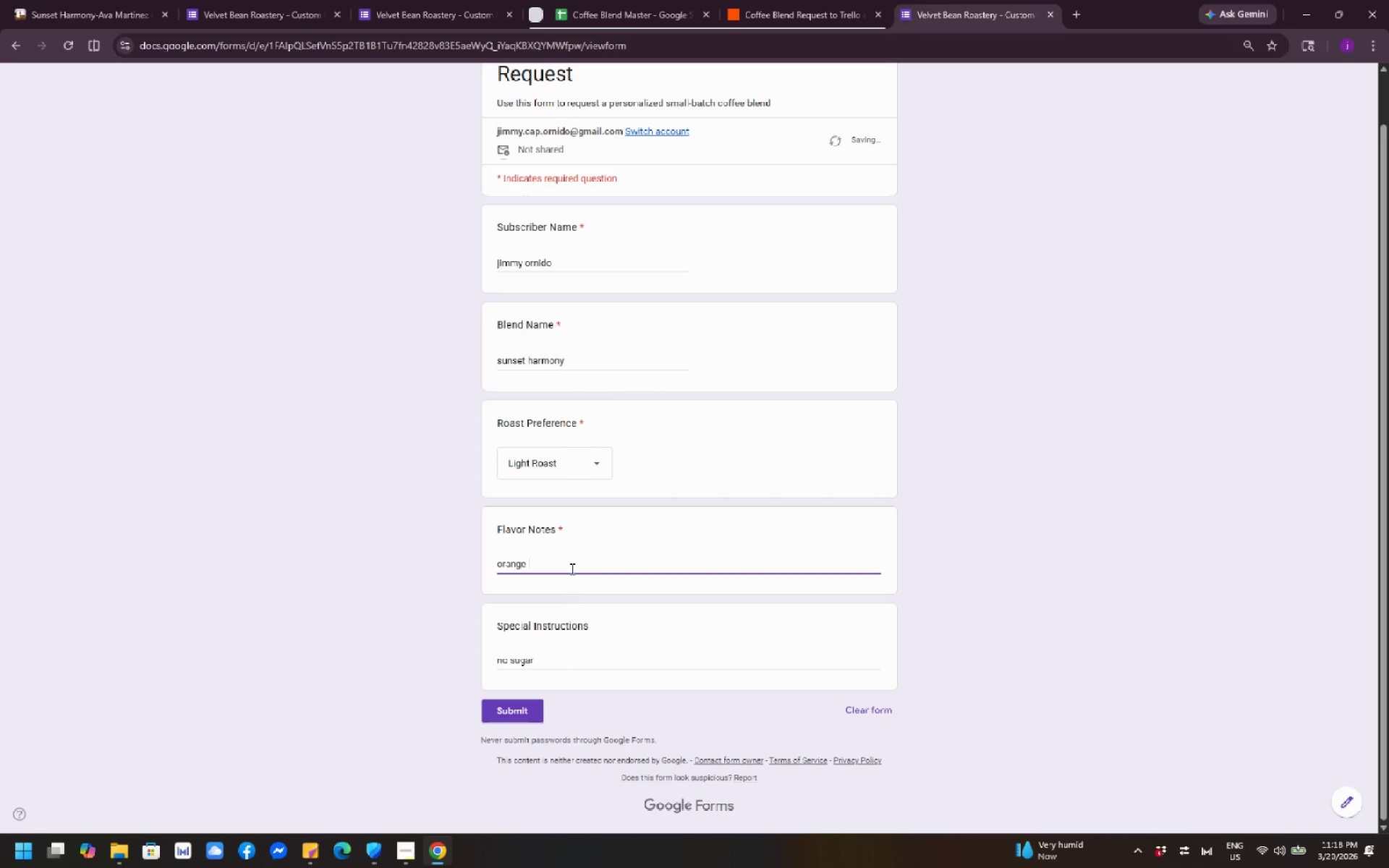 
left_click([521, 715])
 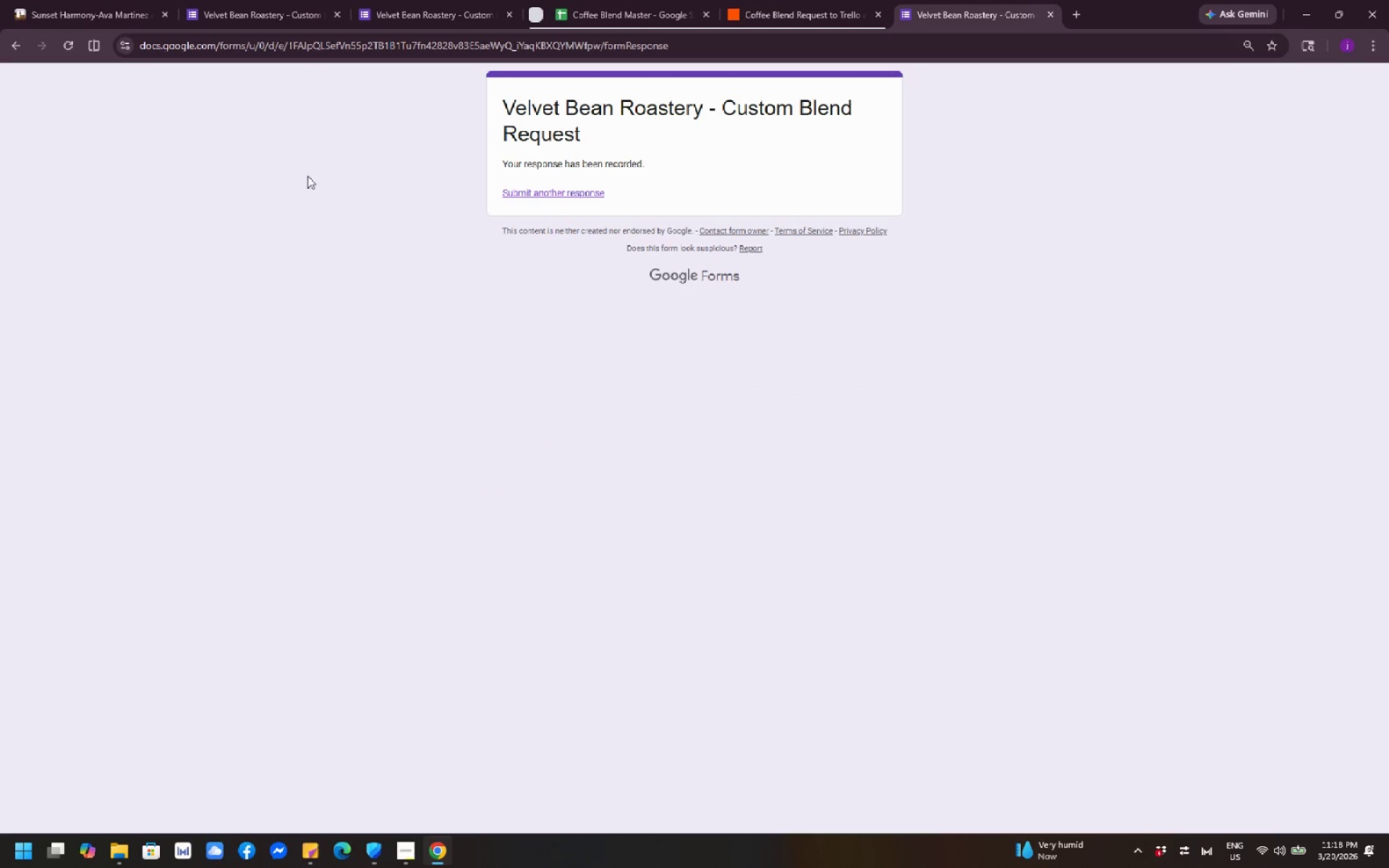 
left_click([91, 15])
 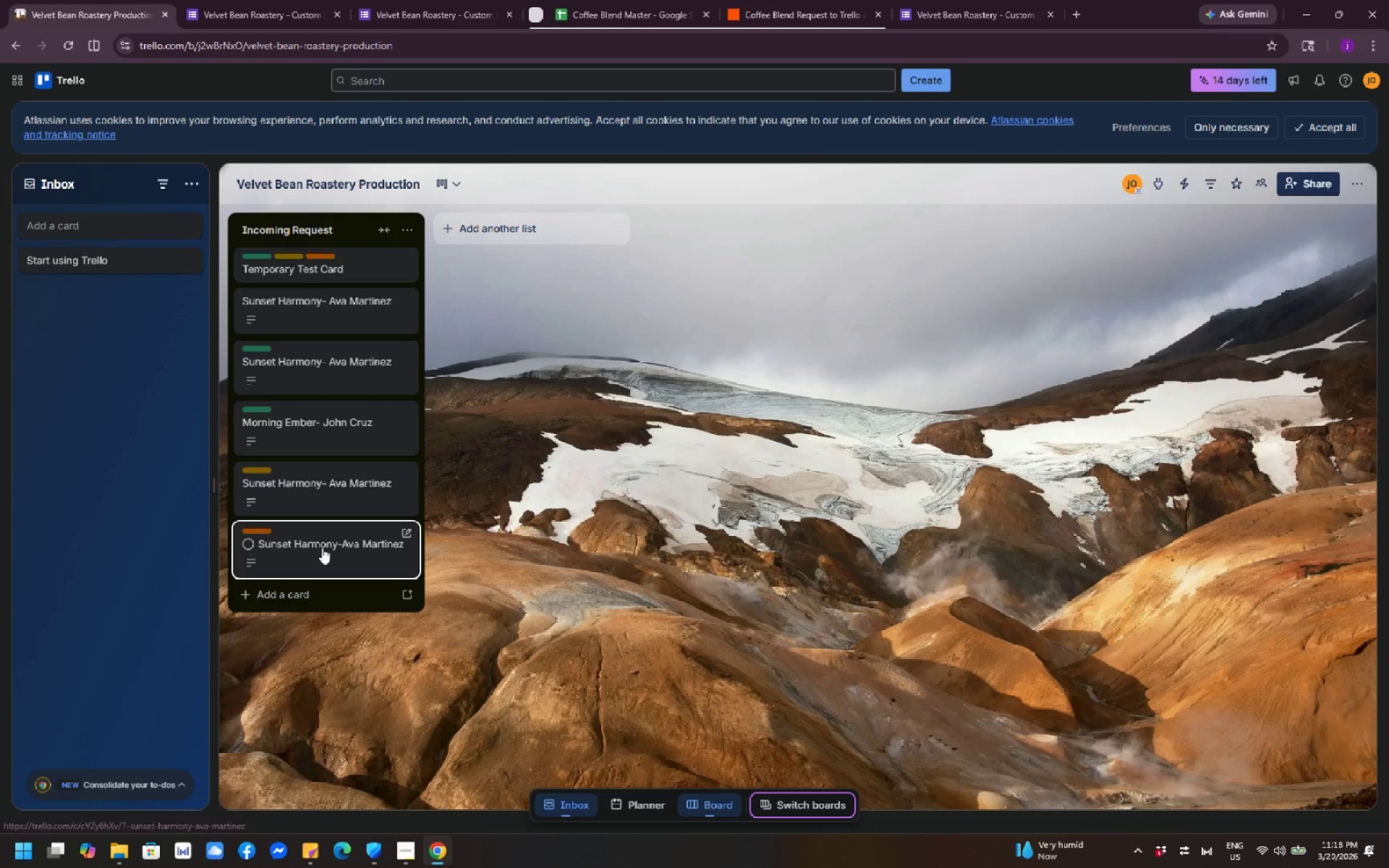 
left_click([322, 548])
 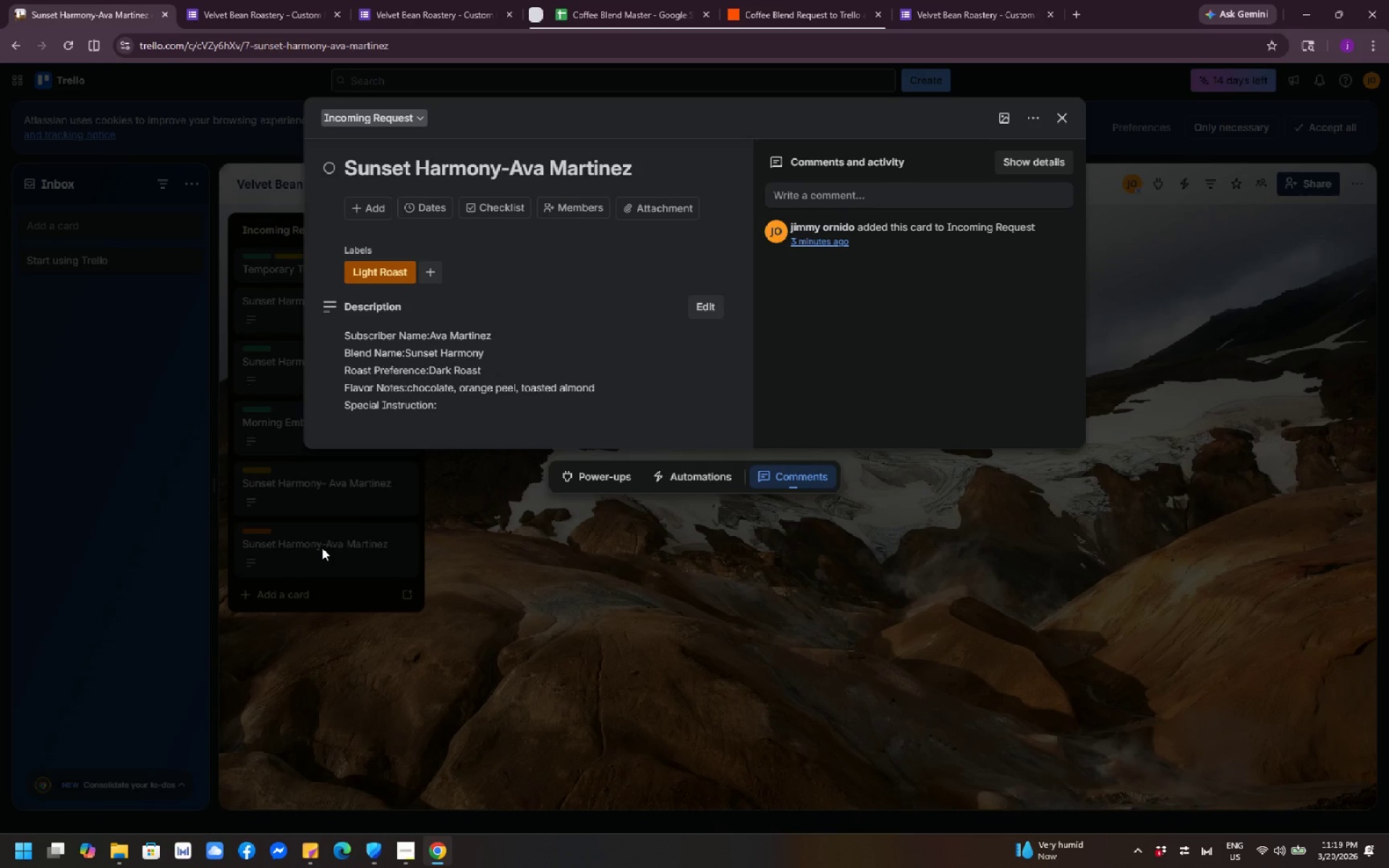 
wait(12.02)
 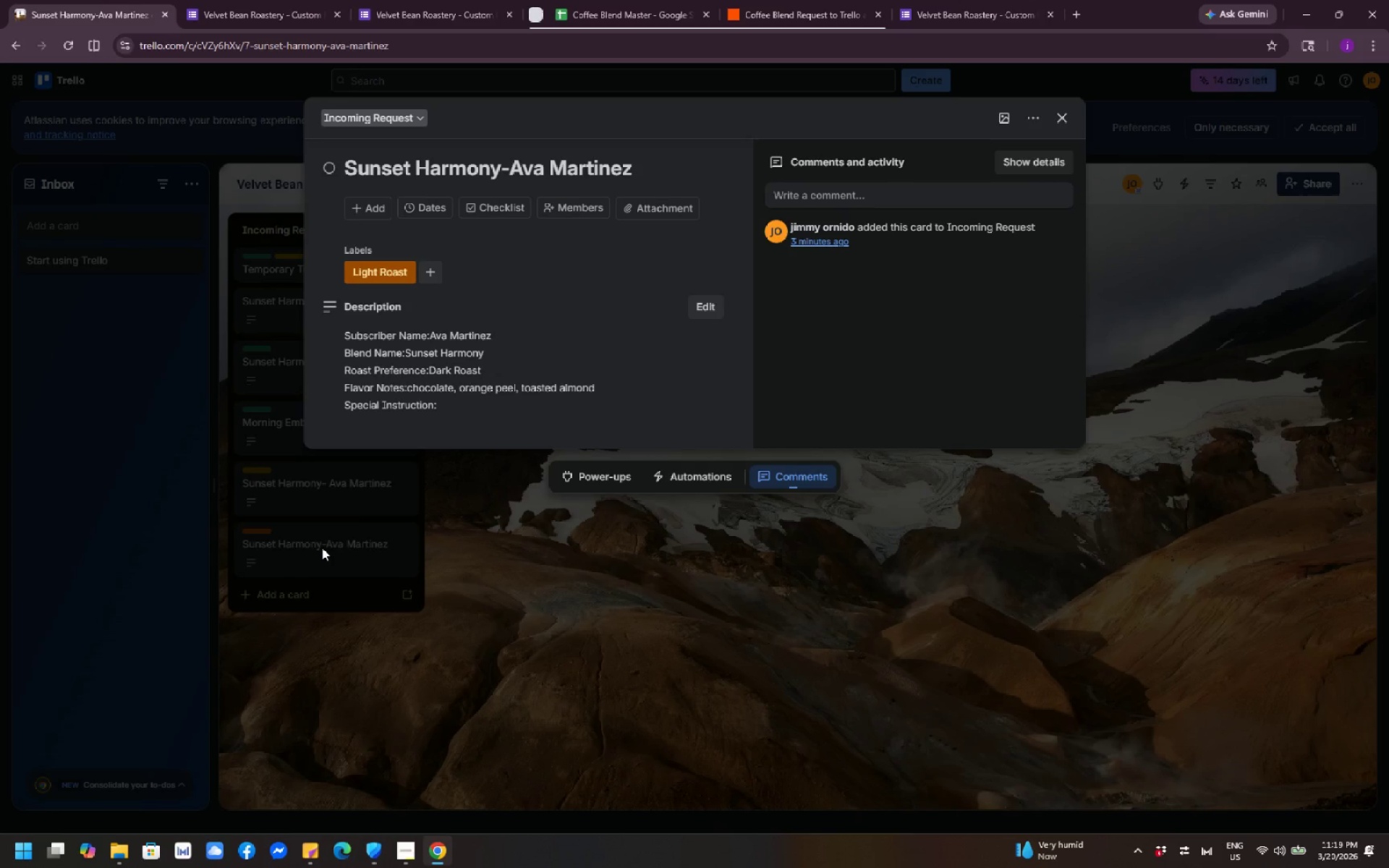 
left_click([572, 621])
 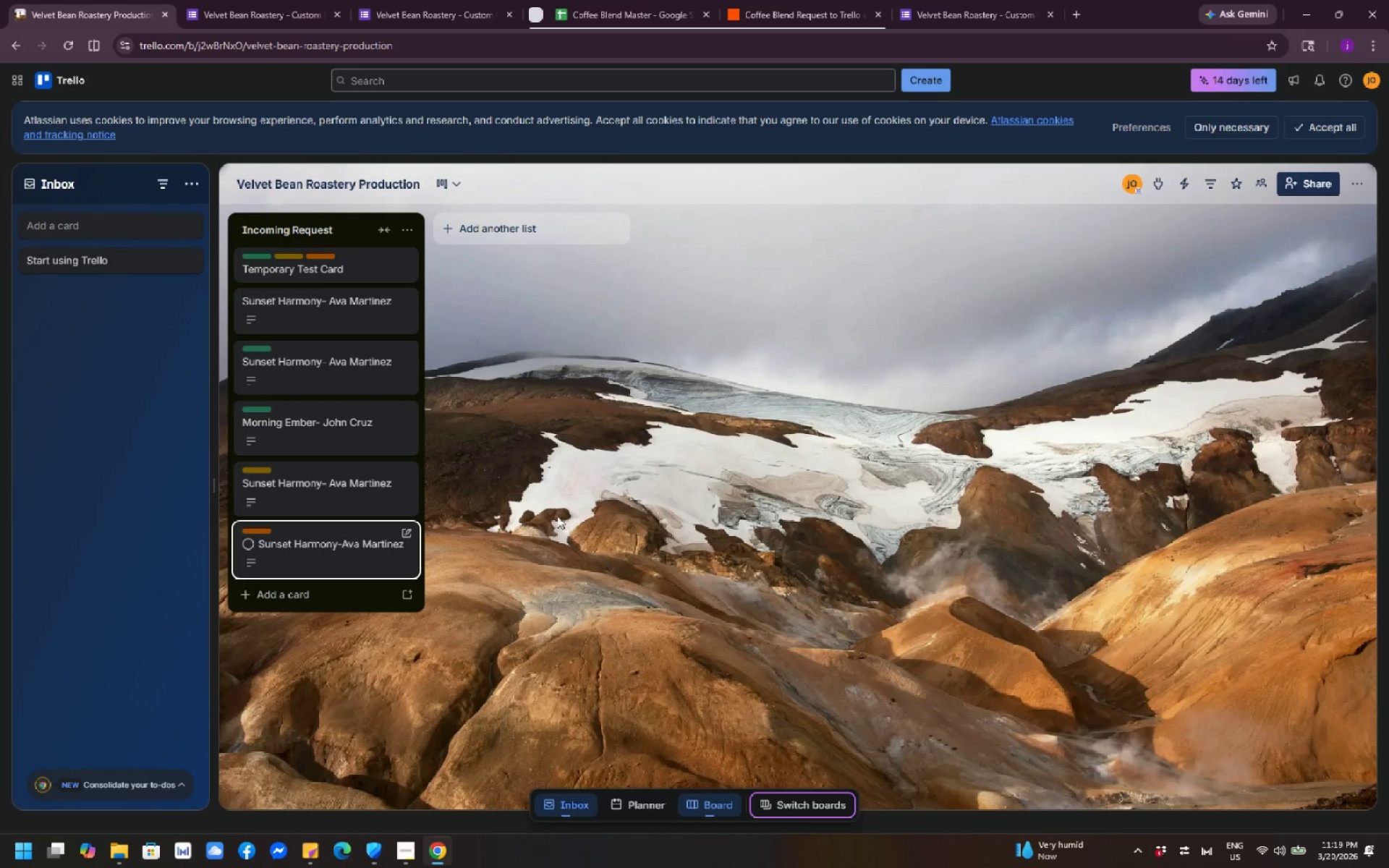 
left_click([582, 487])
 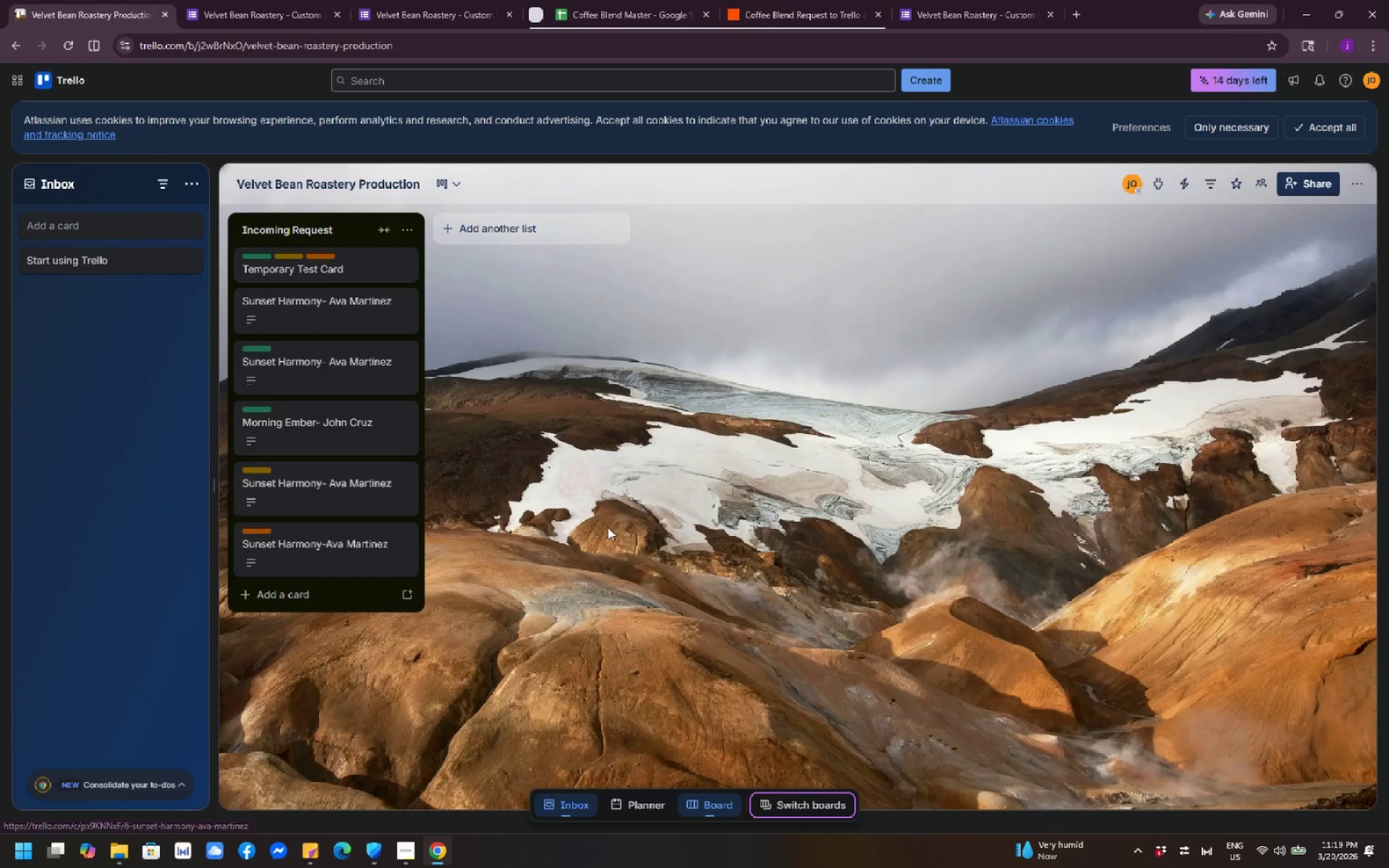 
wait(7.66)
 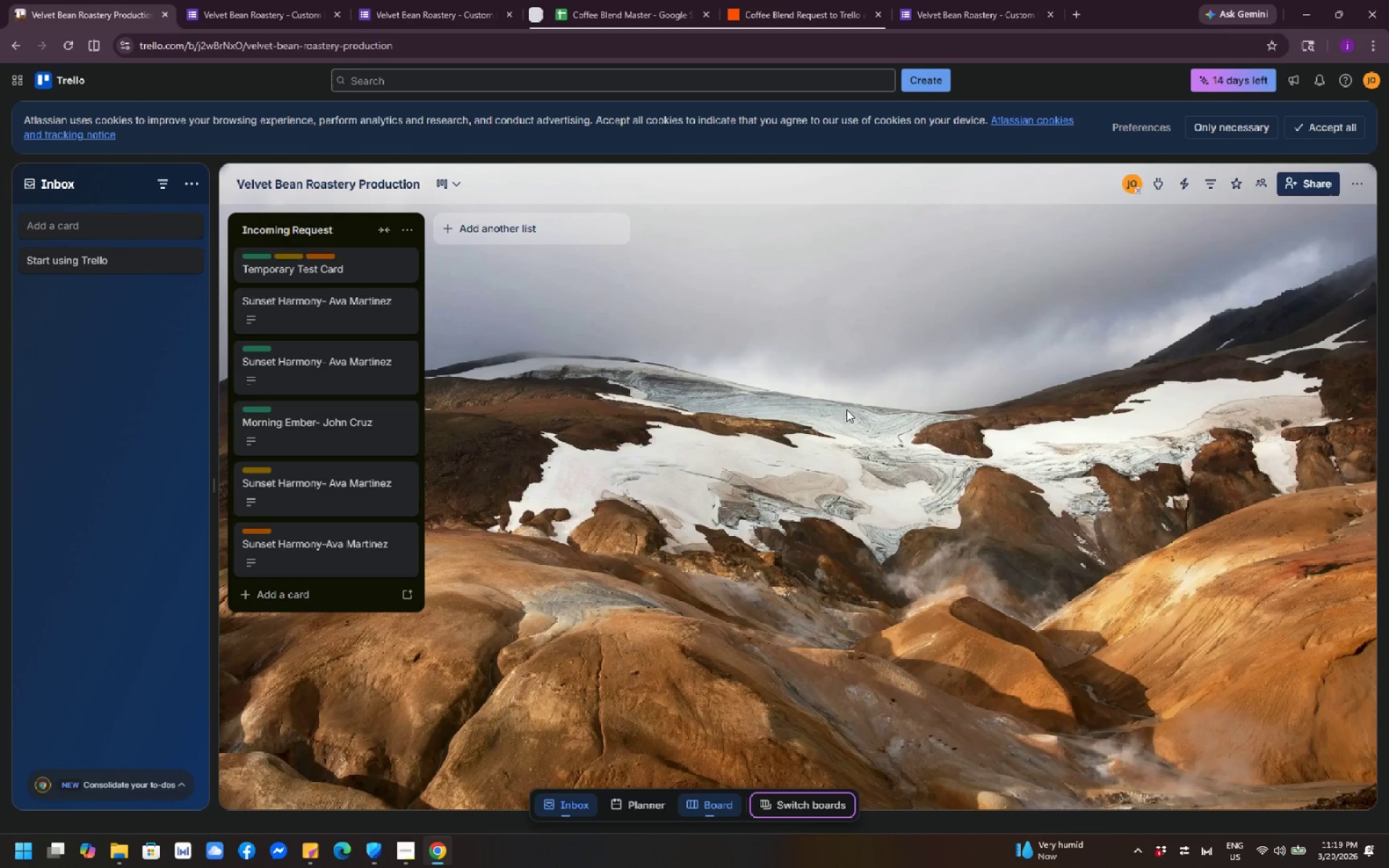 
left_click([589, 10])
 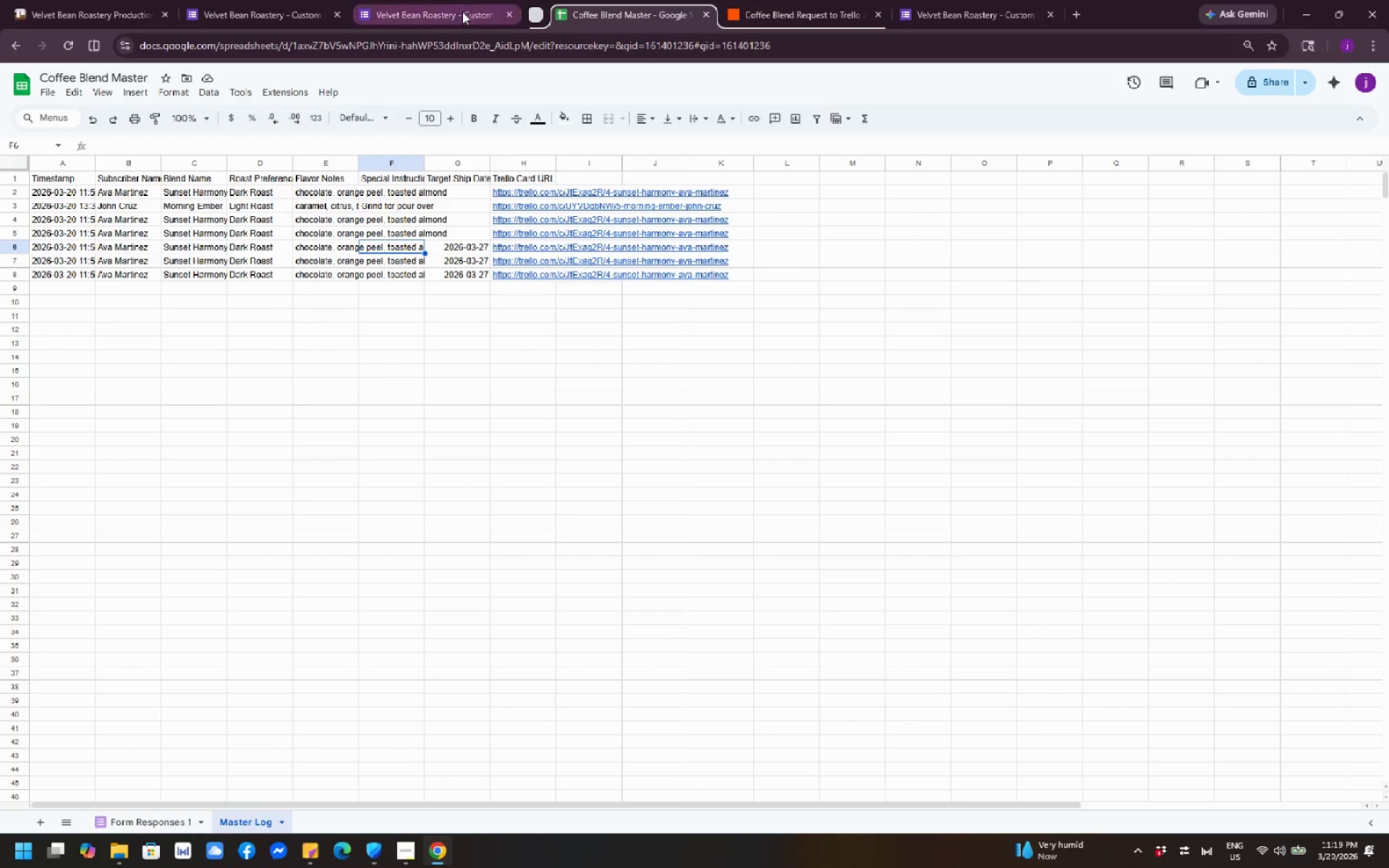 
left_click([746, 14])
 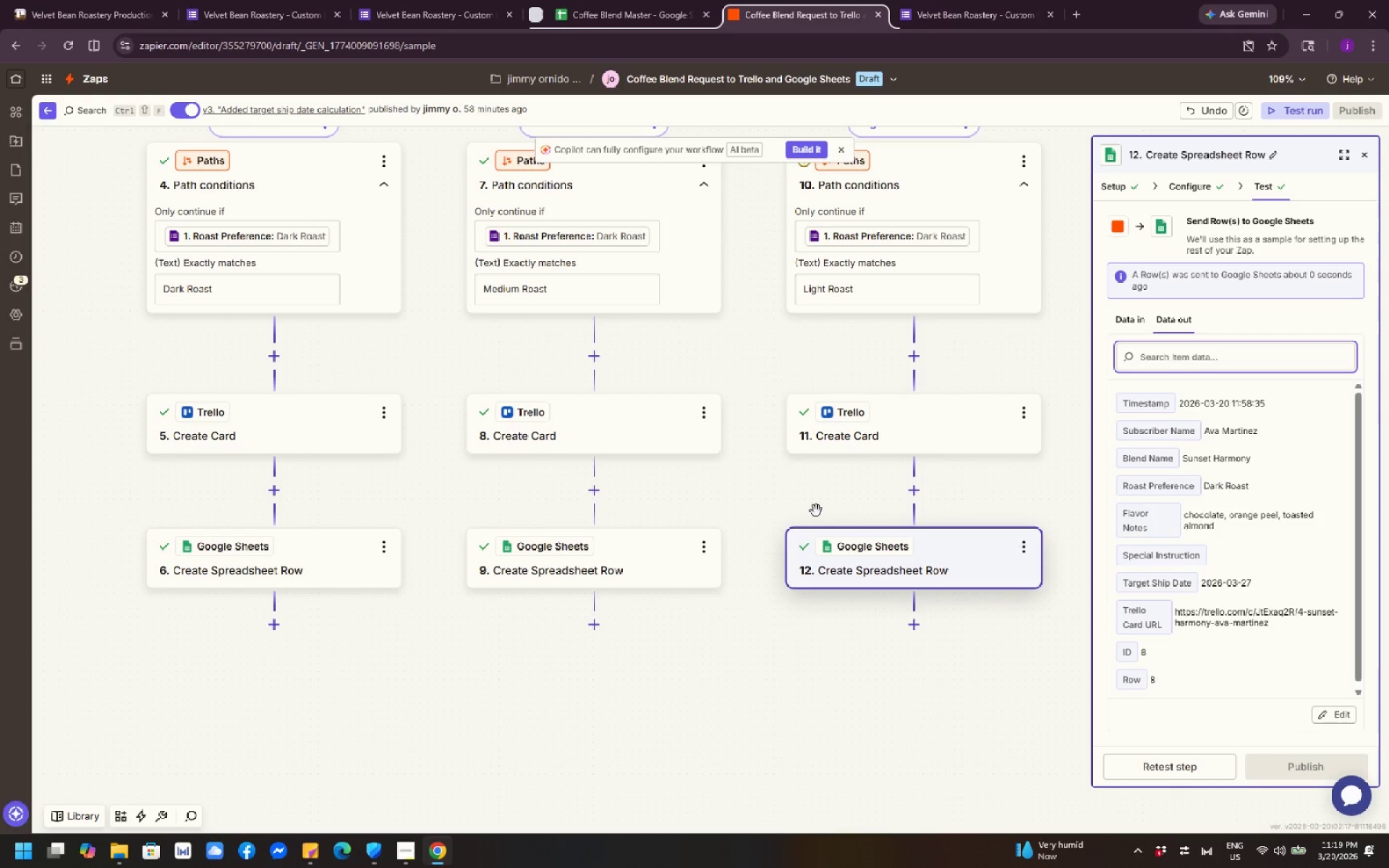 
scroll: coordinate [816, 509], scroll_direction: up, amount: 2.0
 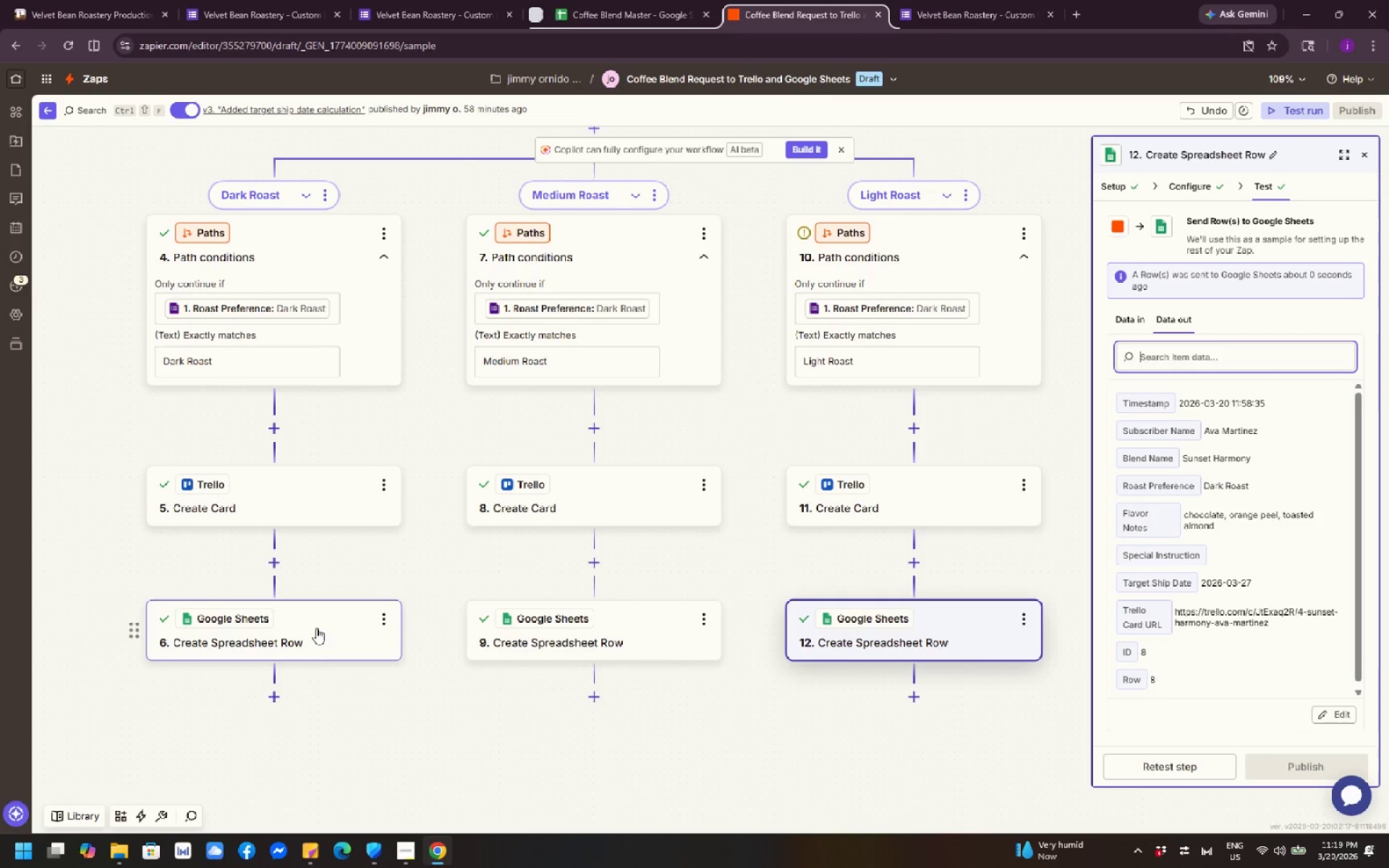 
scroll: coordinate [316, 628], scroll_direction: down, amount: 1.0
 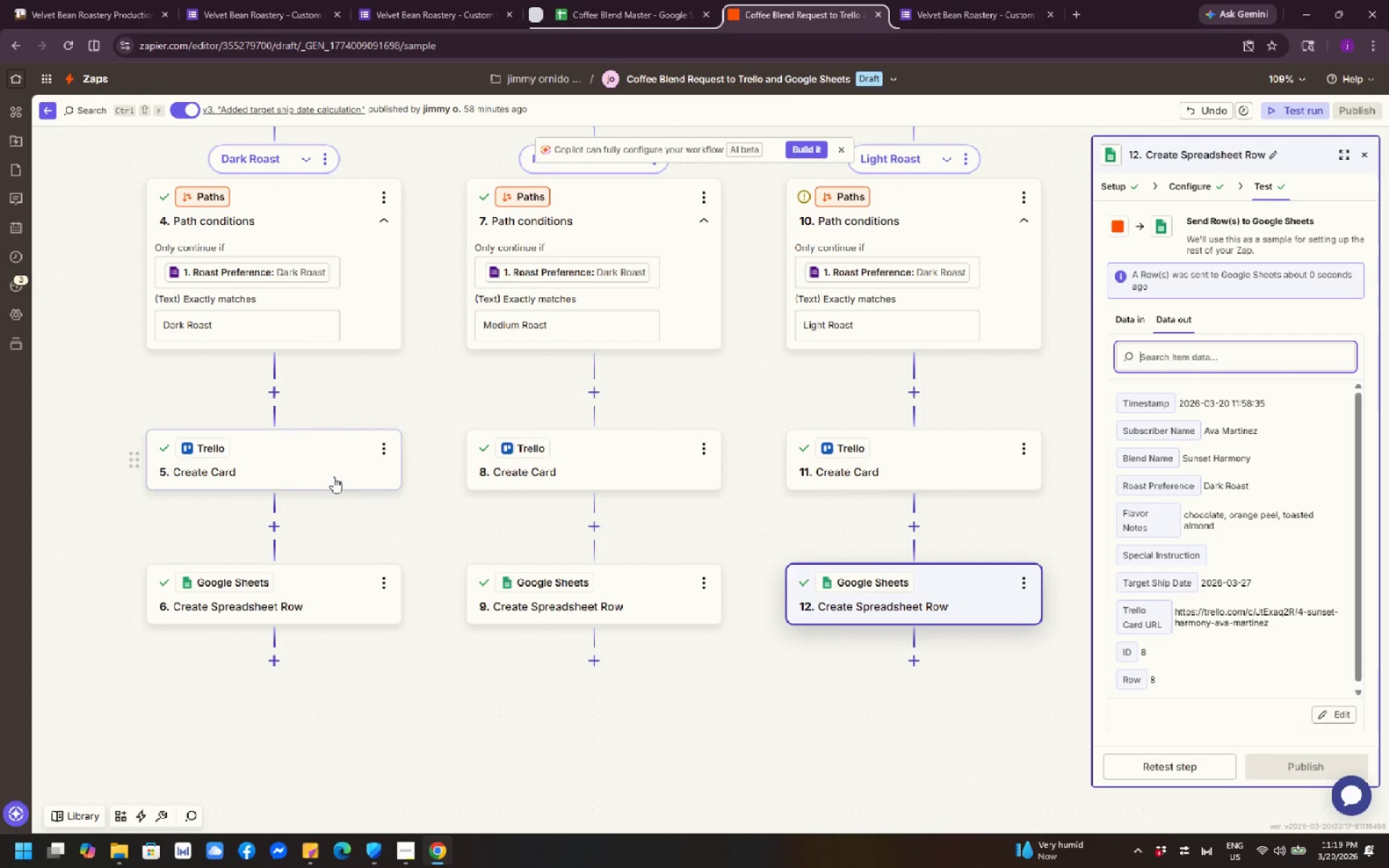 
left_click([334, 477])
 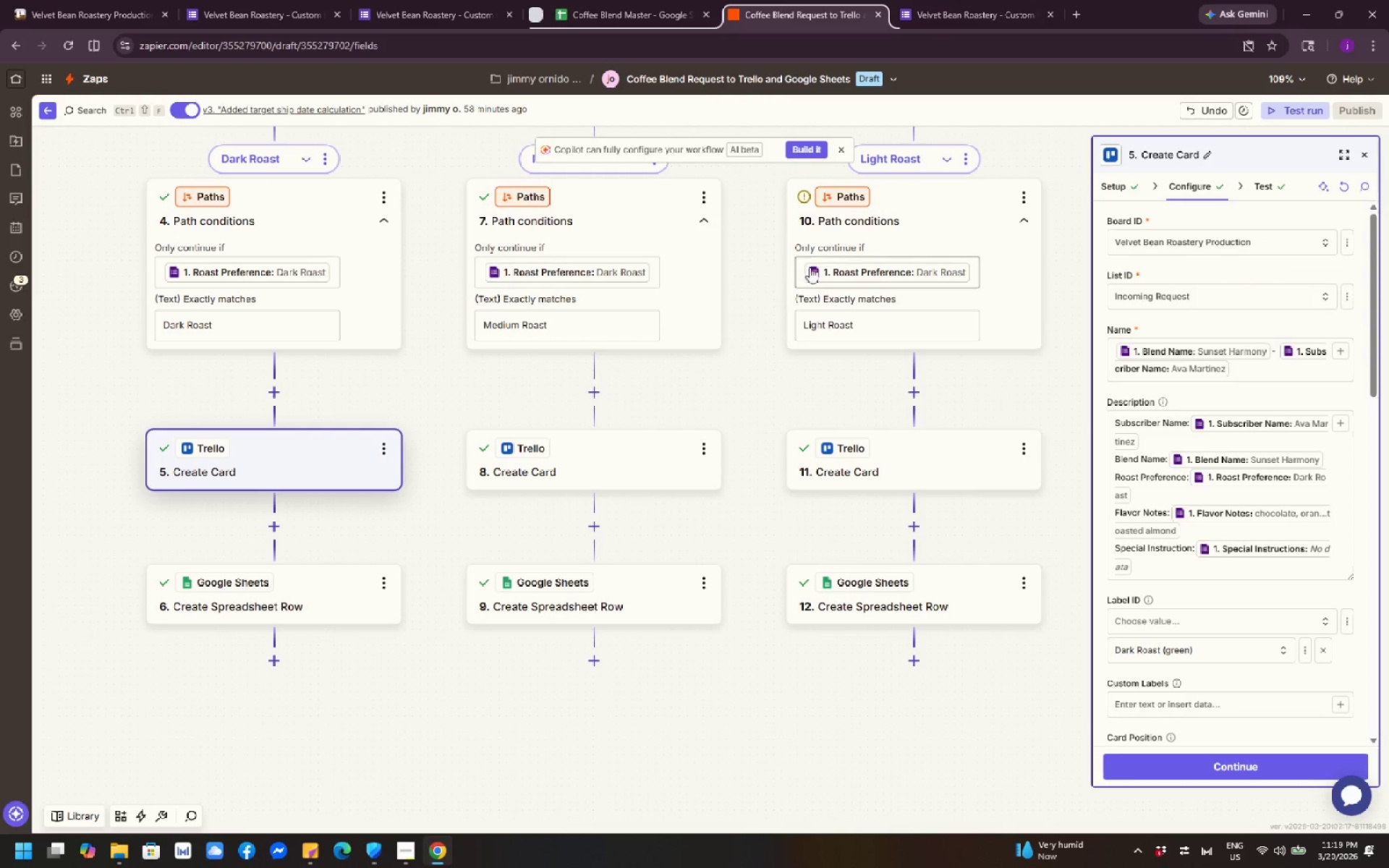 
left_click([367, 234])
 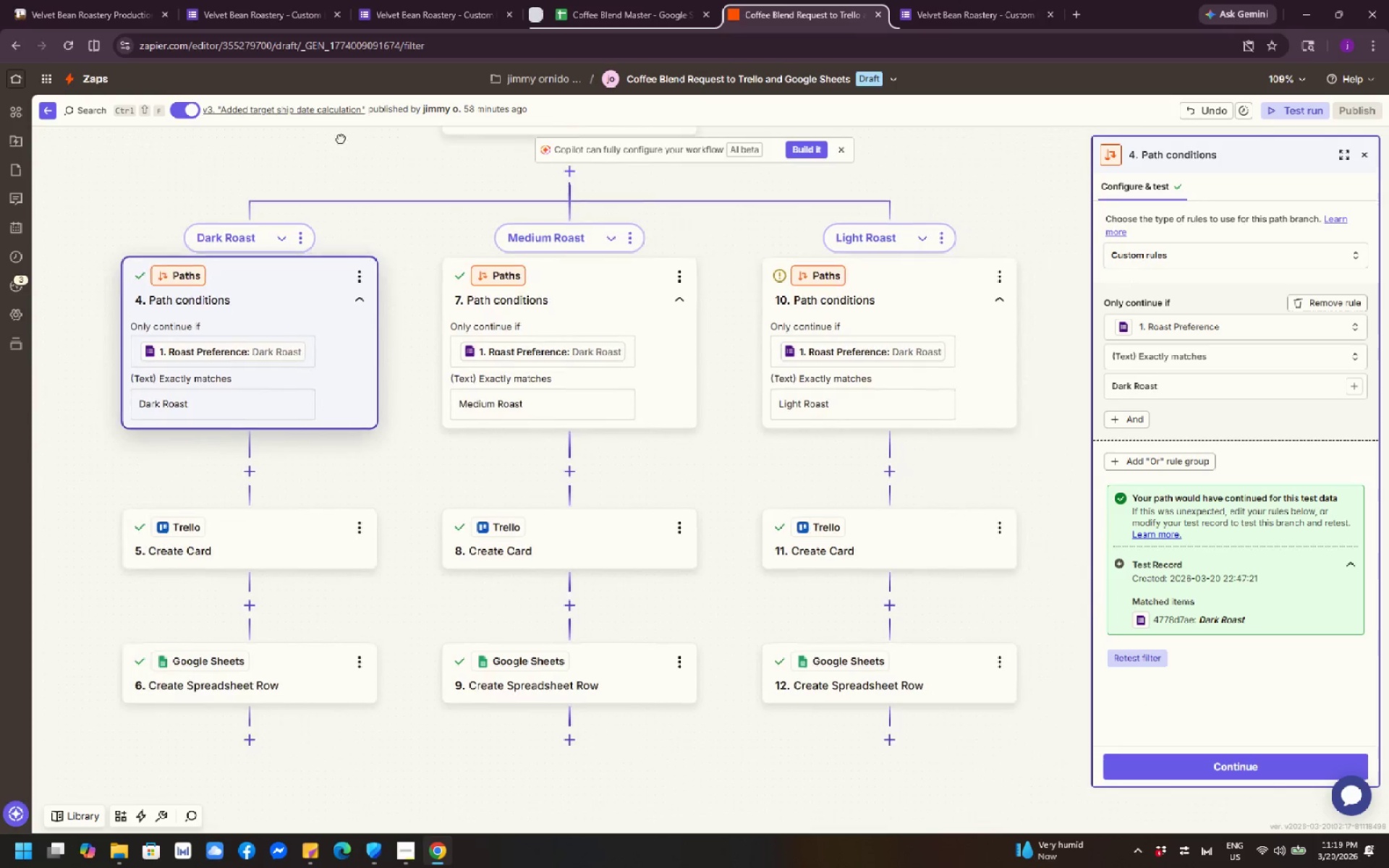 
scroll: coordinate [477, 254], scroll_direction: down, amount: 2.0
 